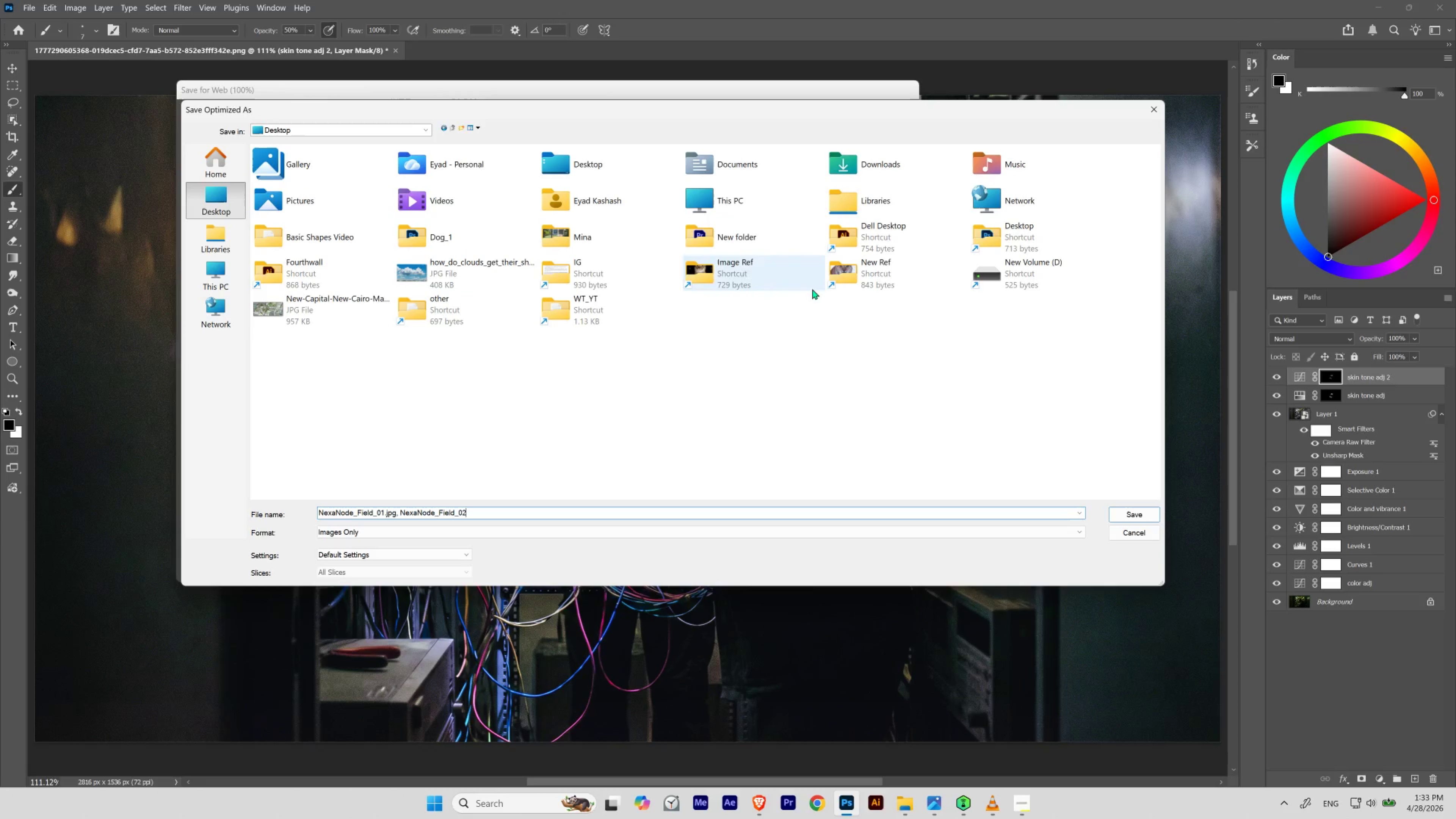 
left_click([1038, 241])
 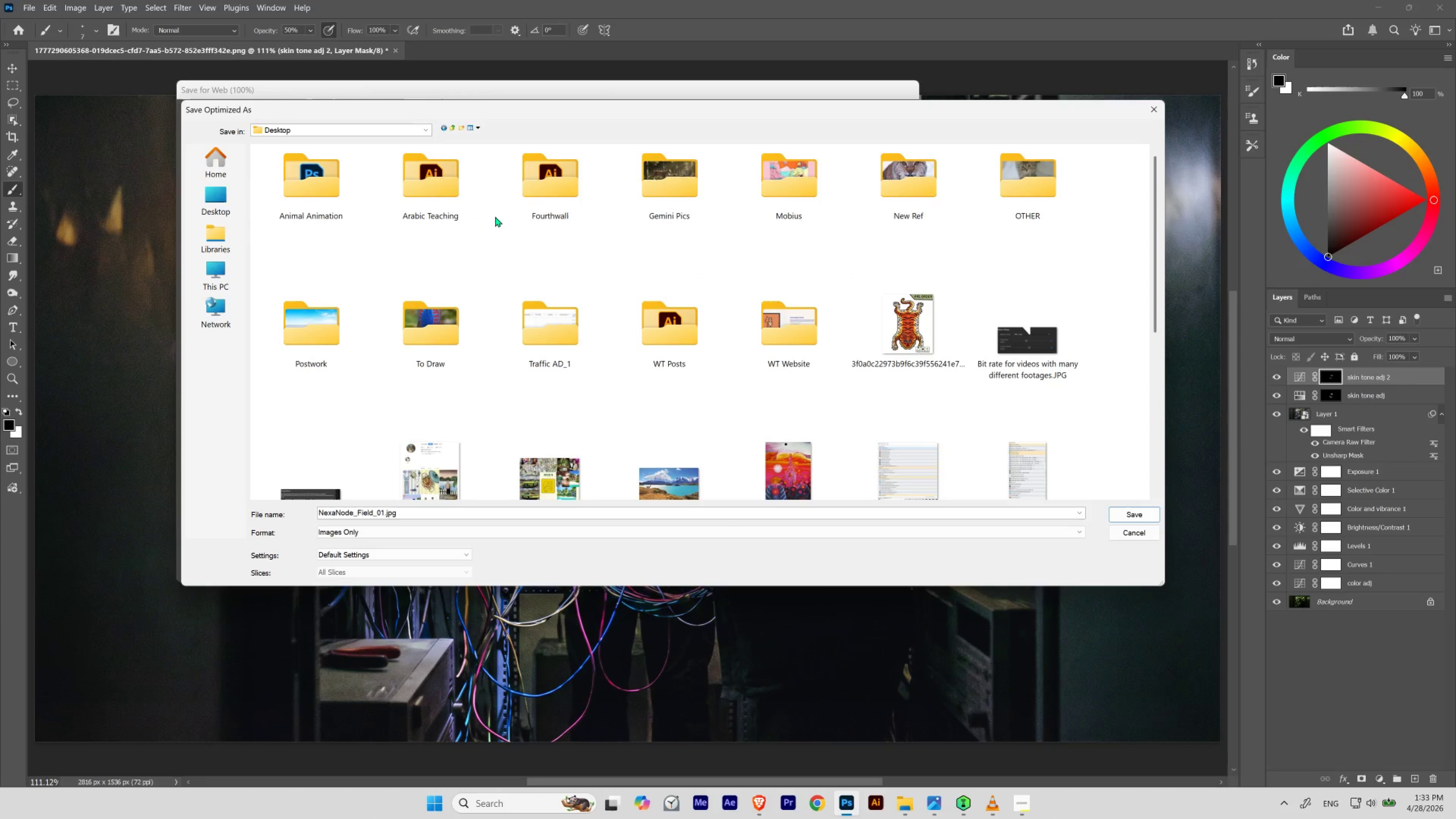 
mouse_move([915, 284])
 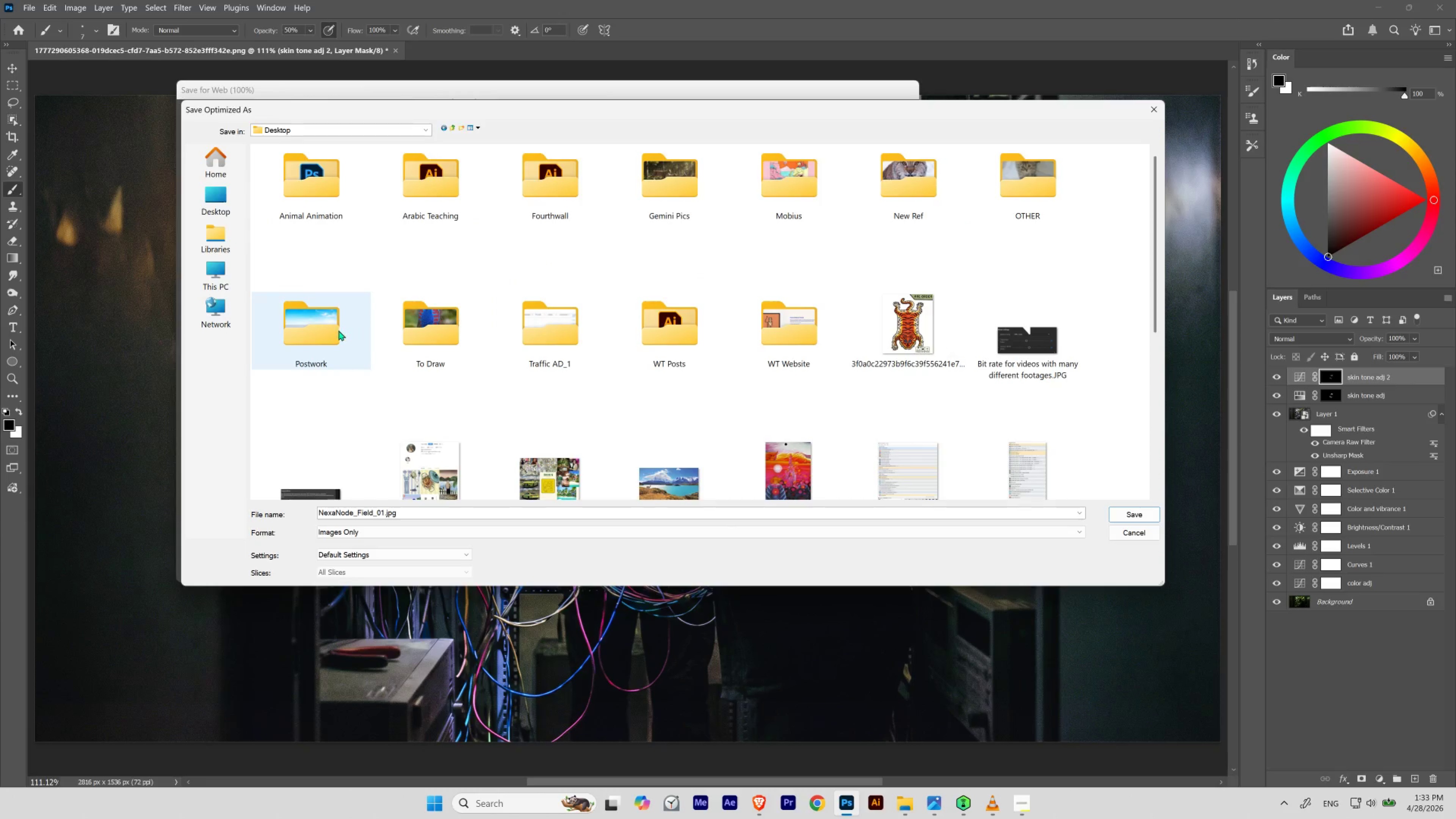 
double_click([338, 330])
 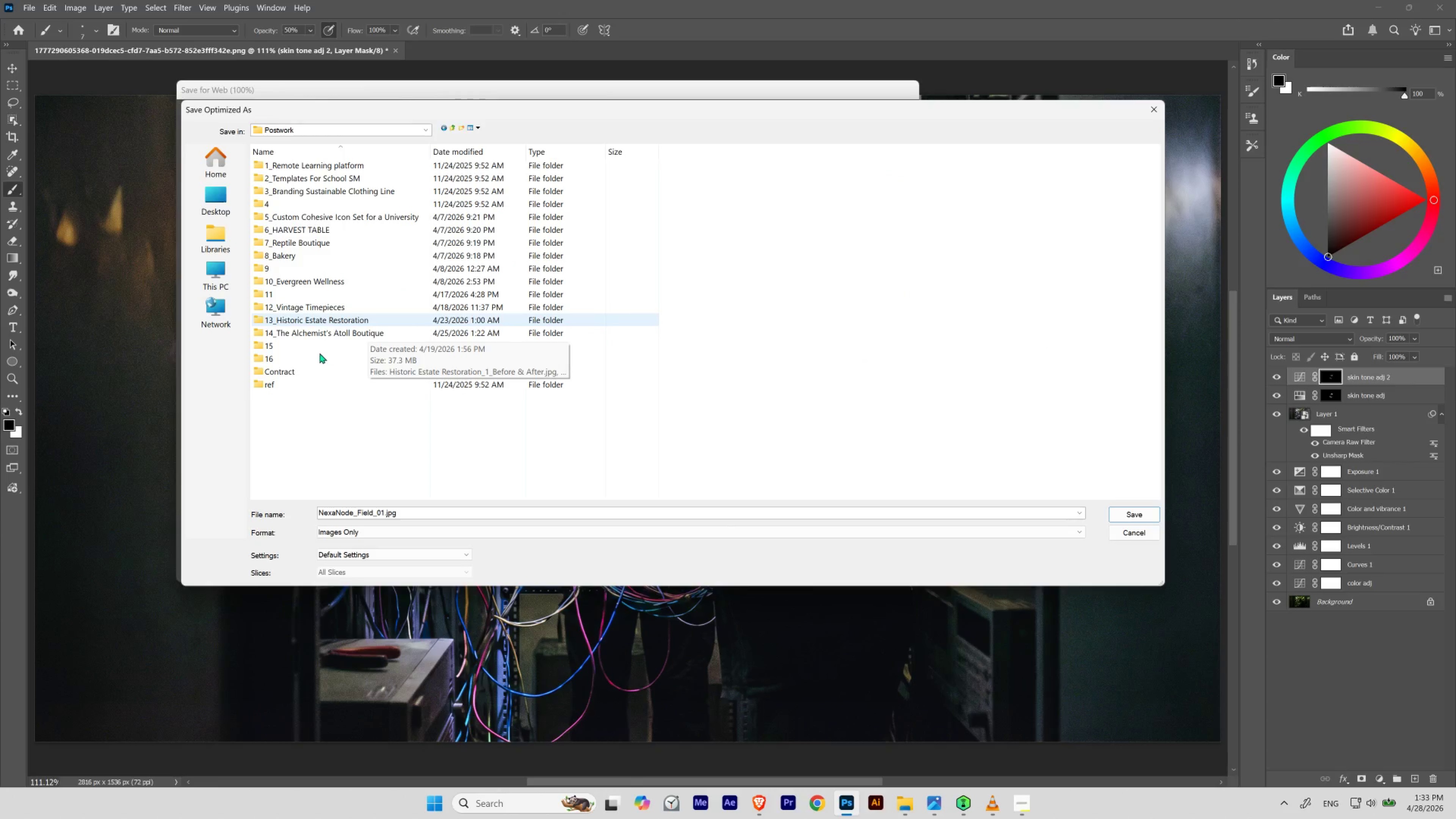 
double_click([269, 358])
 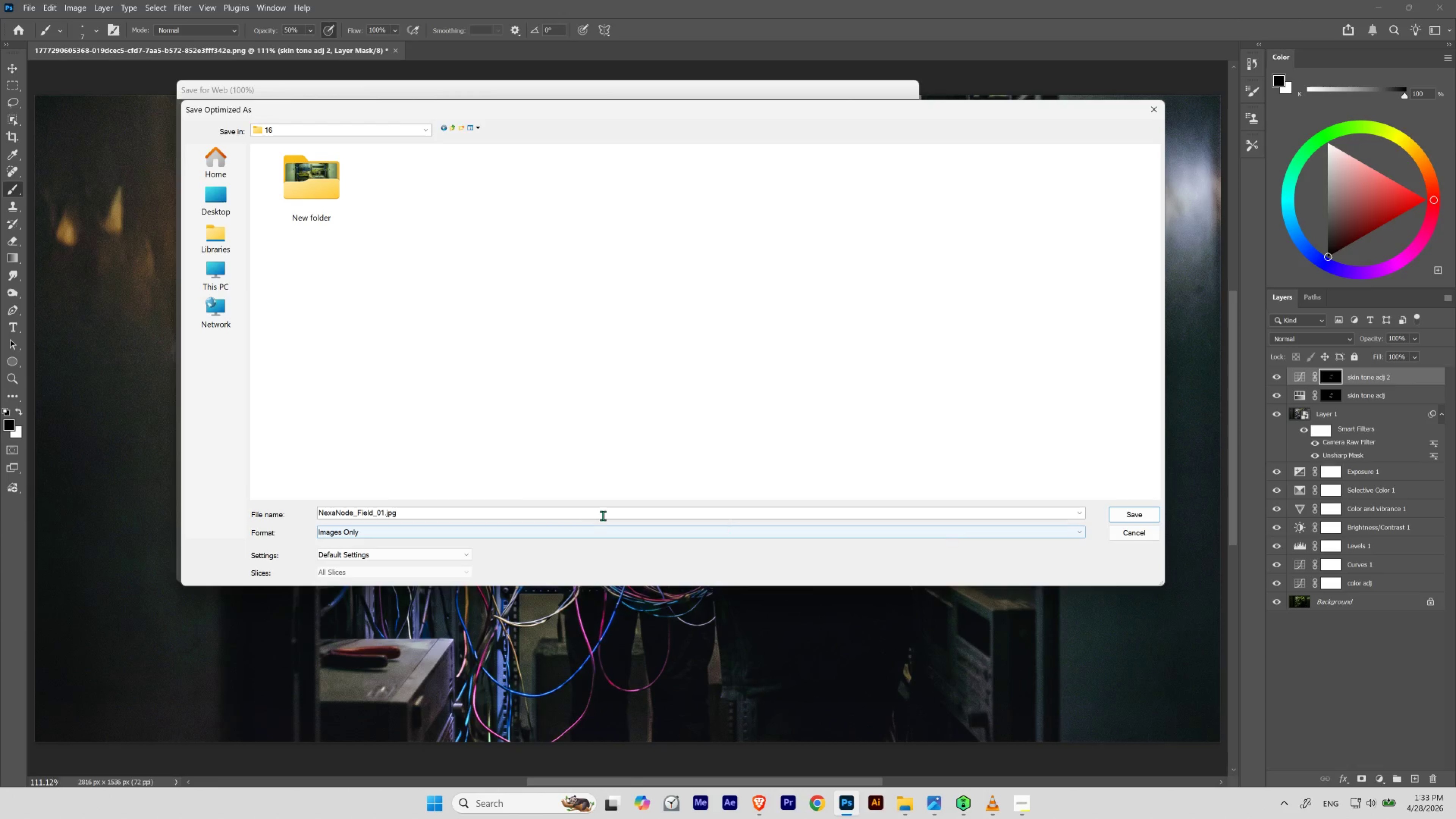 
left_click([384, 507])
 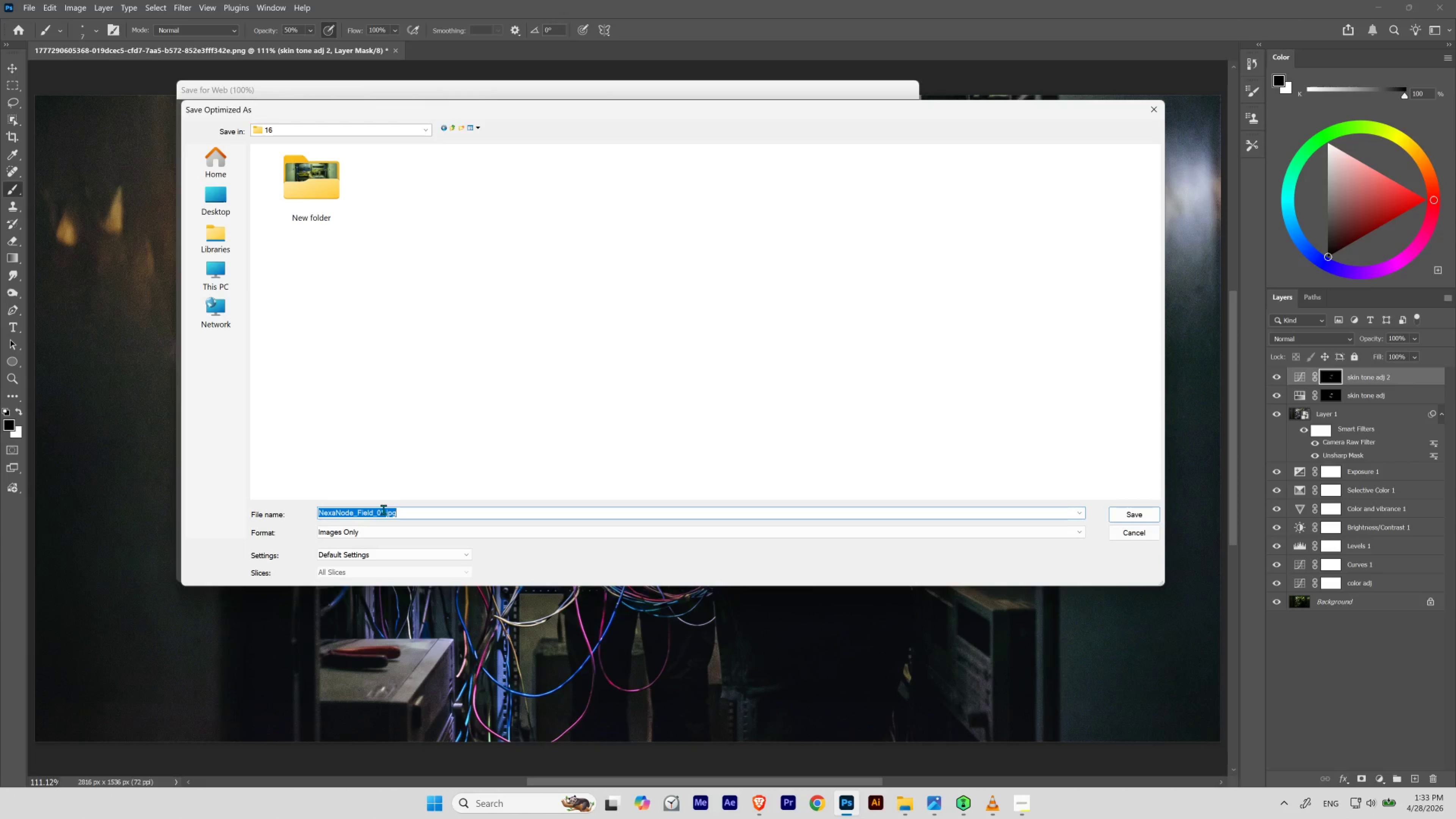 
left_click([383, 511])
 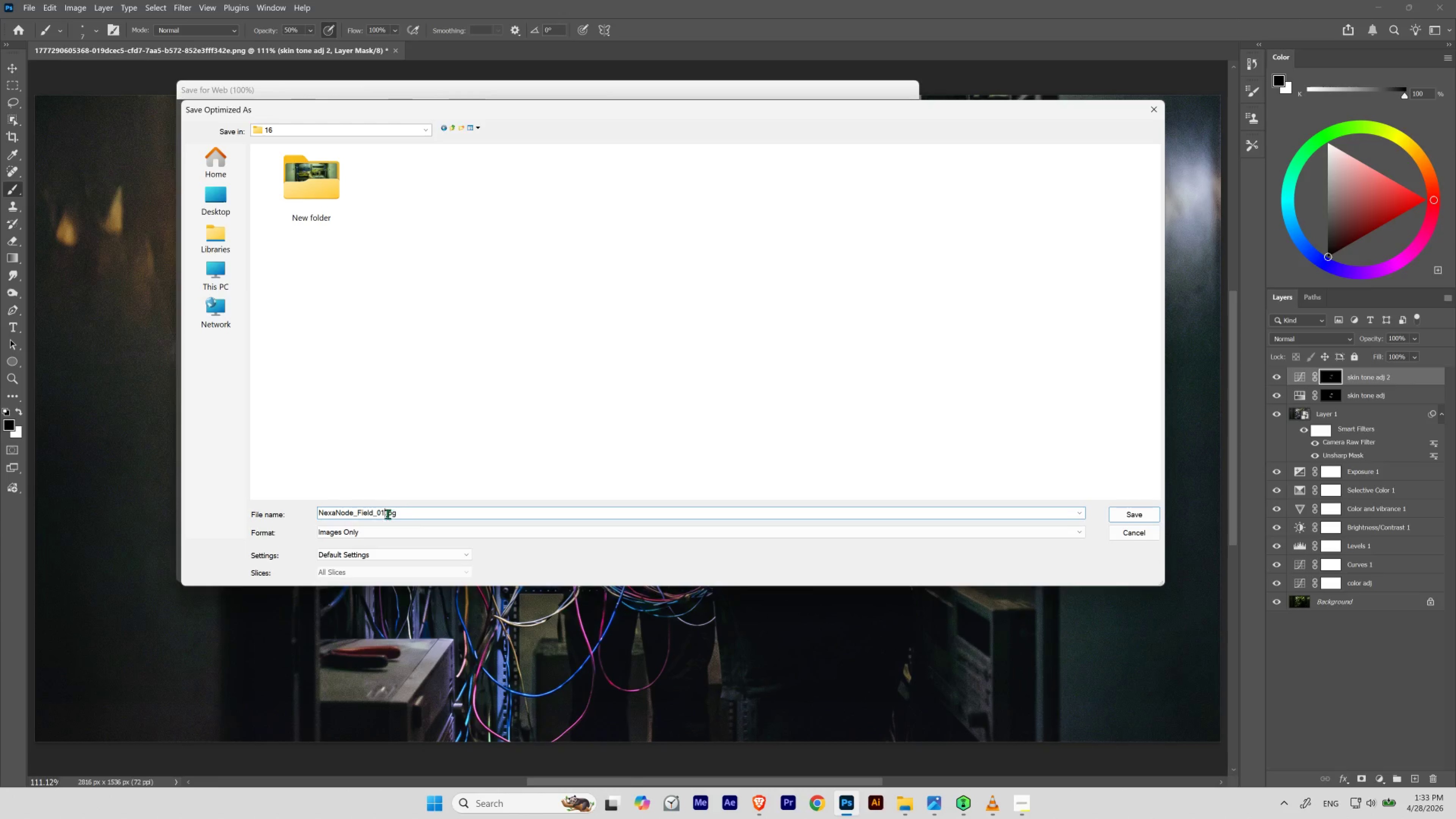 
left_click_drag(start_coordinate=[384, 511], to_coordinate=[292, 503])
 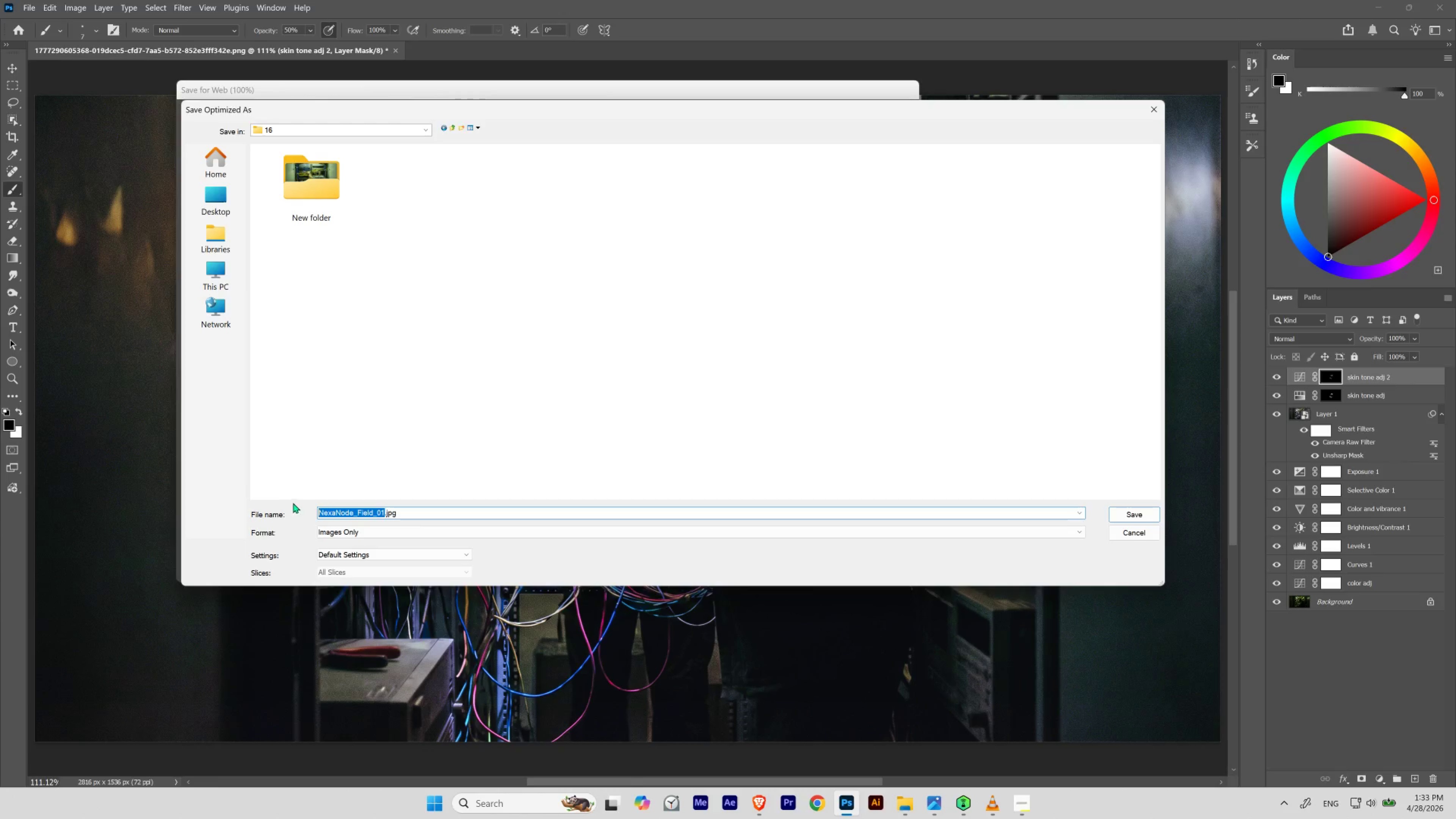 
key(Control+V)
 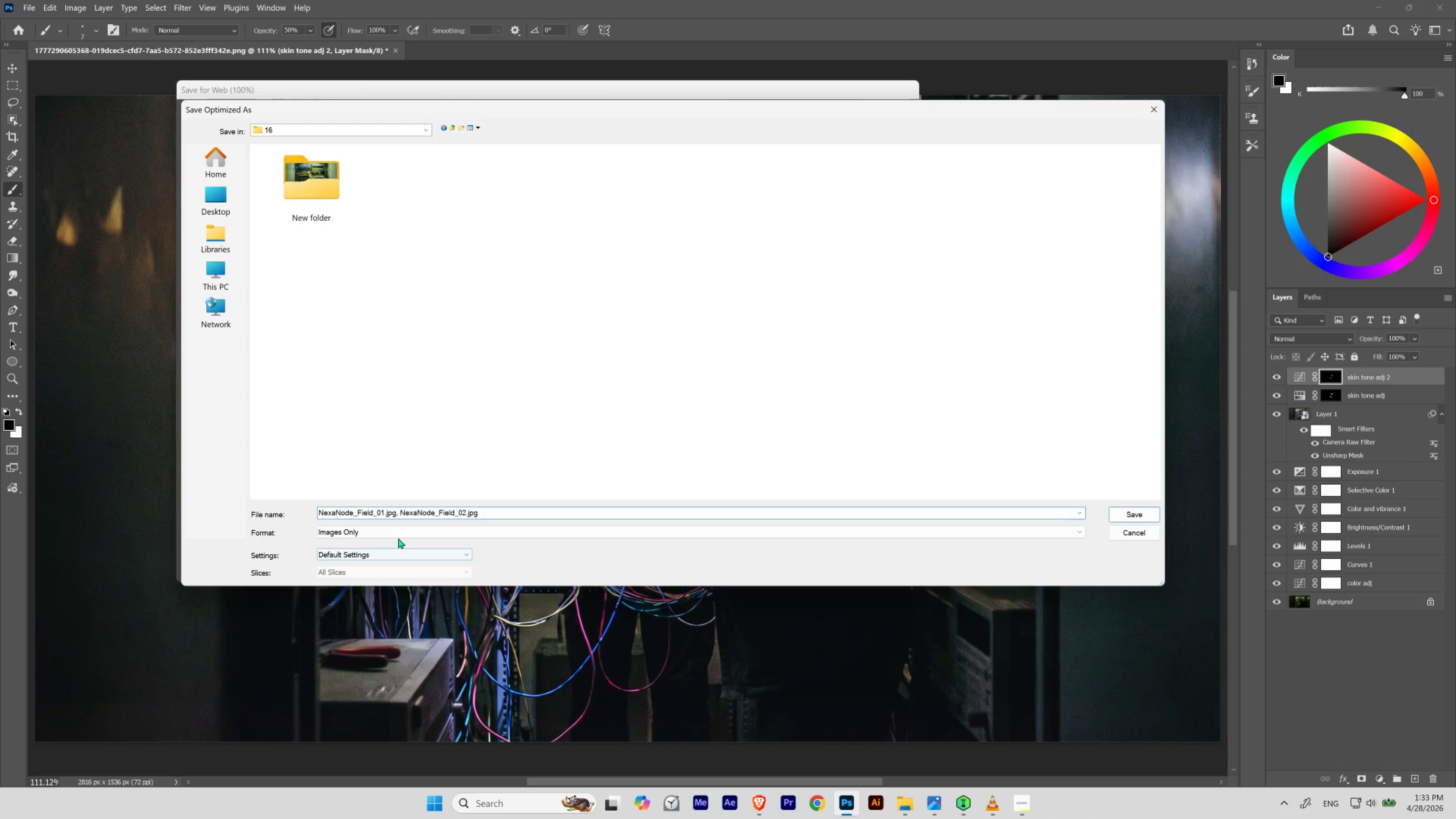 
wait(5.28)
 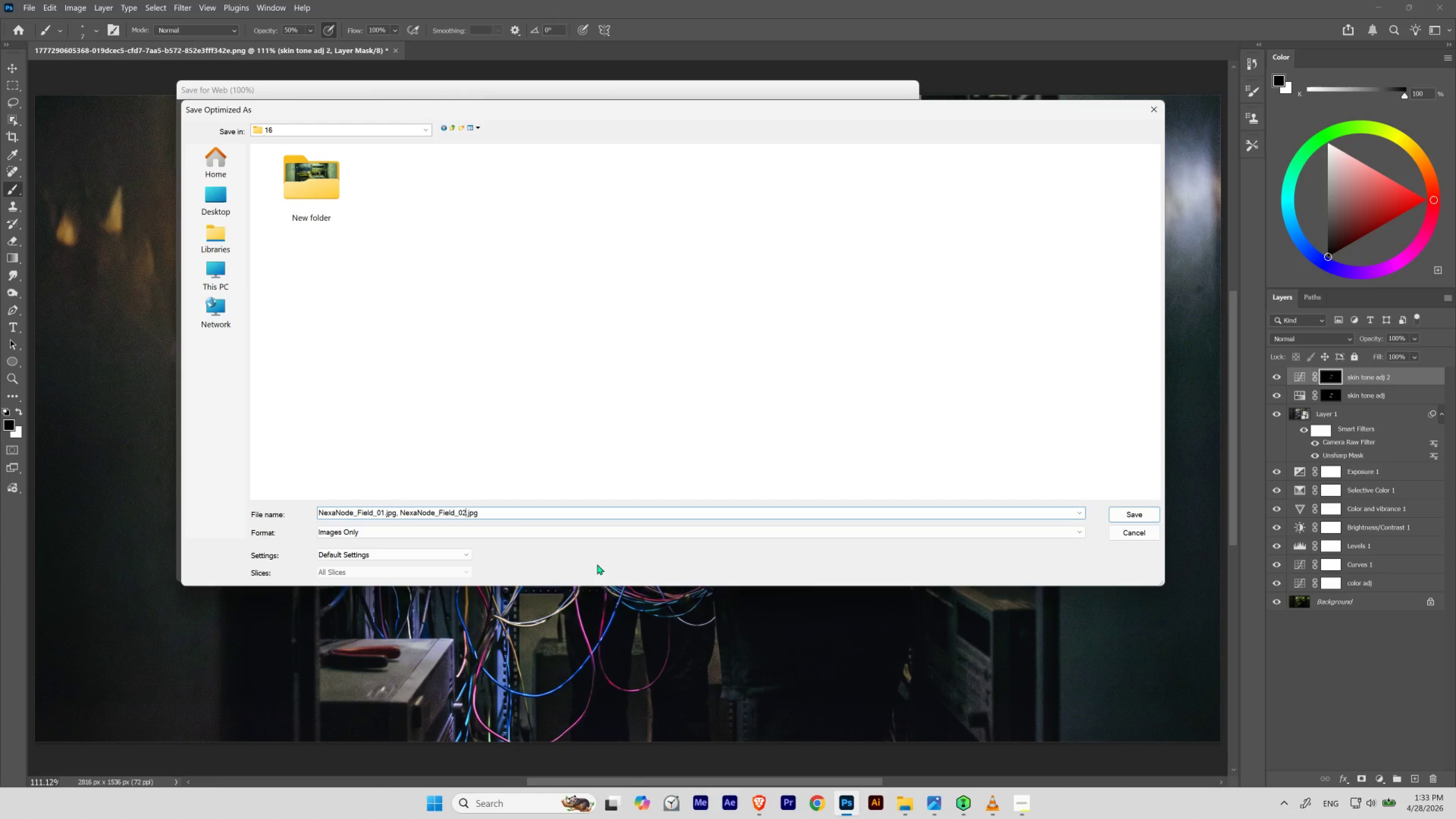 
key(Control+Z)
 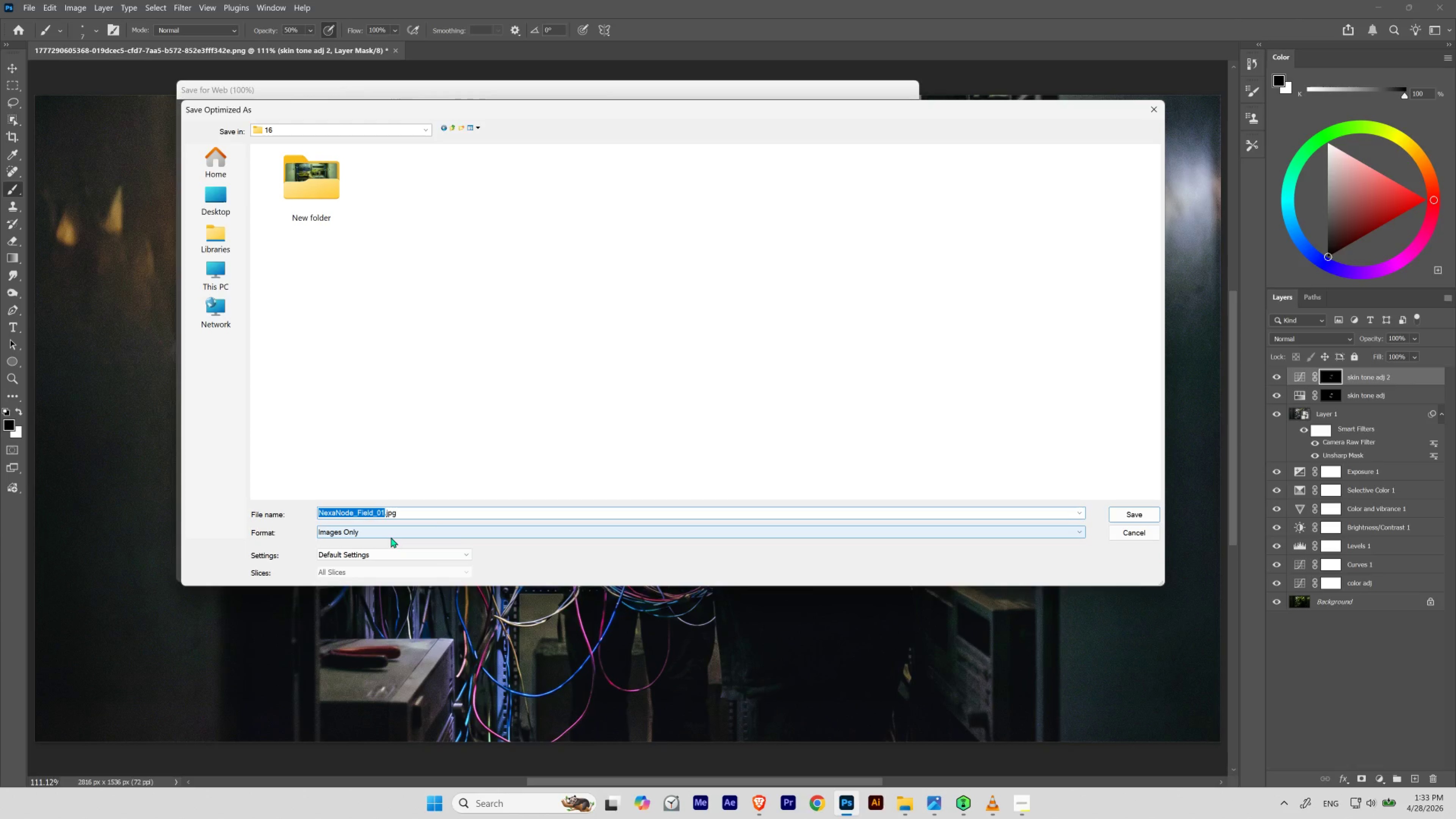 
key(Control+V)
 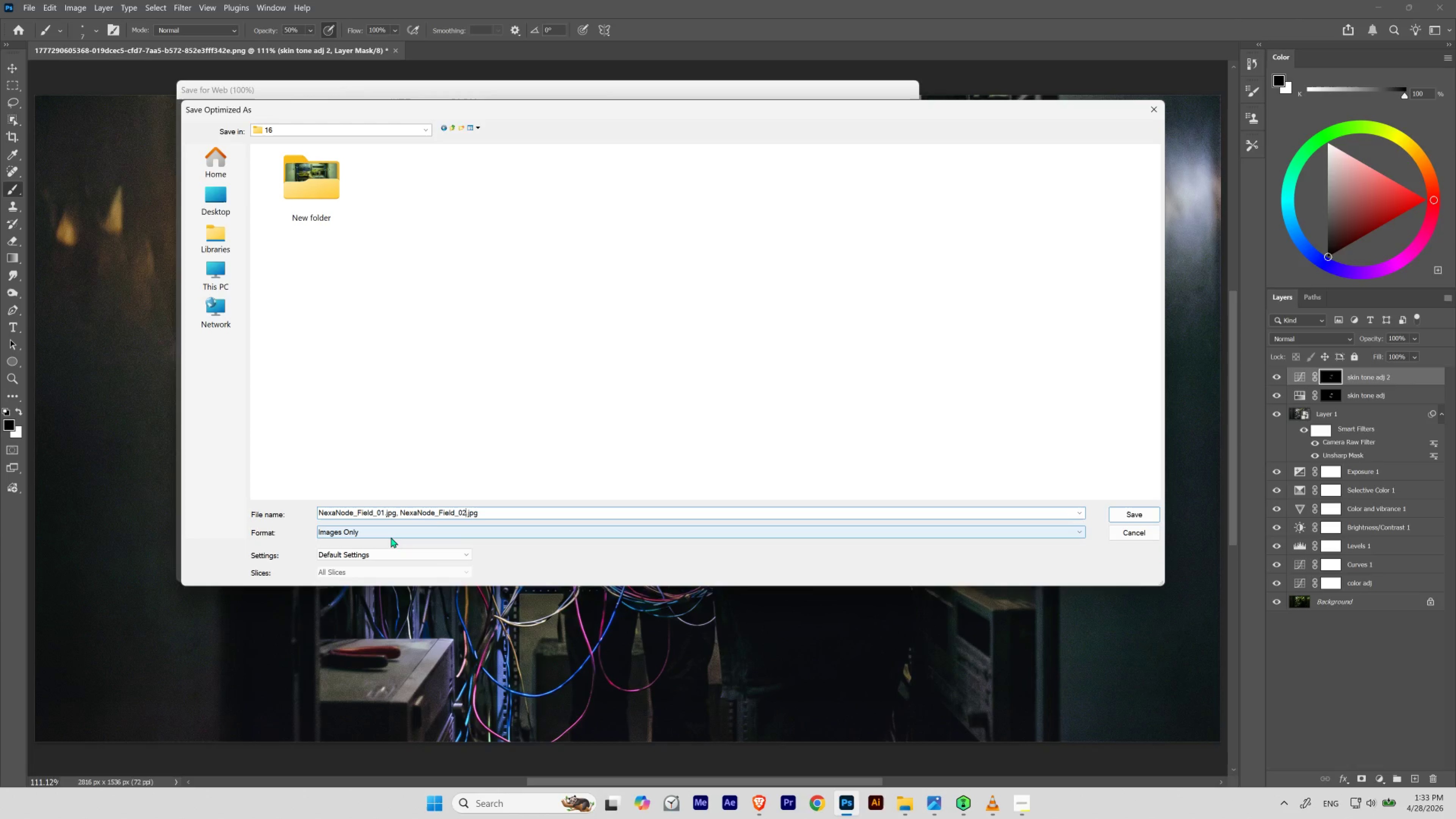 
key(Control+Z)
 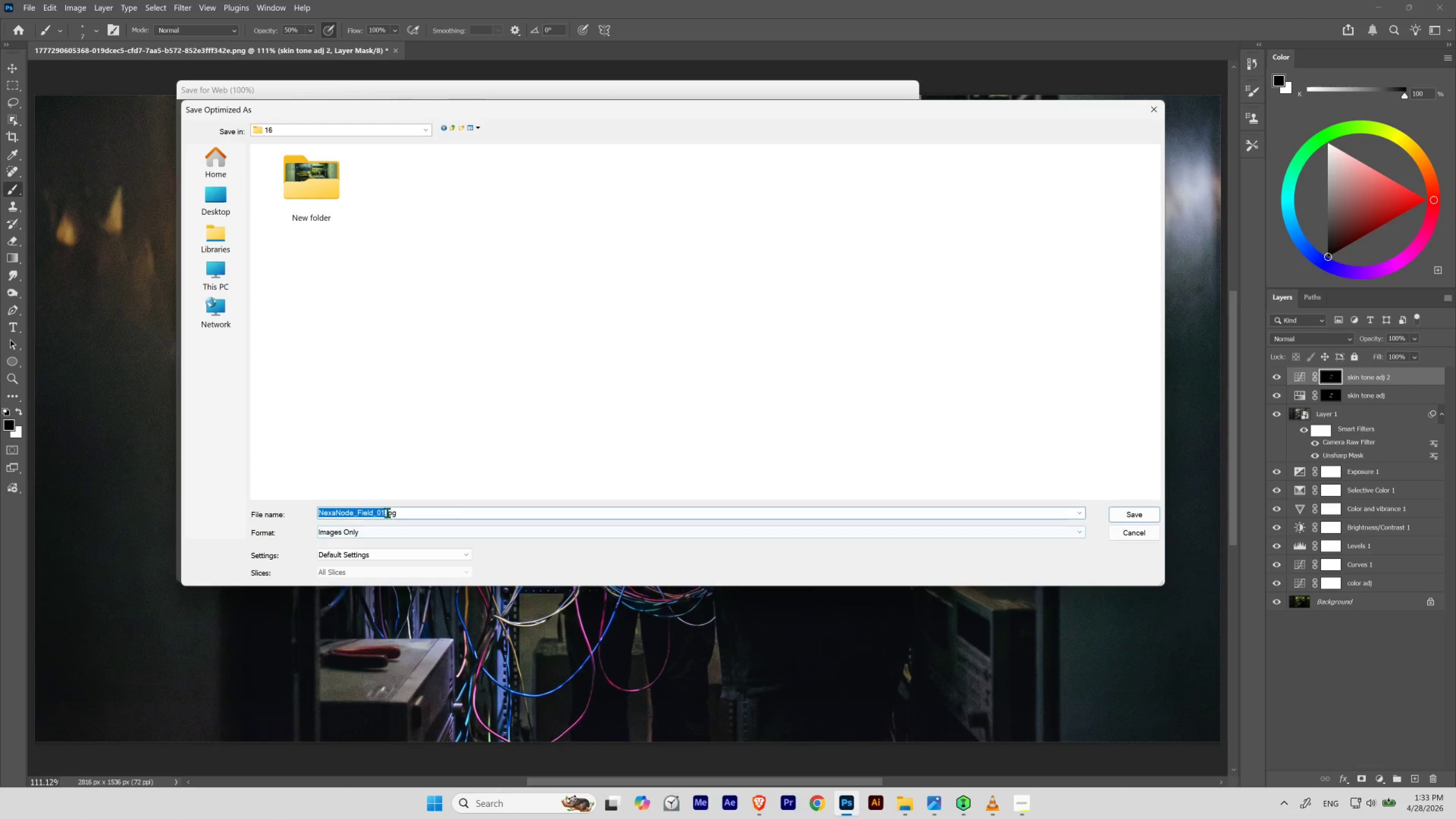 
left_click([385, 511])
 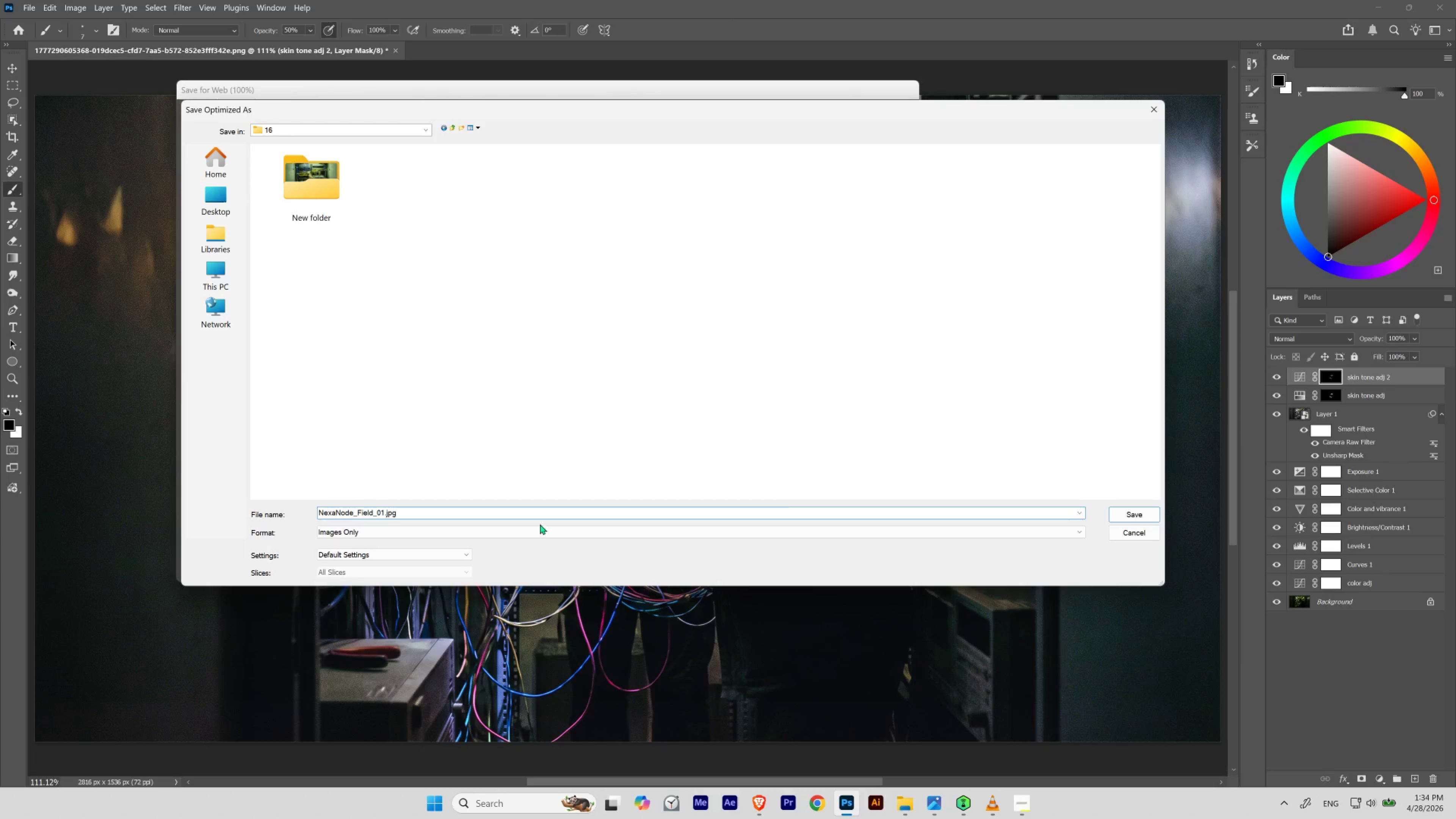 
left_click([1141, 512])
 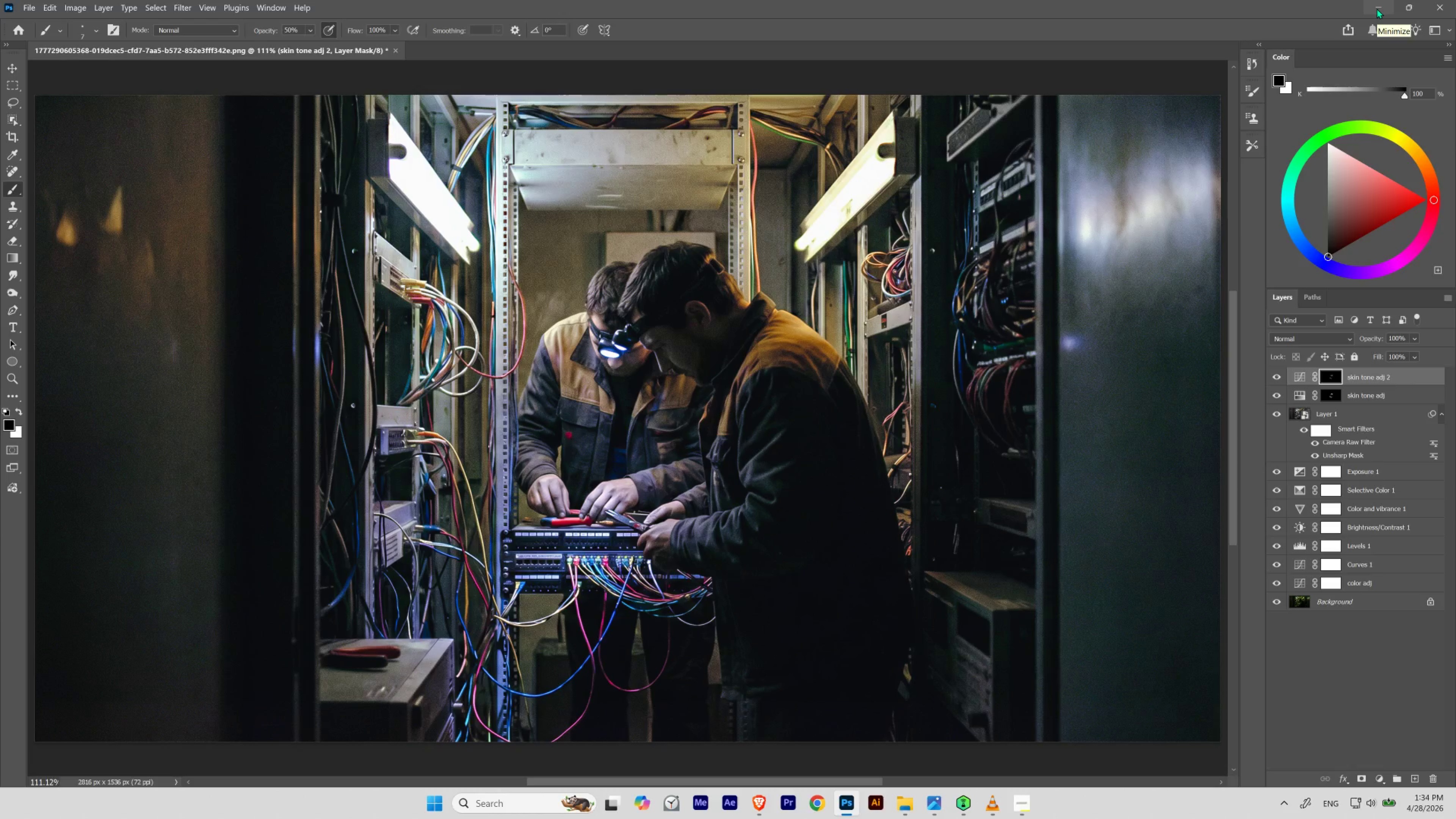 
wait(7.4)
 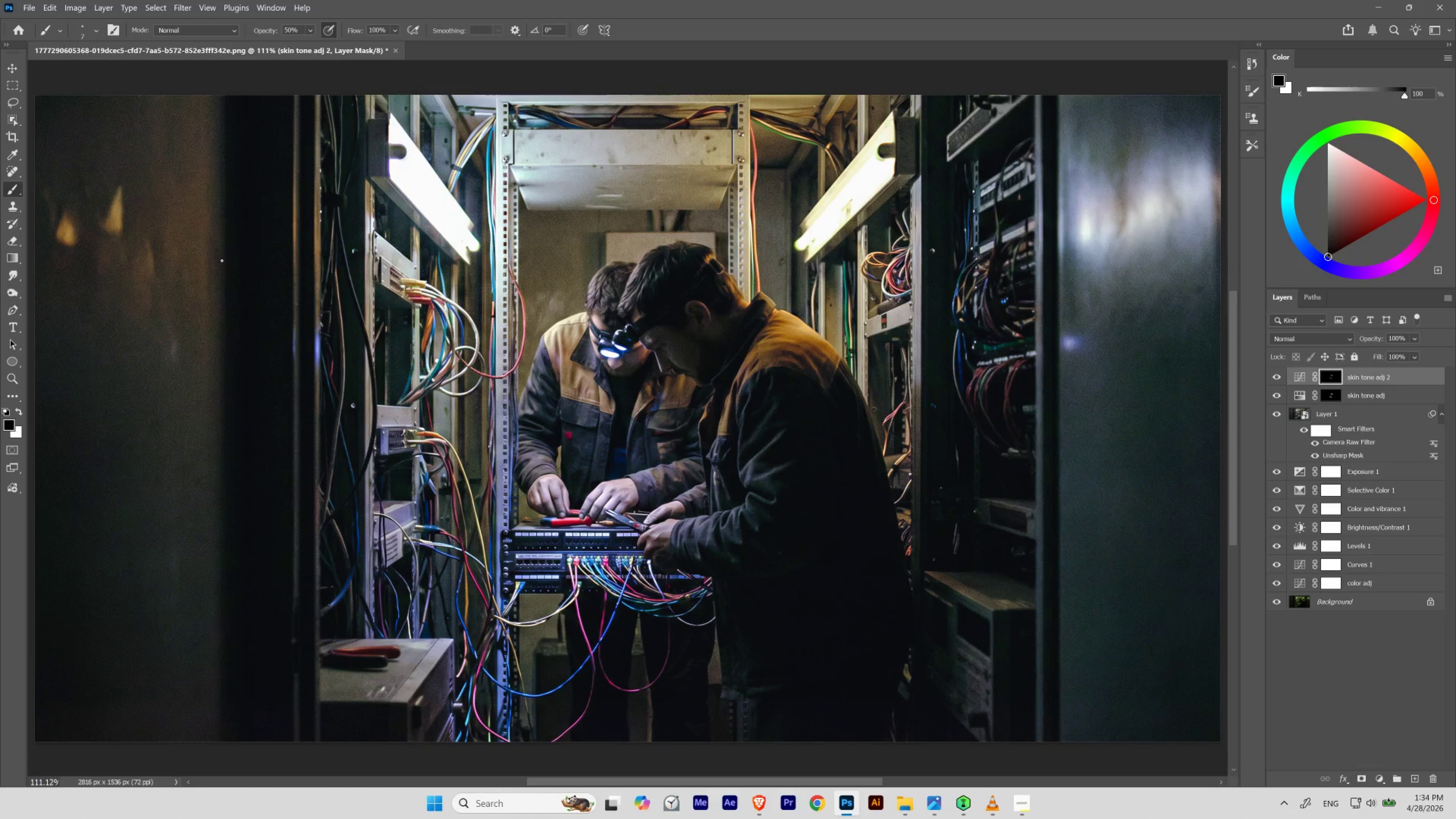 
left_click([1376, 8])
 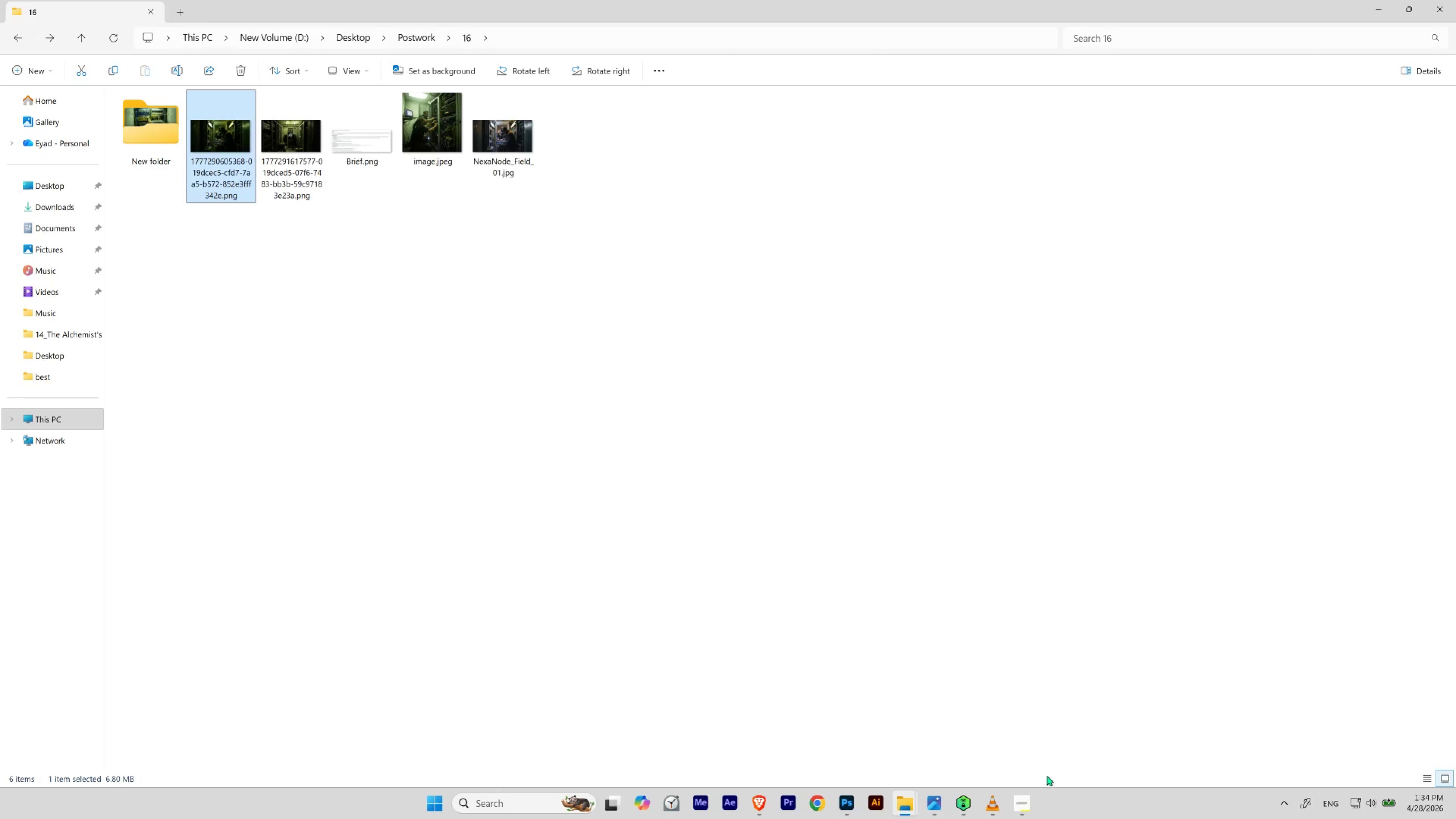 
left_click([938, 810])
 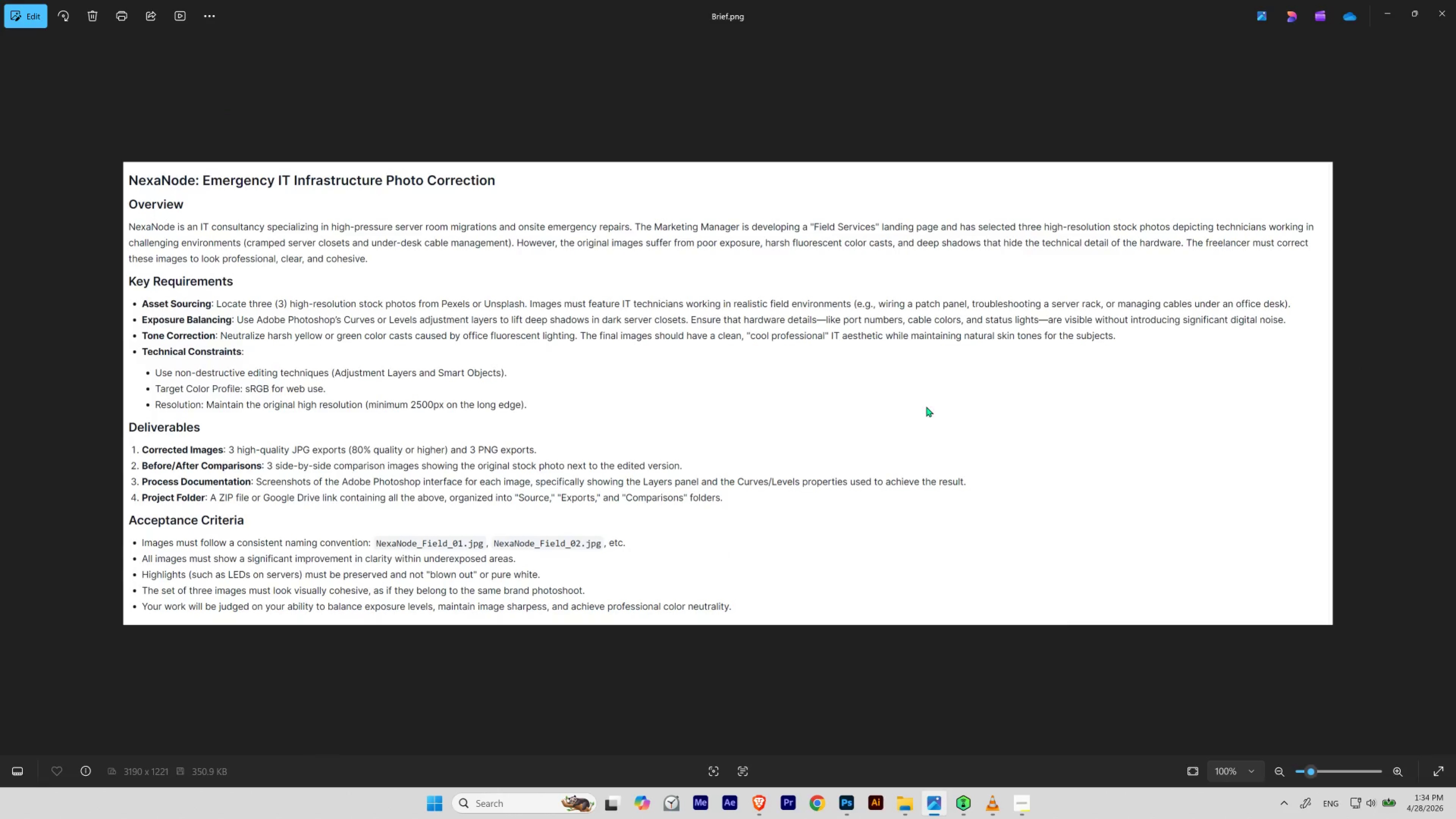 
left_click([1388, 7])
 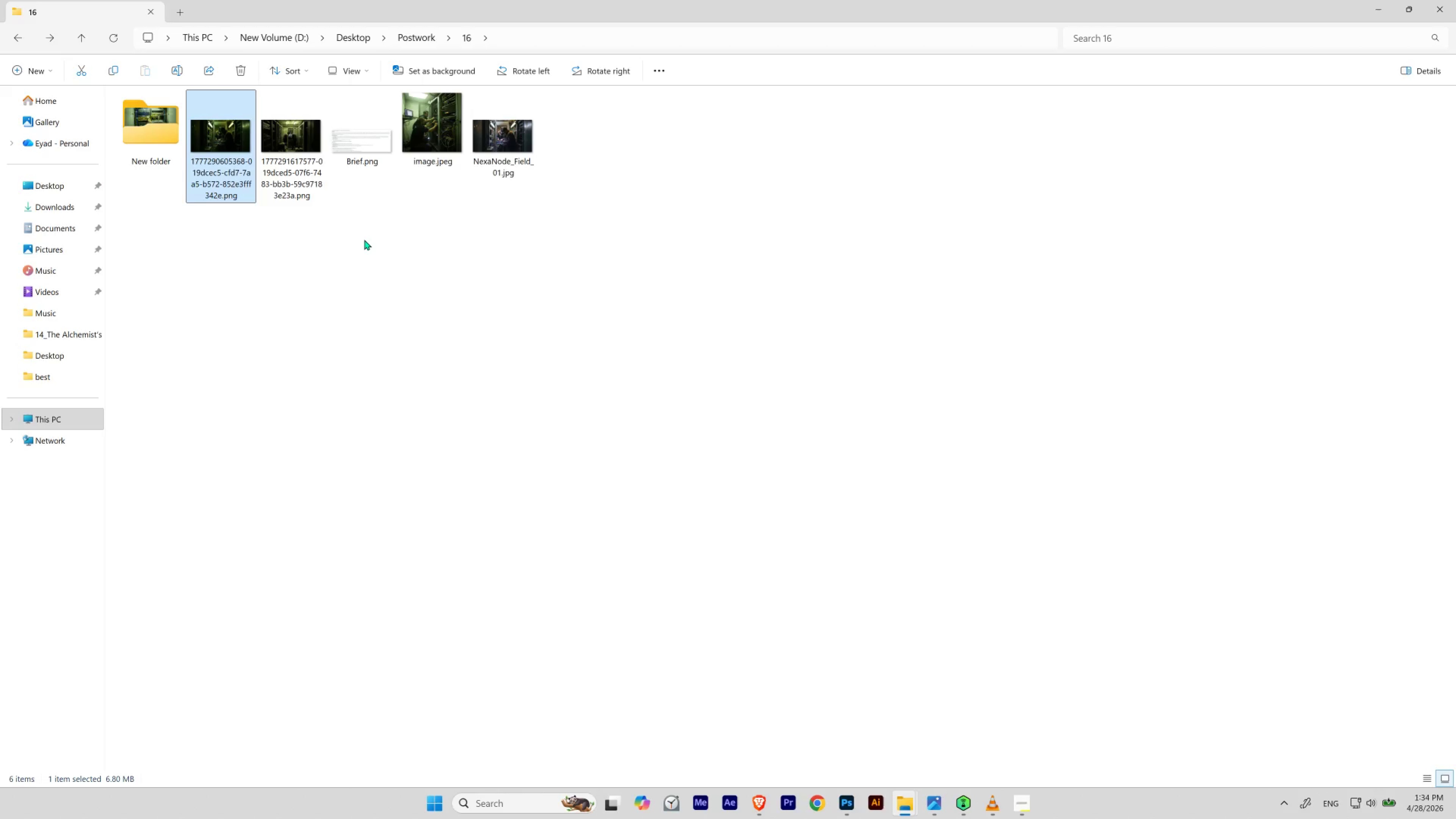 
left_click([527, 149])
 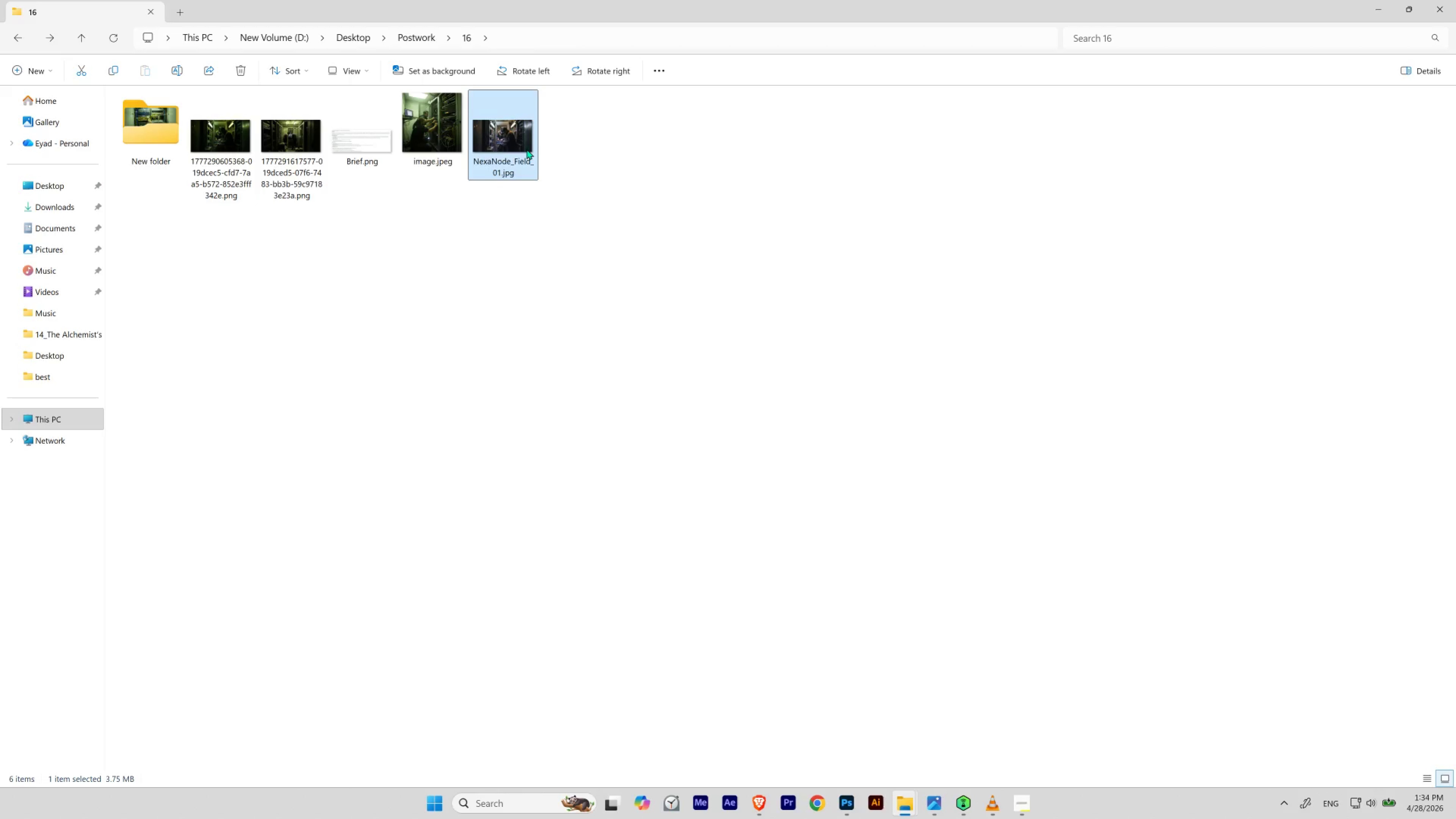 
key(Shift+Delete)
 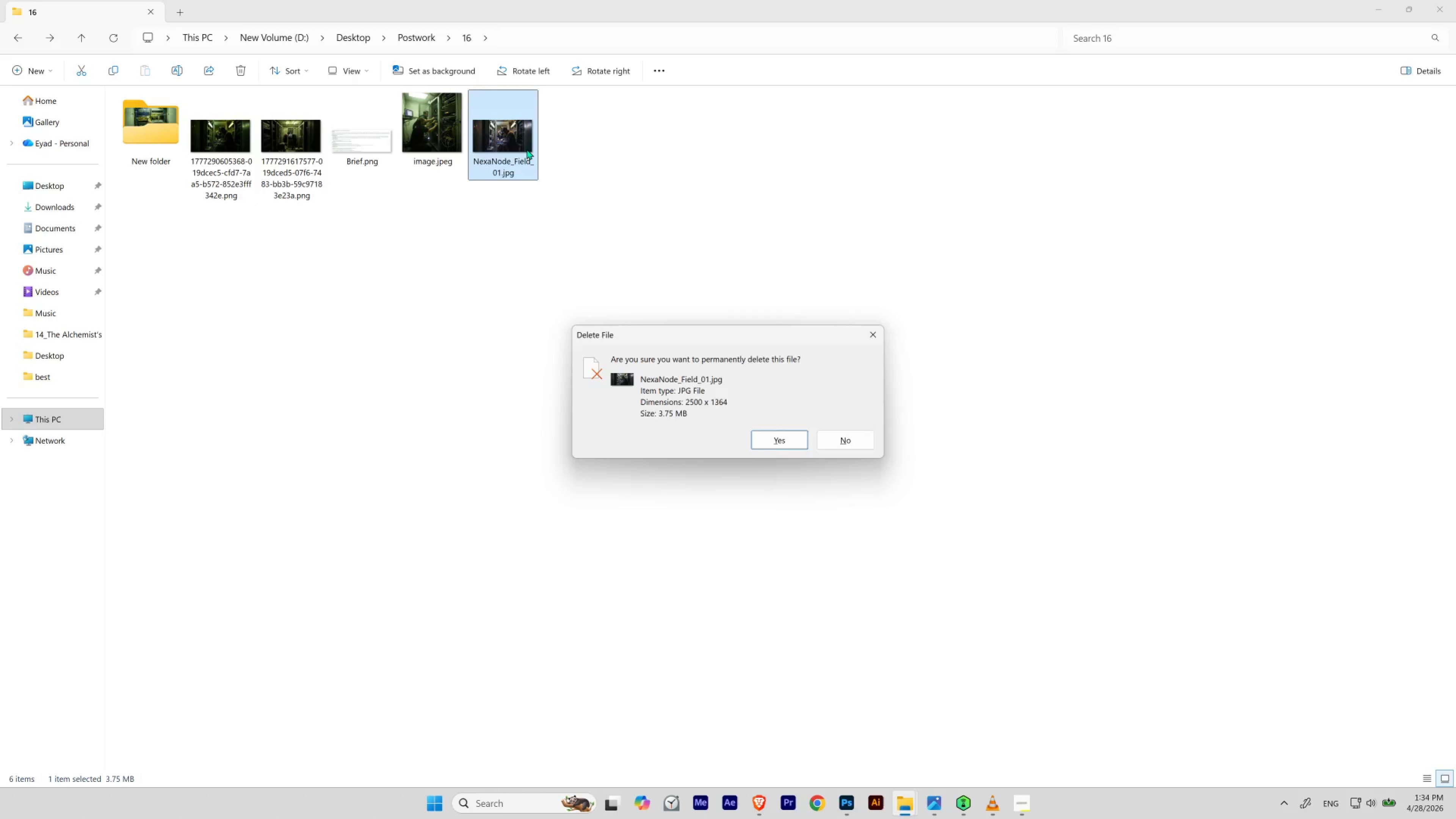 
key(Enter)
 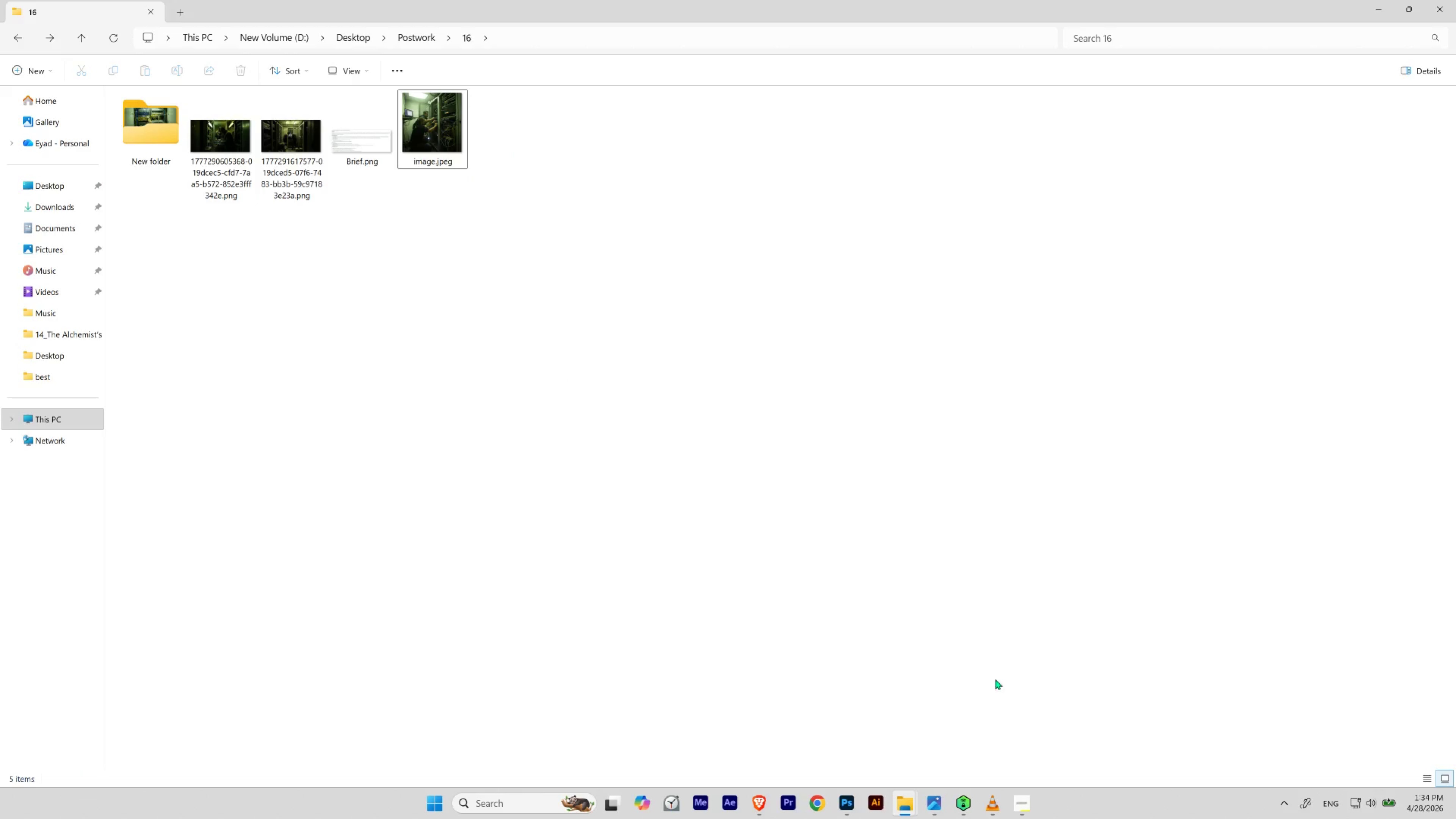 
left_click([929, 795])
 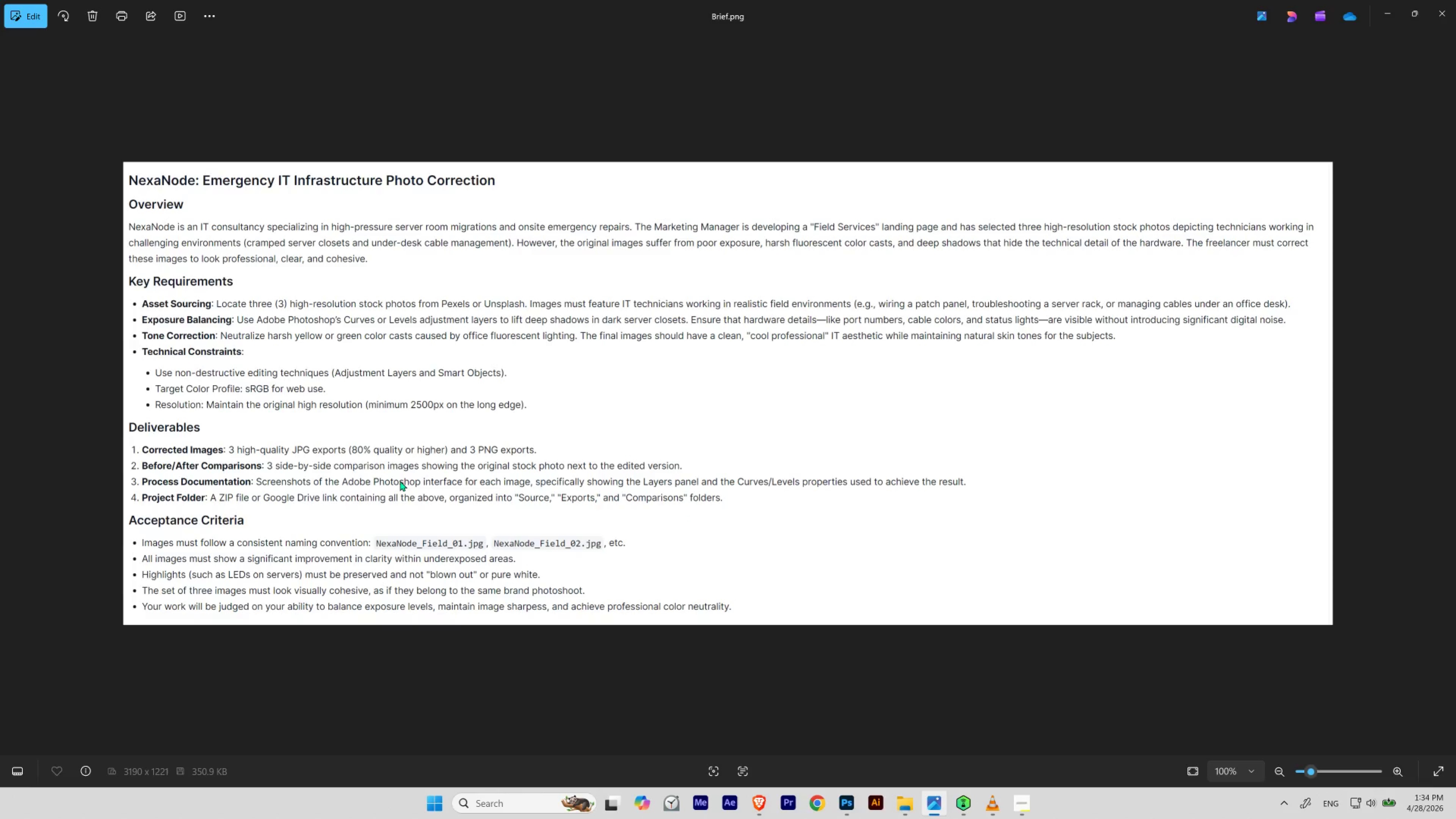 
wait(11.76)
 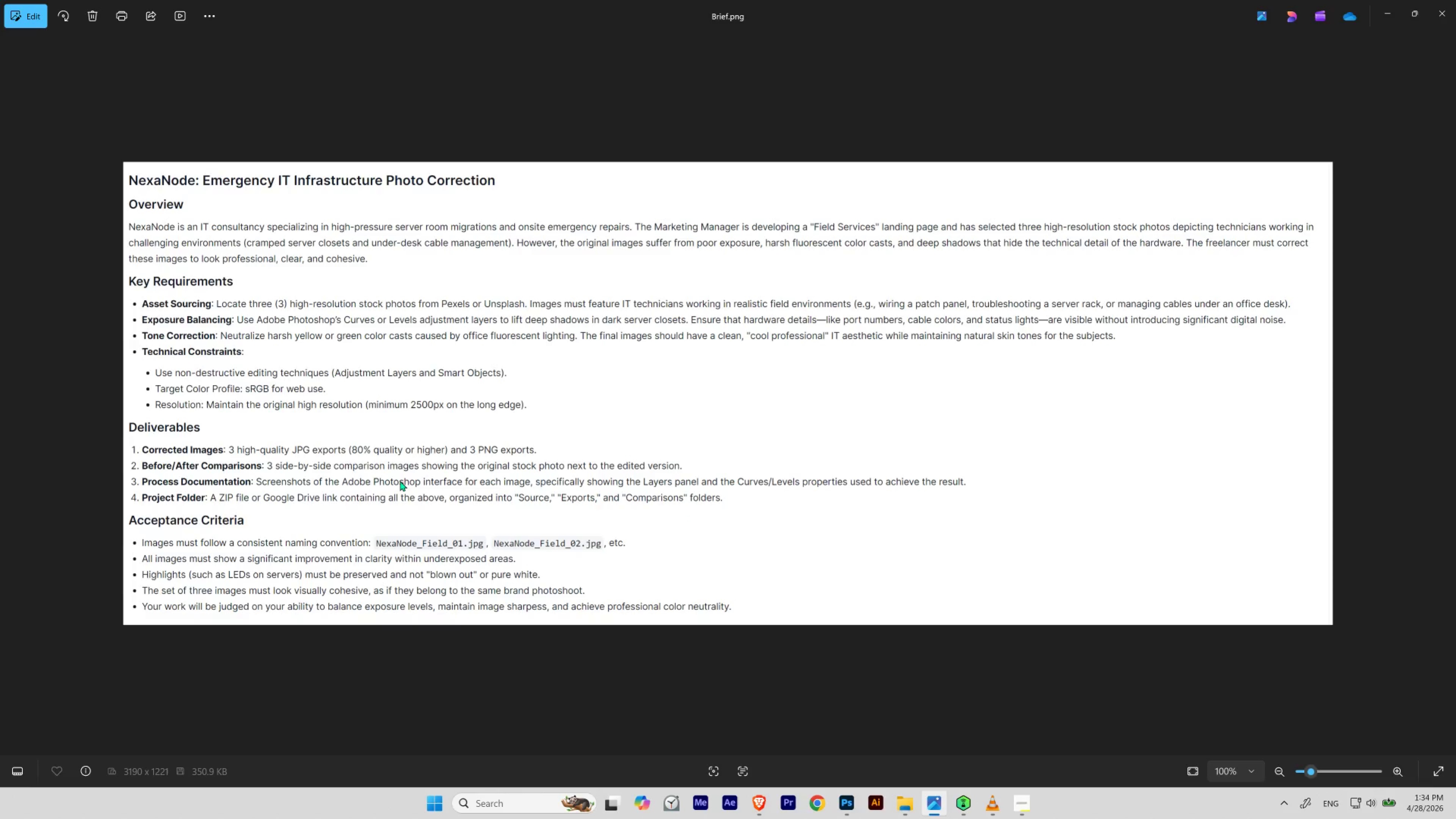 
left_click([850, 789])
 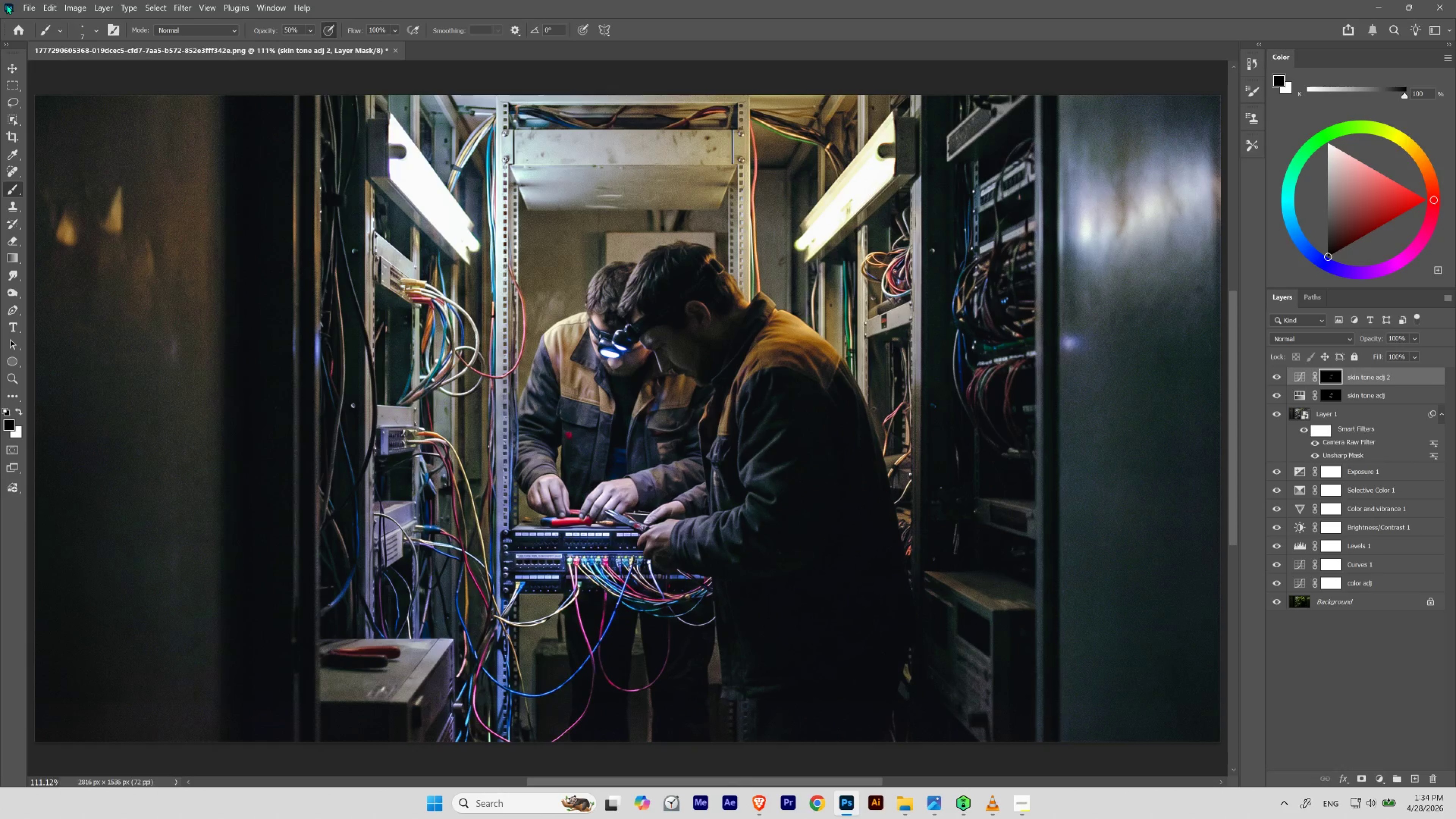 
left_click([25, 7])
 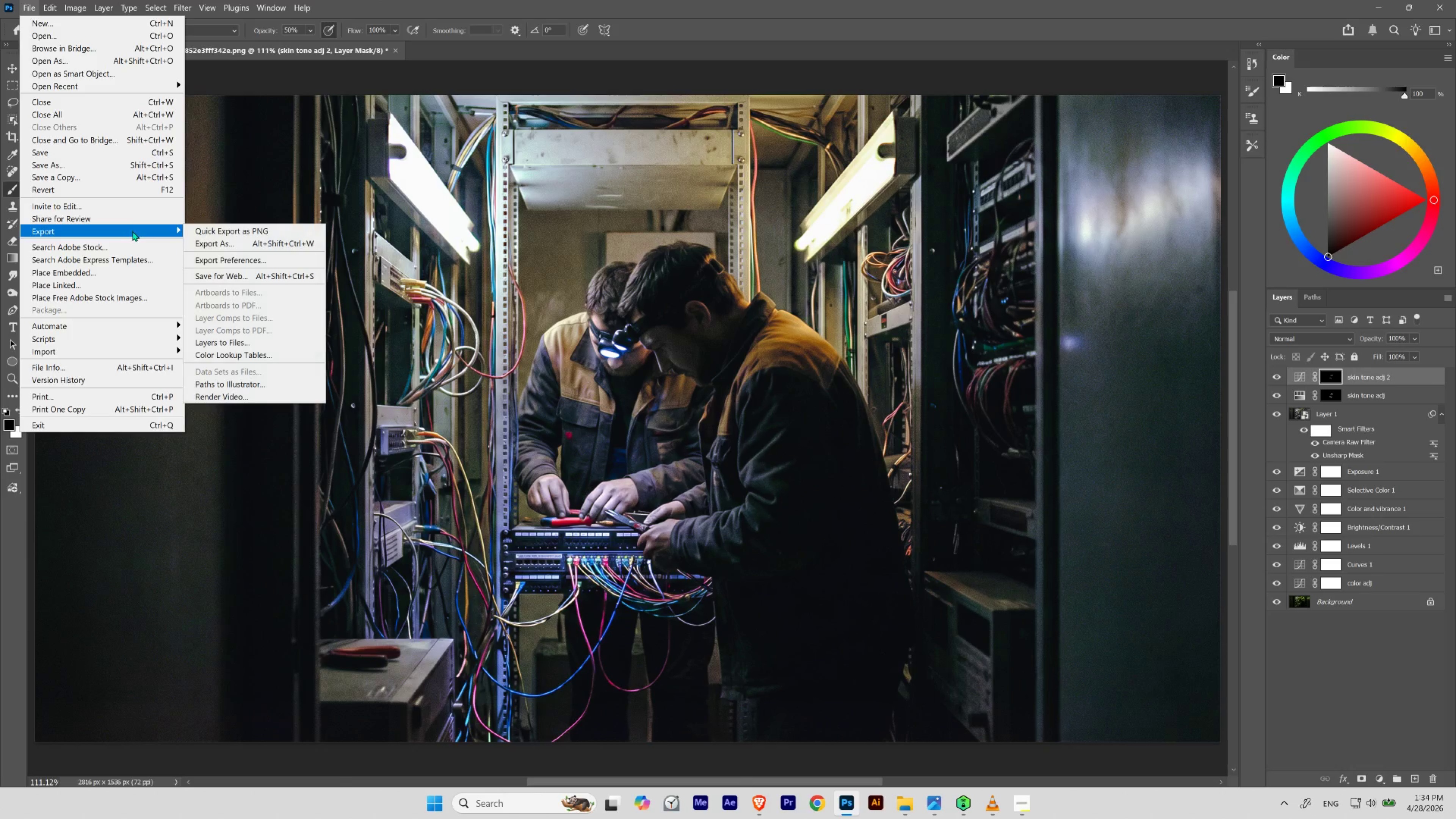 
left_click([196, 277])
 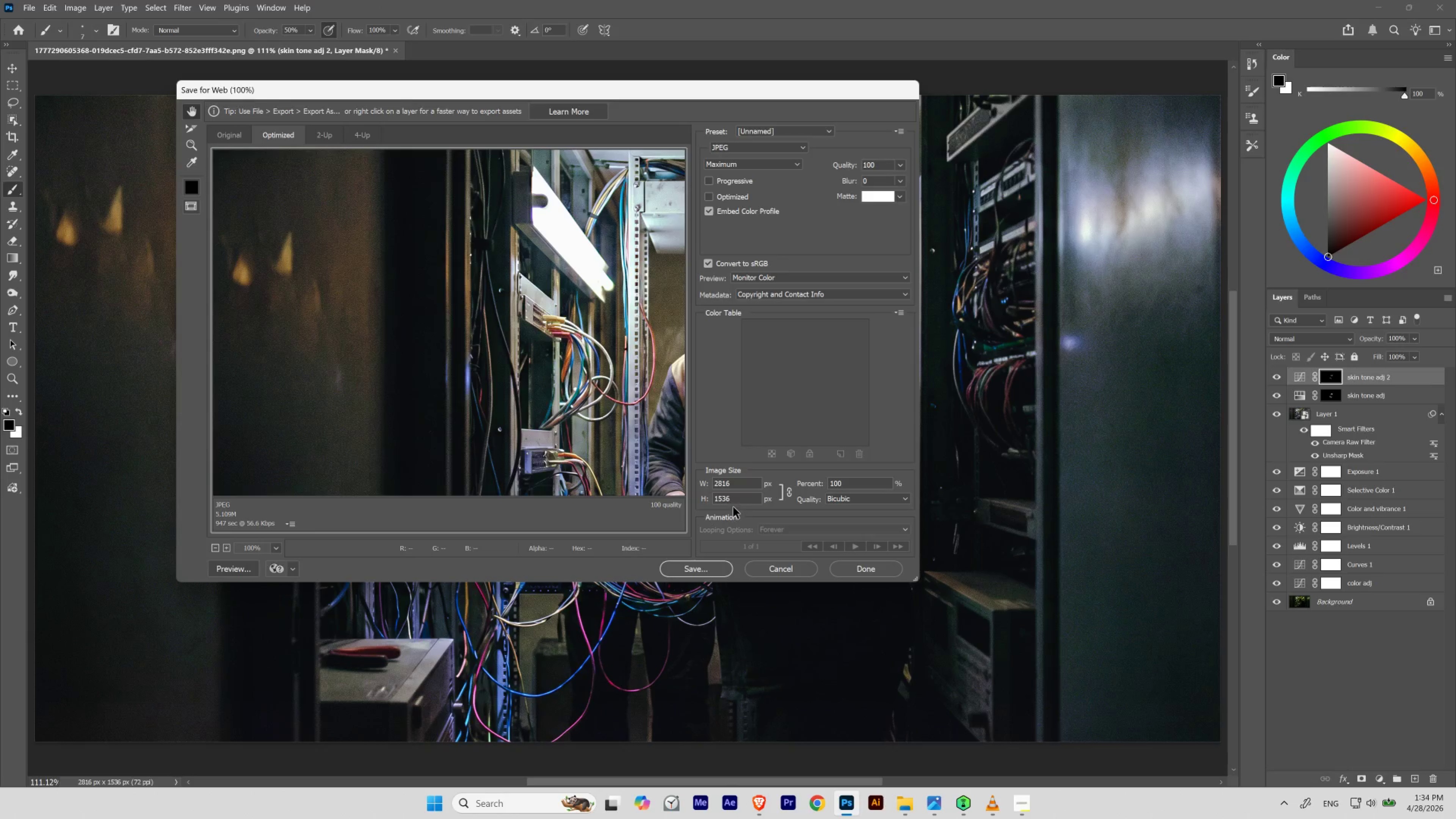 
wait(8.63)
 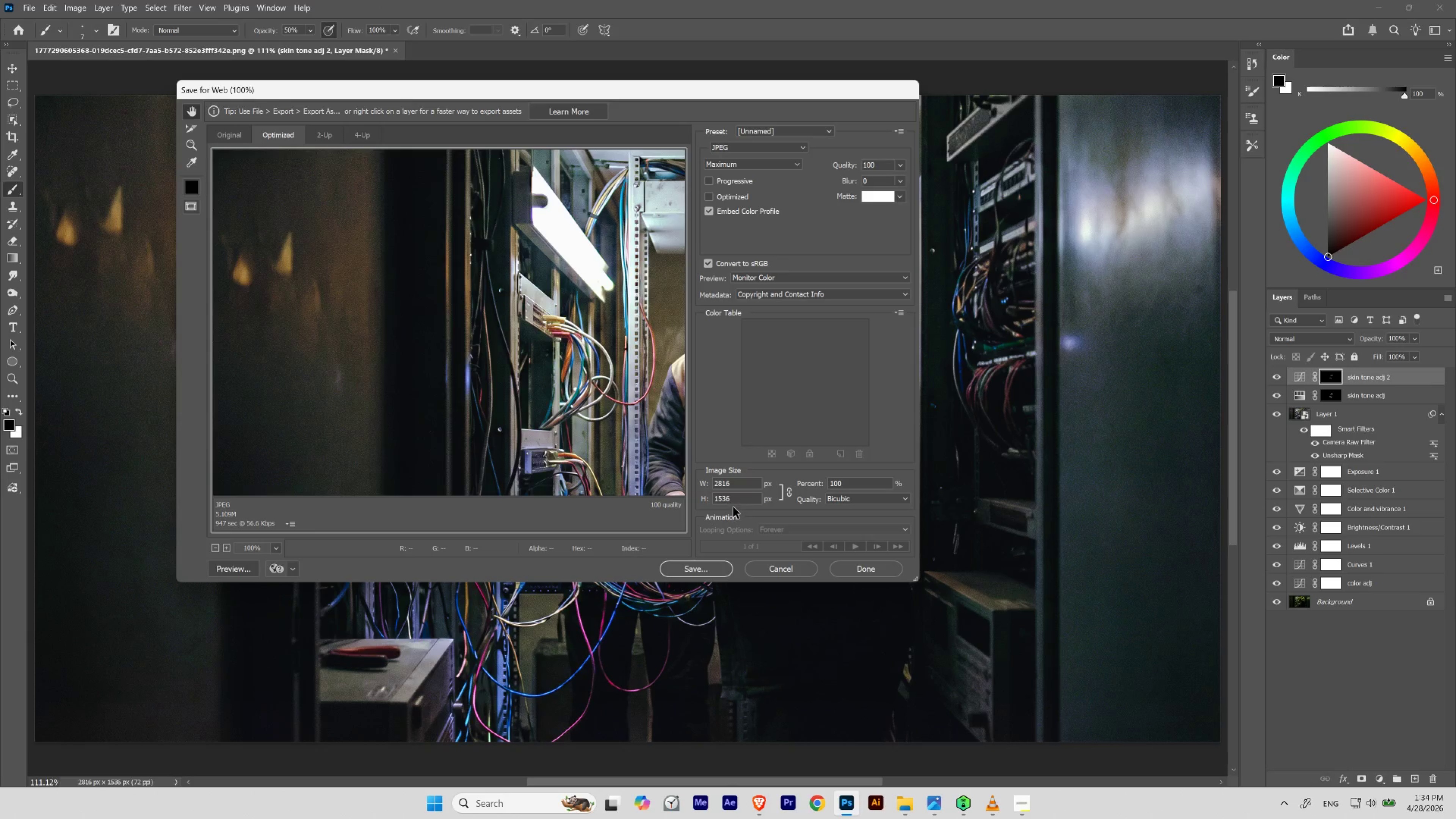 
left_click([699, 565])
 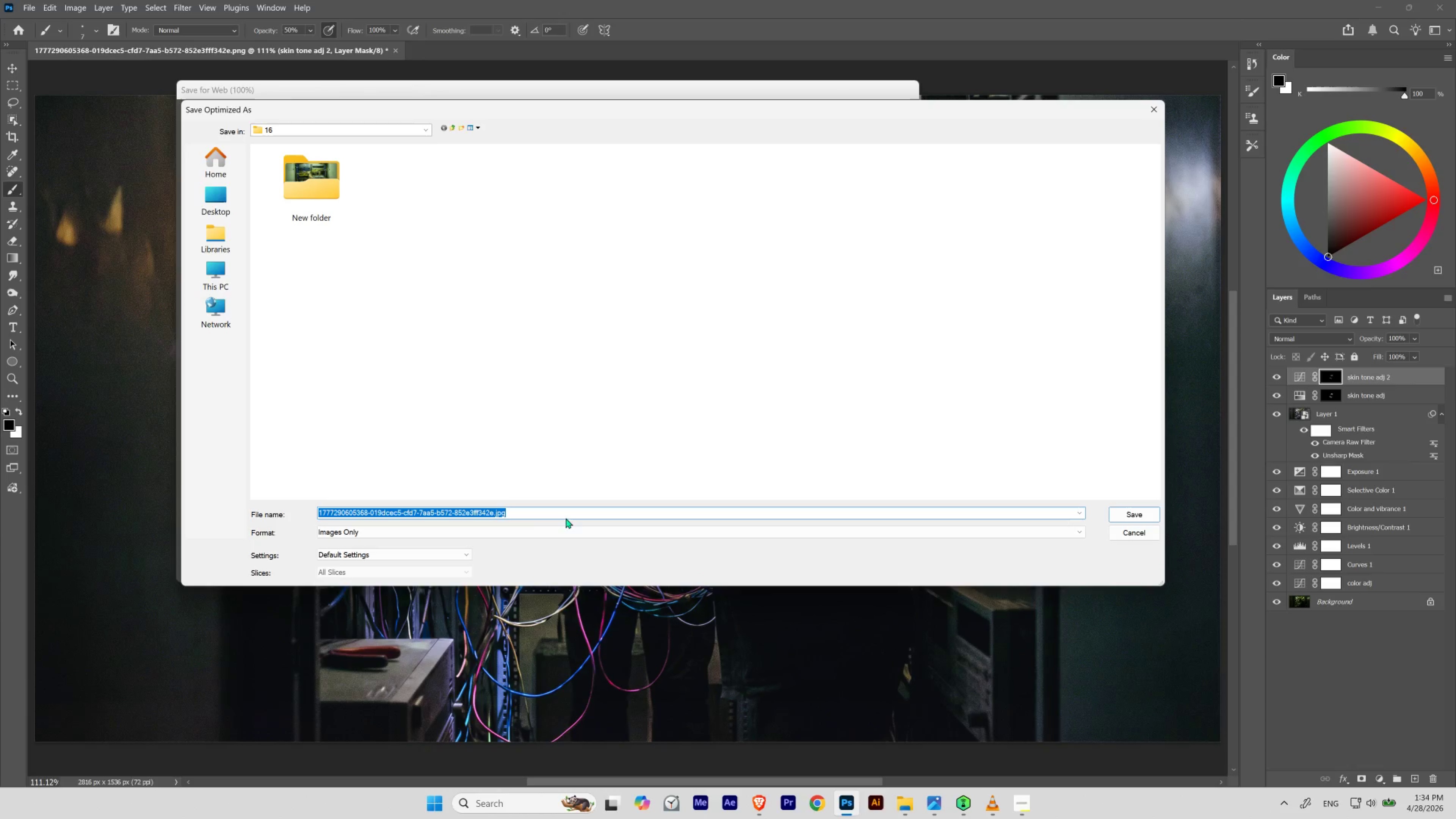 
left_click([465, 504])
 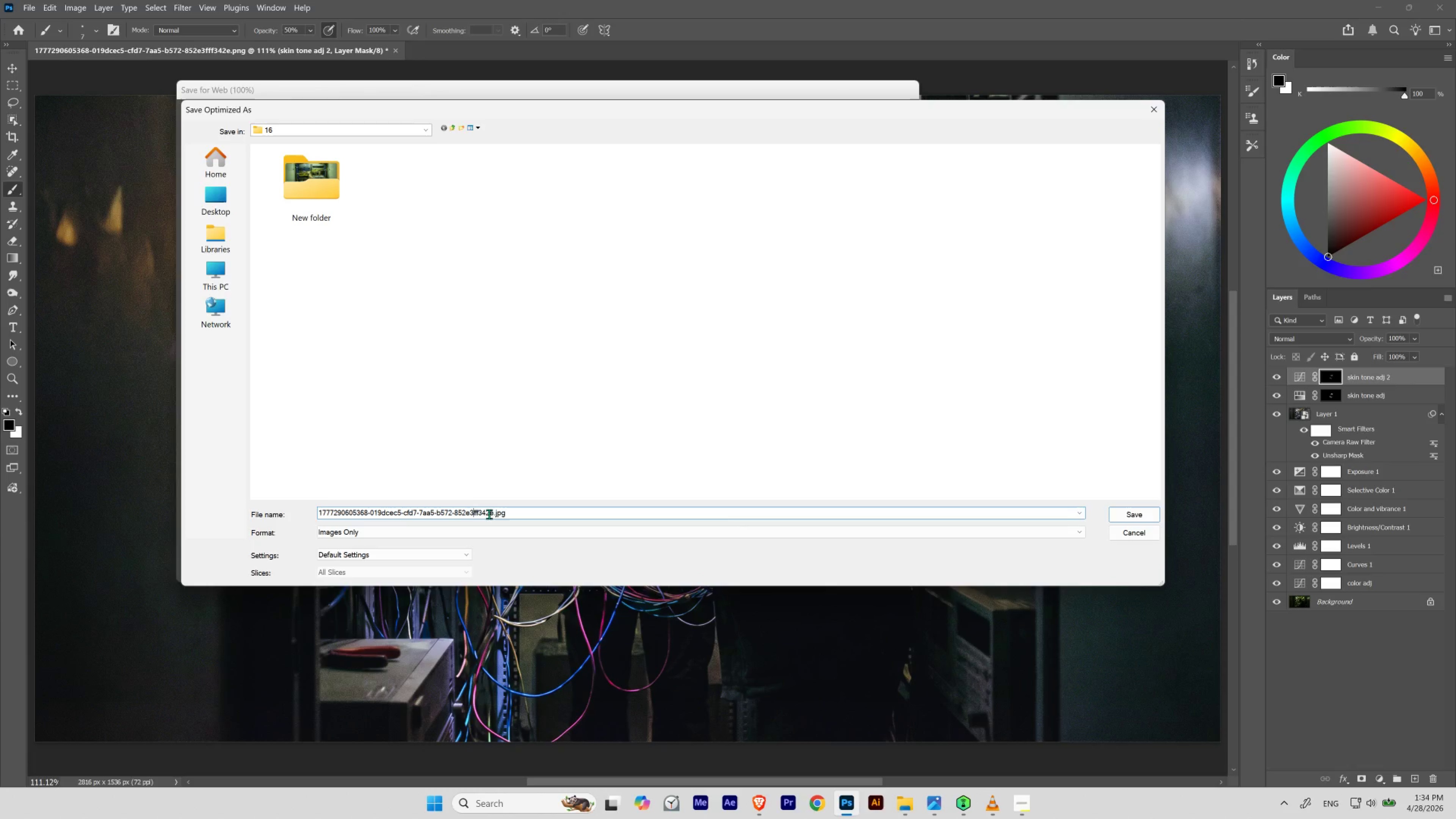 
left_click_drag(start_coordinate=[492, 512], to_coordinate=[295, 514])
 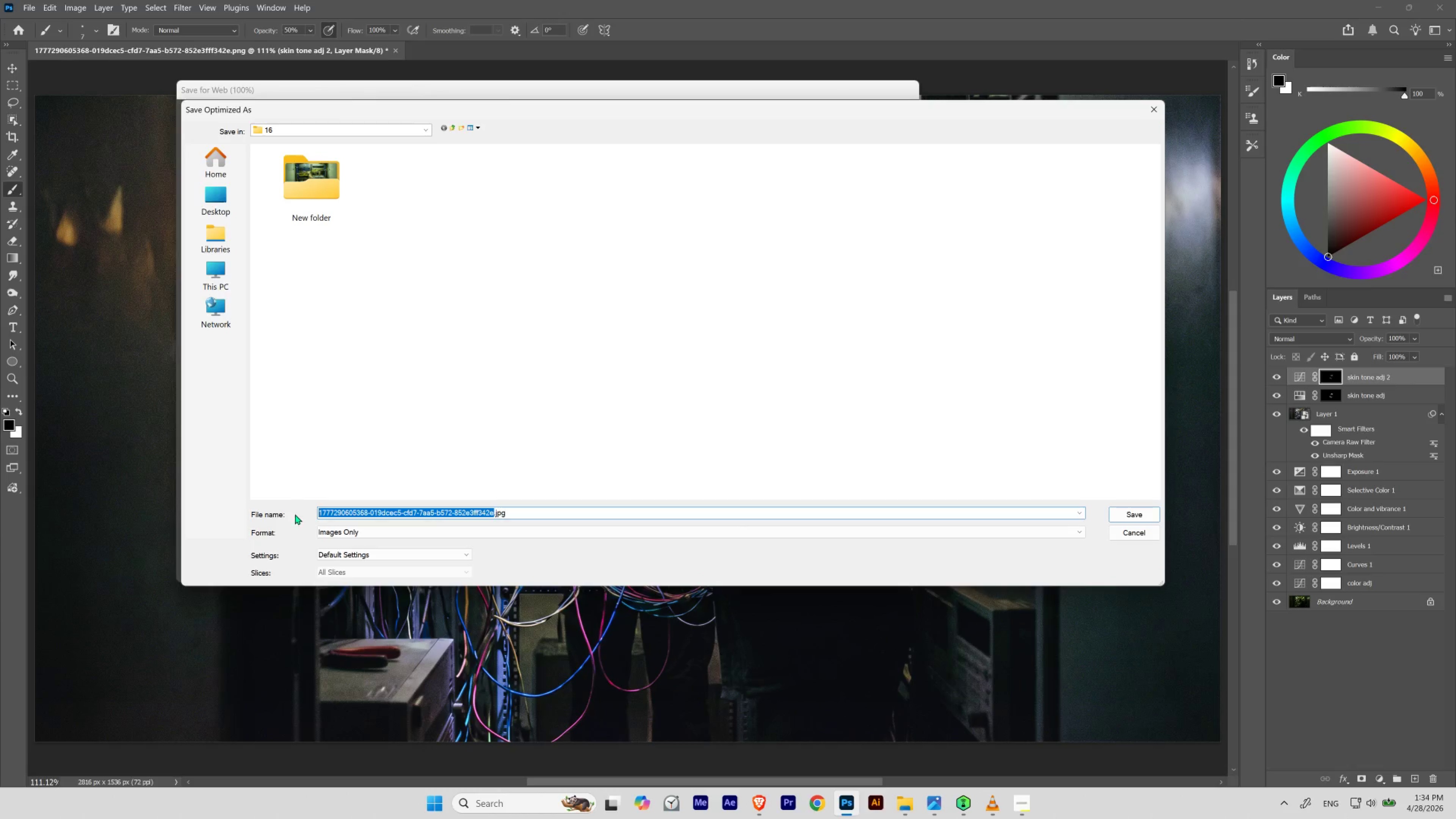 
key(Control+V)
 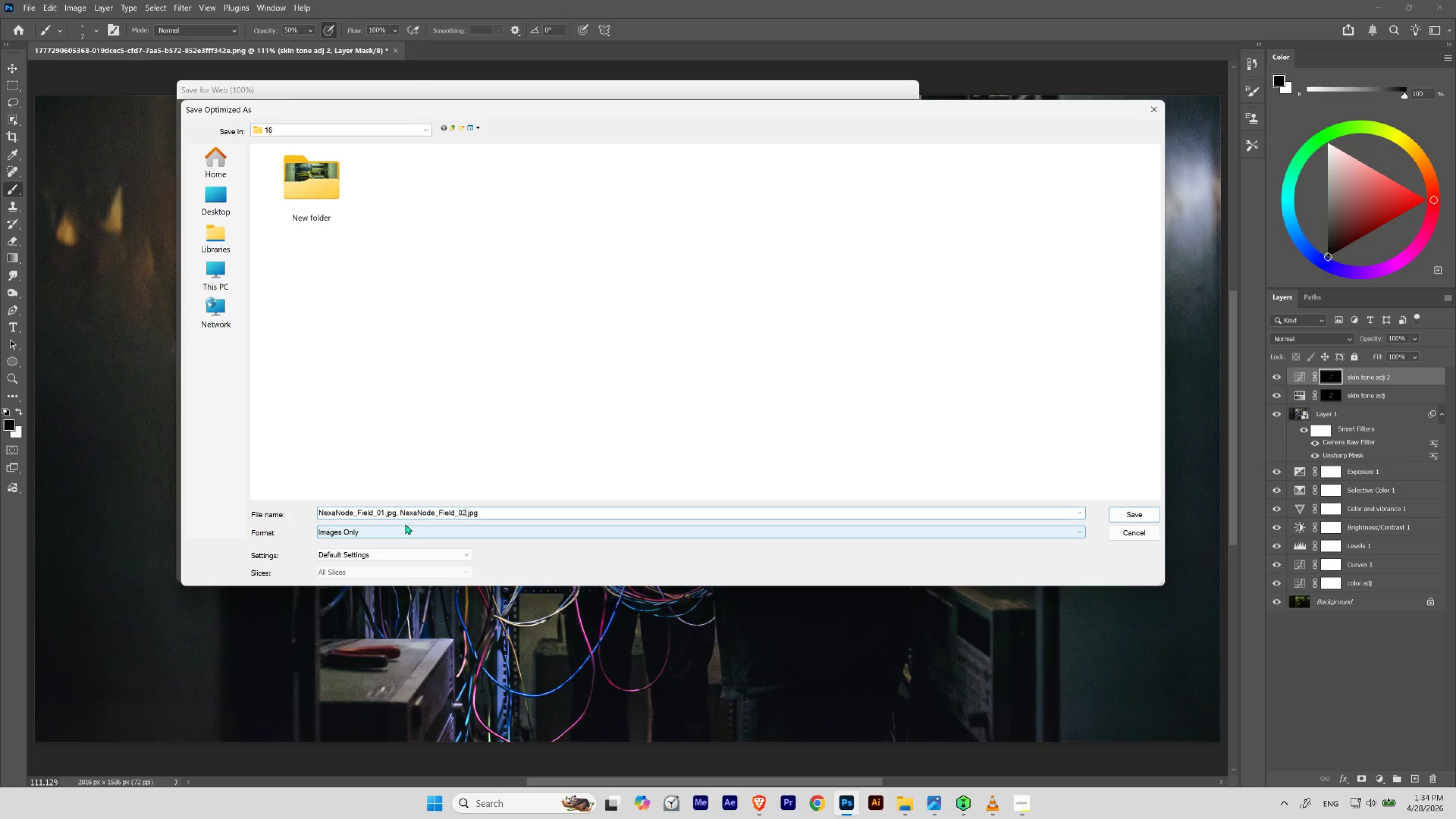 
key(Control+Z)
 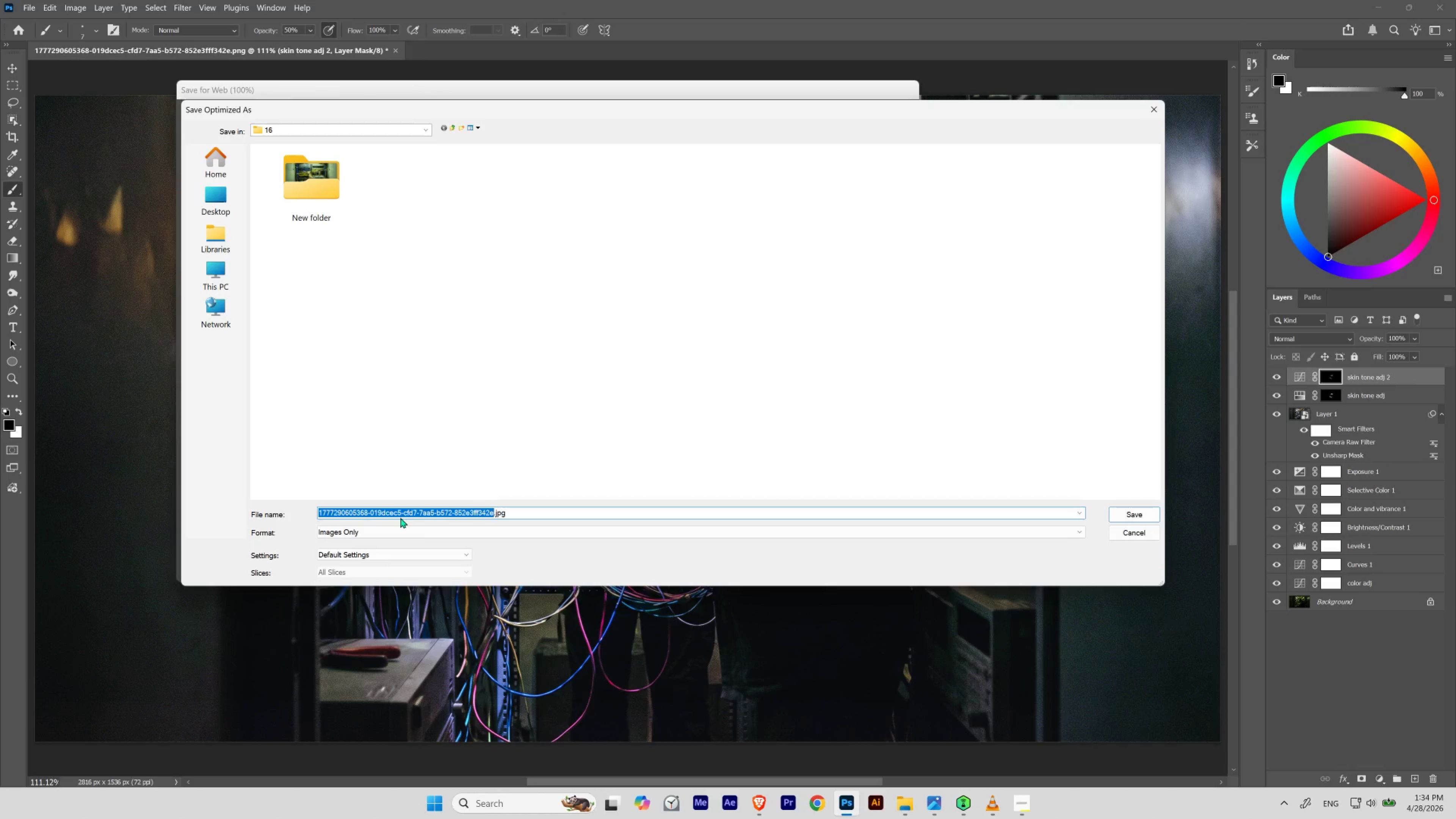 
key(Control+Shift+Z)
 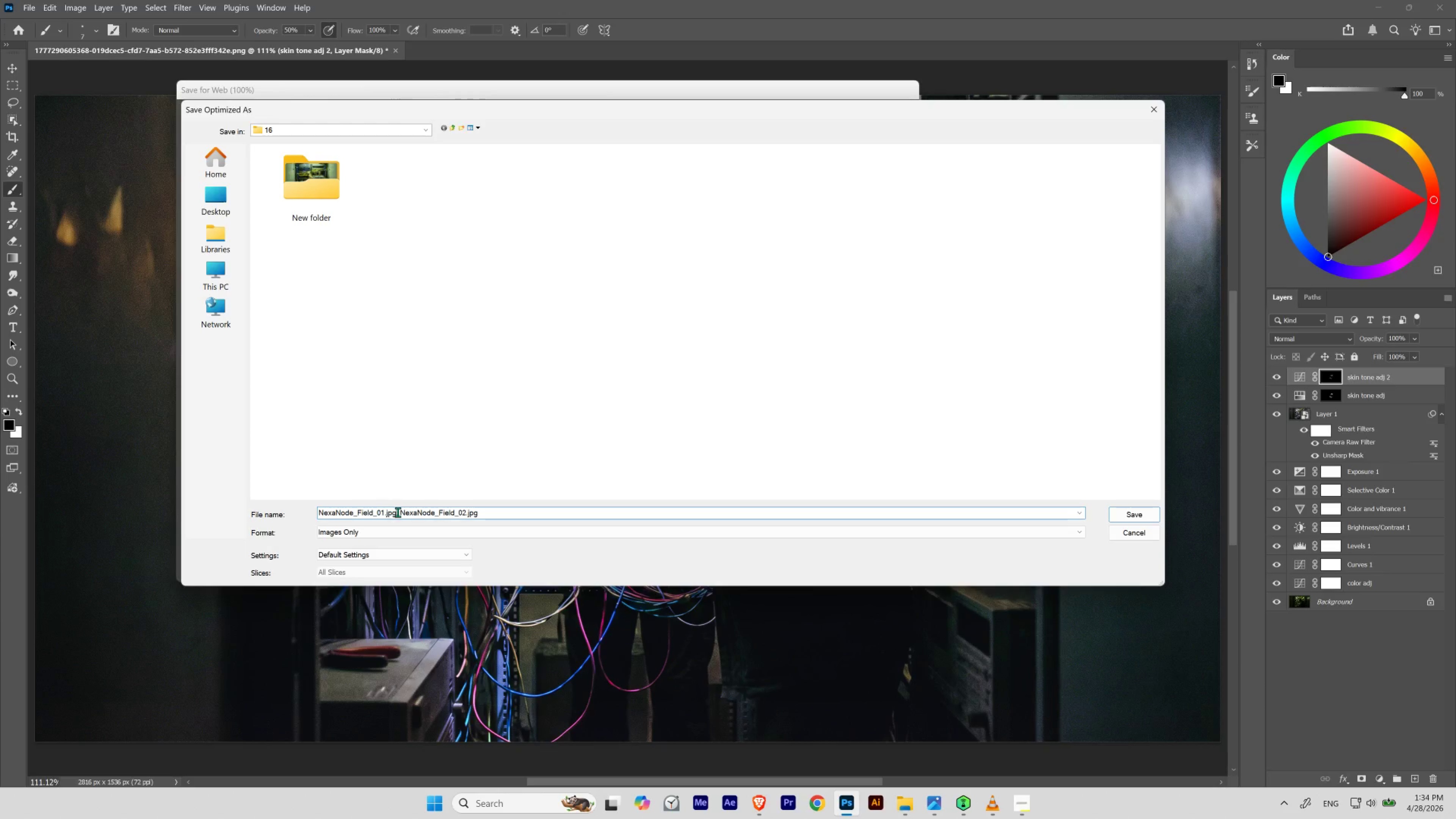 
left_click_drag(start_coordinate=[400, 512], to_coordinate=[286, 508])
 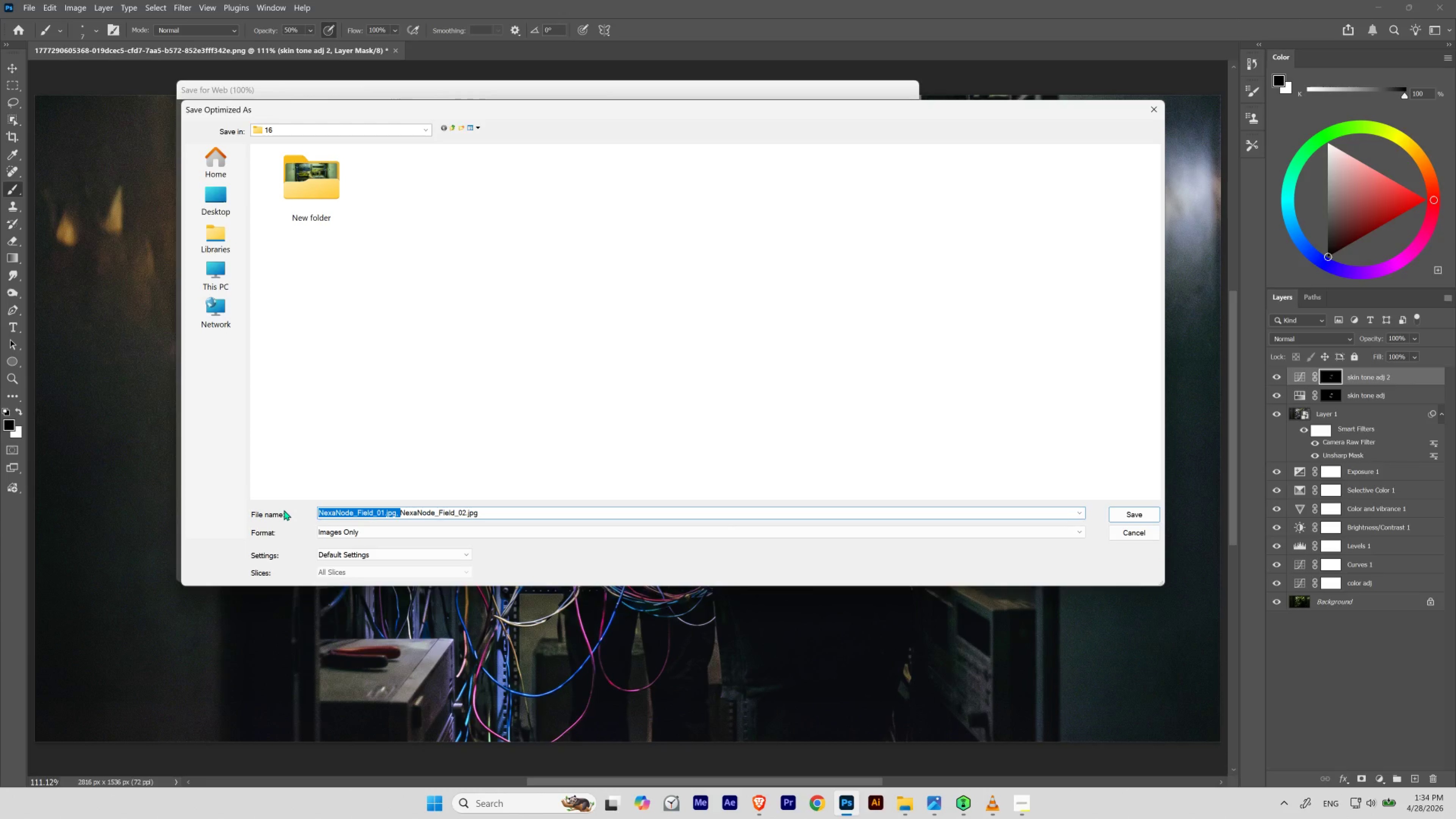 
key(Backspace)
 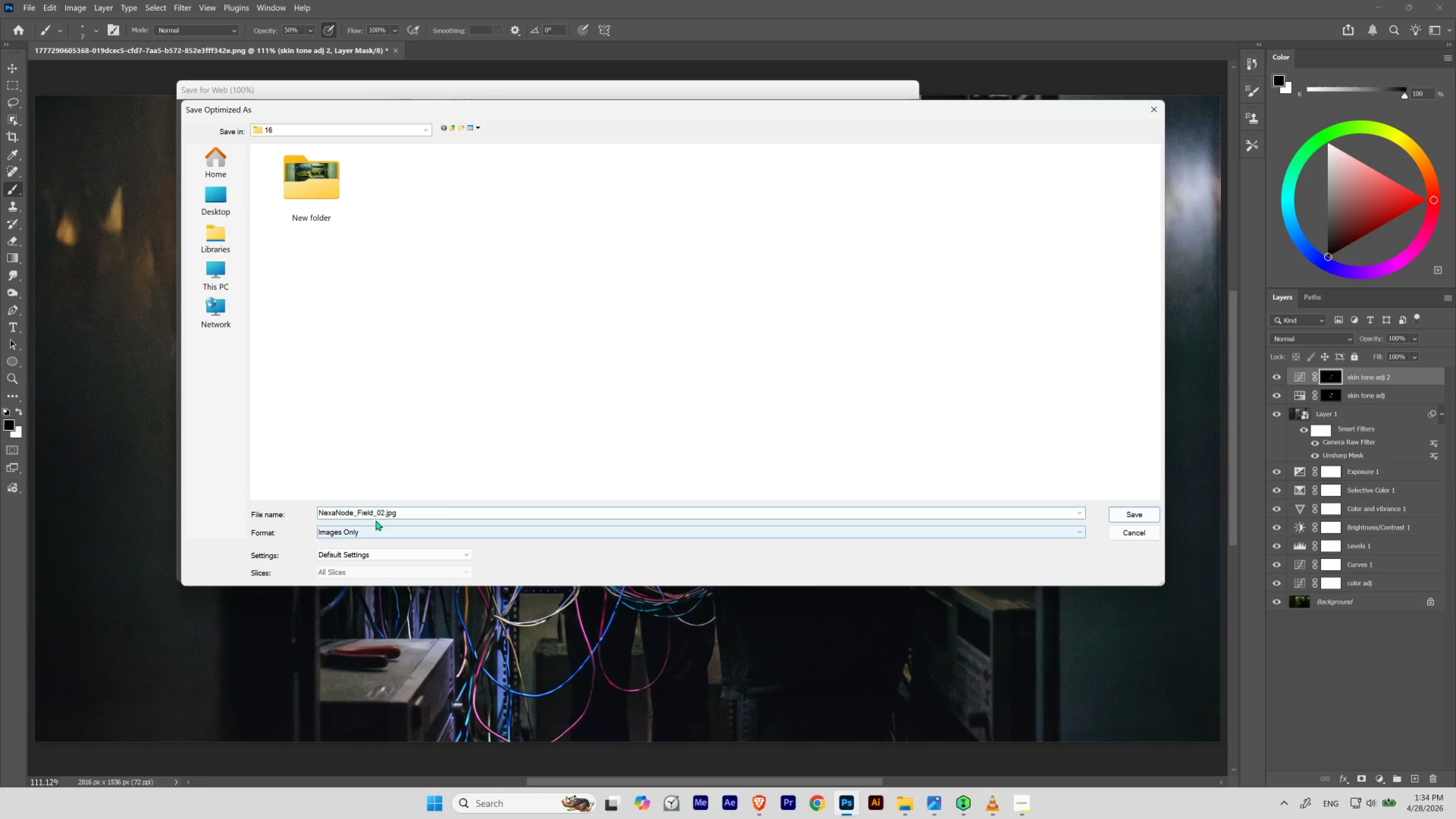 
left_click([381, 514])
 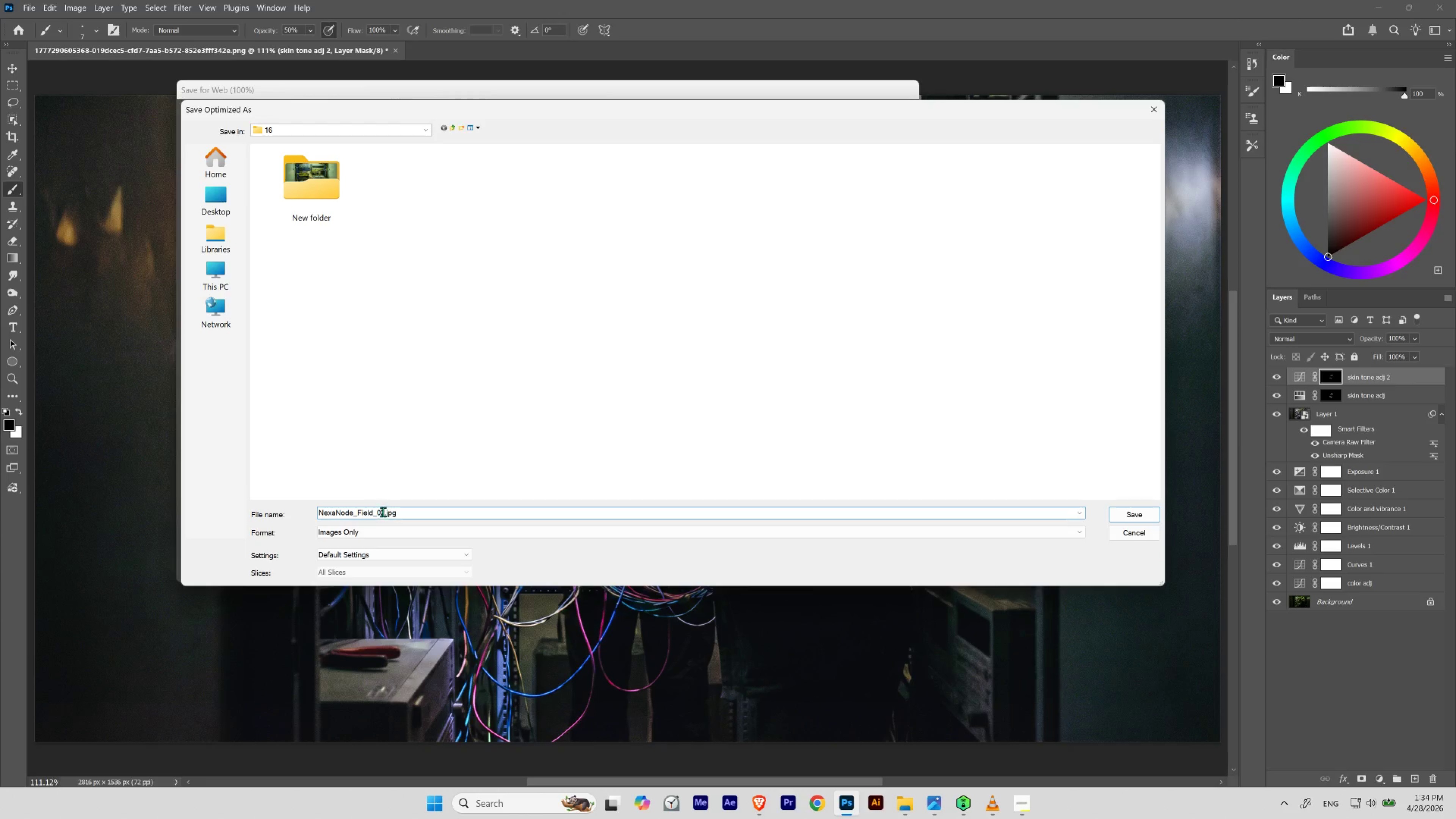 
left_click([383, 512])
 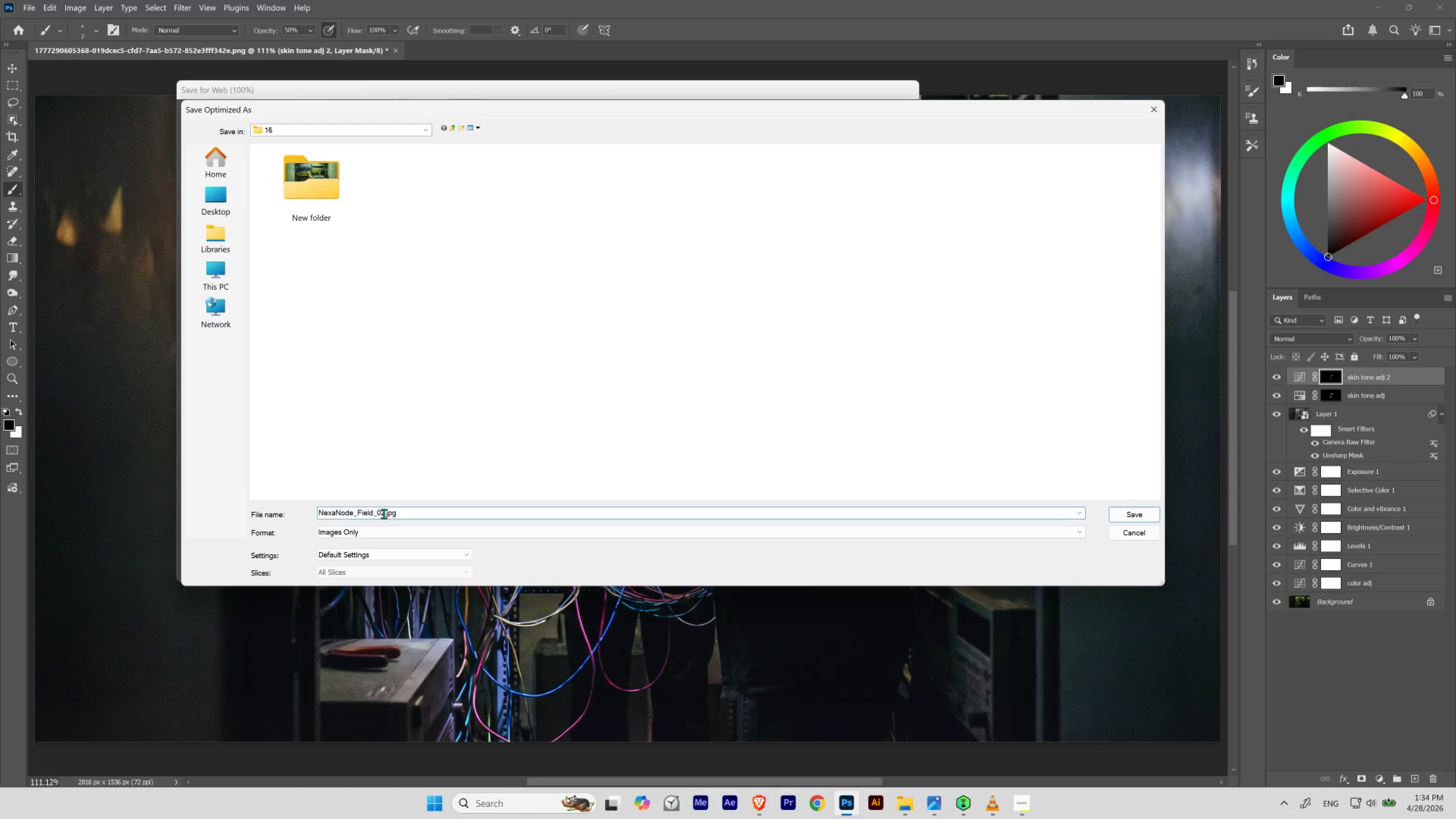 
key(Backspace)
 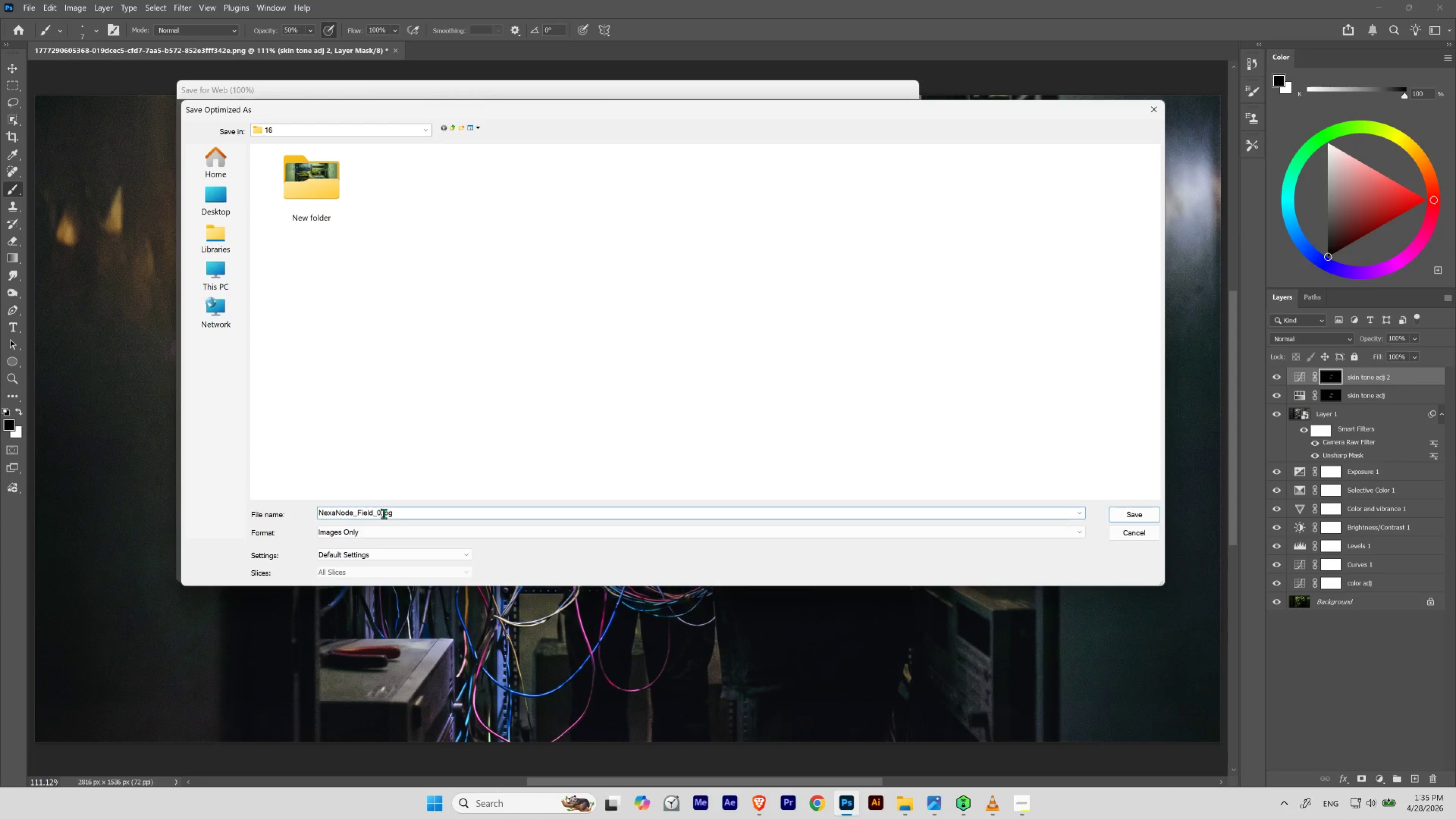 
key(1)
 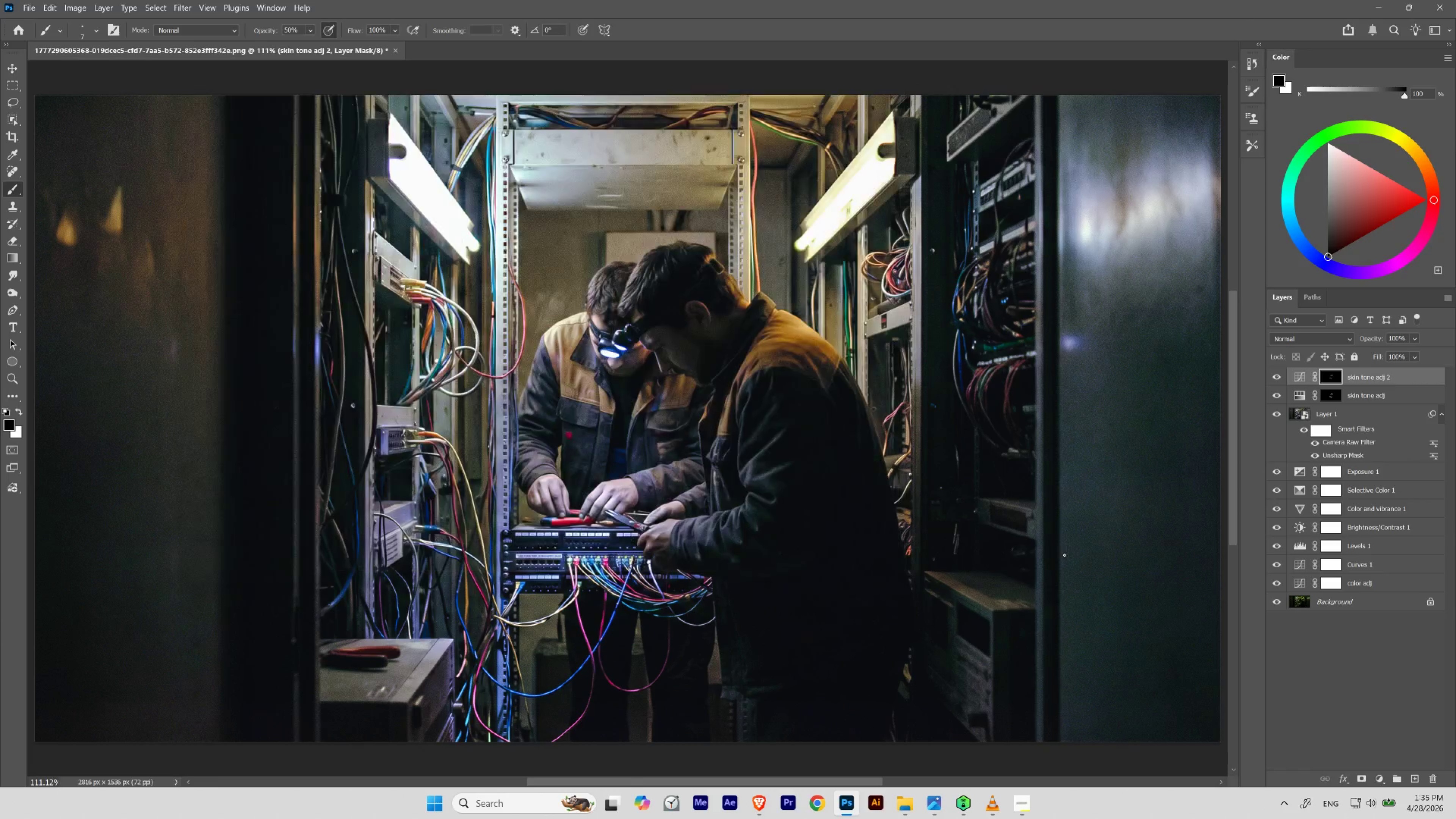 
left_click([1381, 0])
 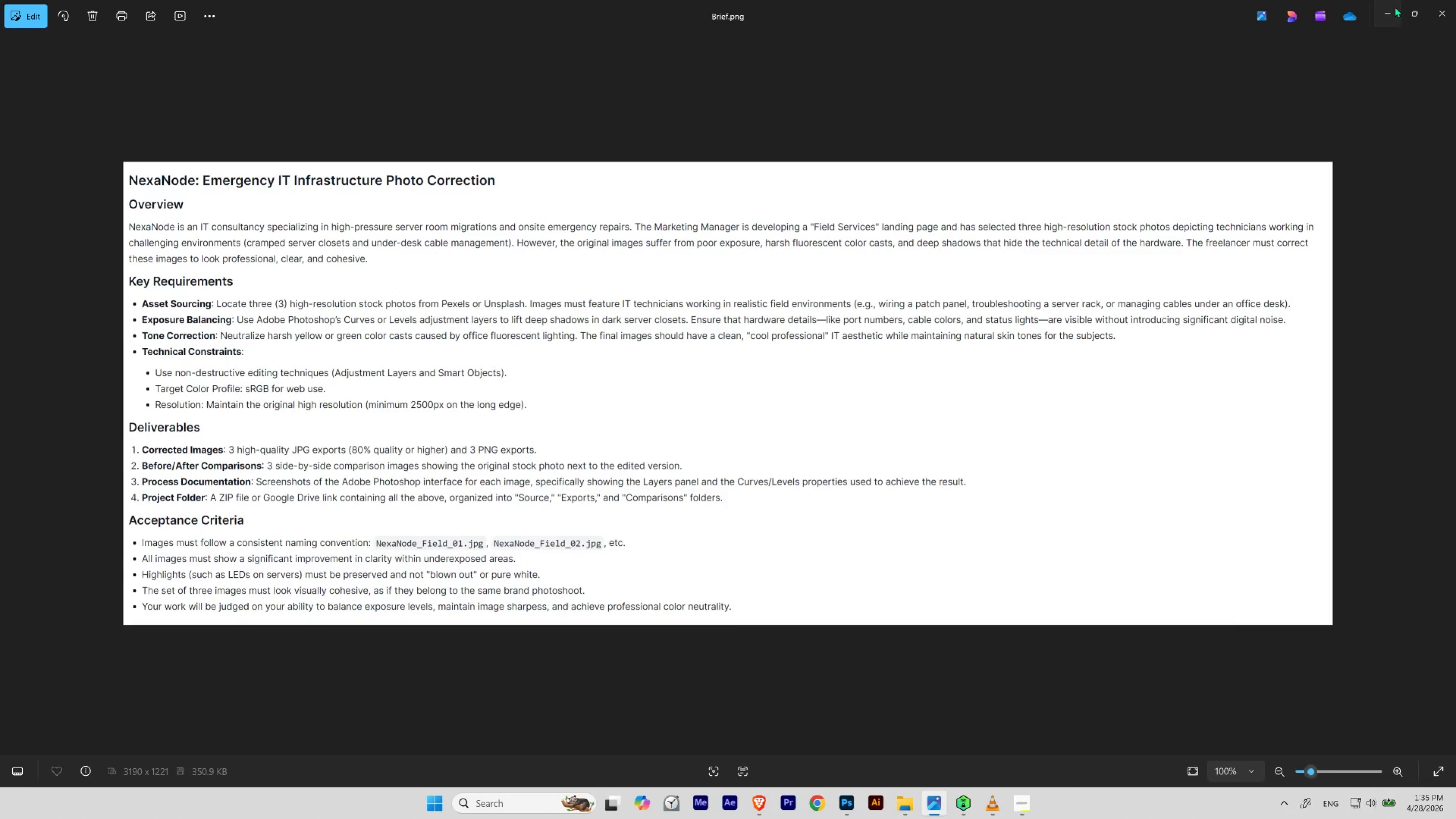 
double_click([842, 333])
 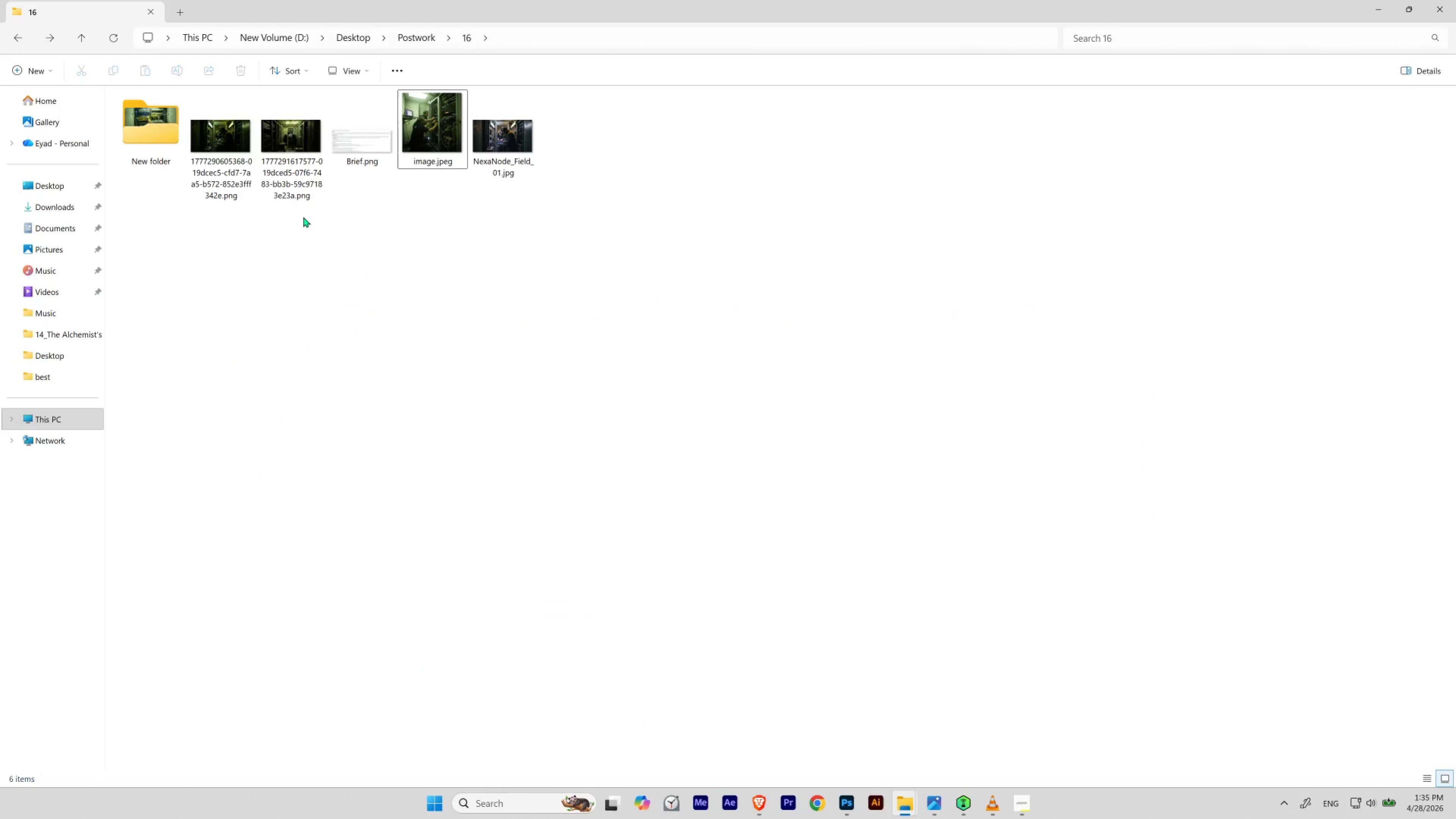 
left_click_drag(start_coordinate=[215, 148], to_coordinate=[433, 45])
 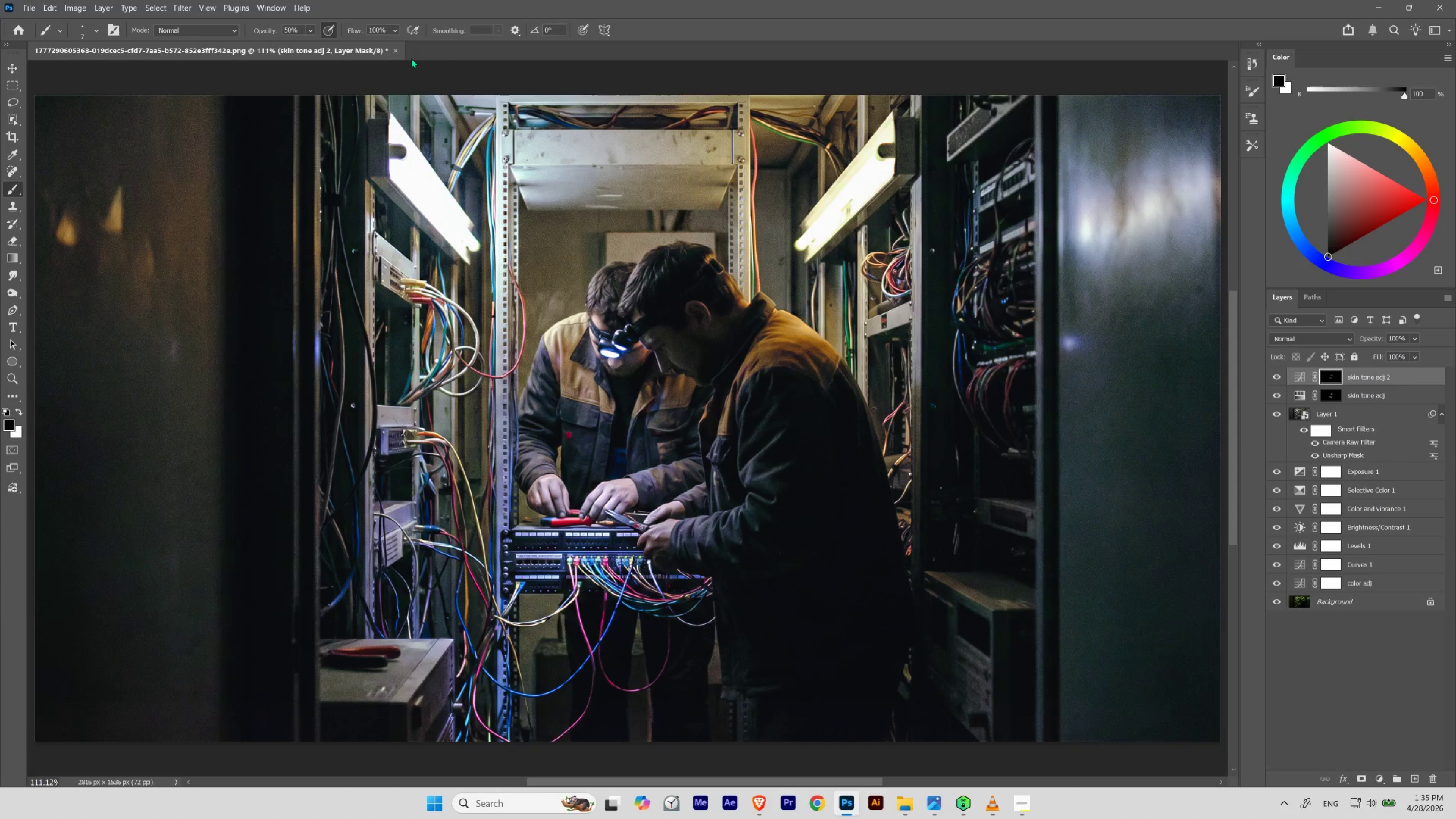 
wait(5.11)
 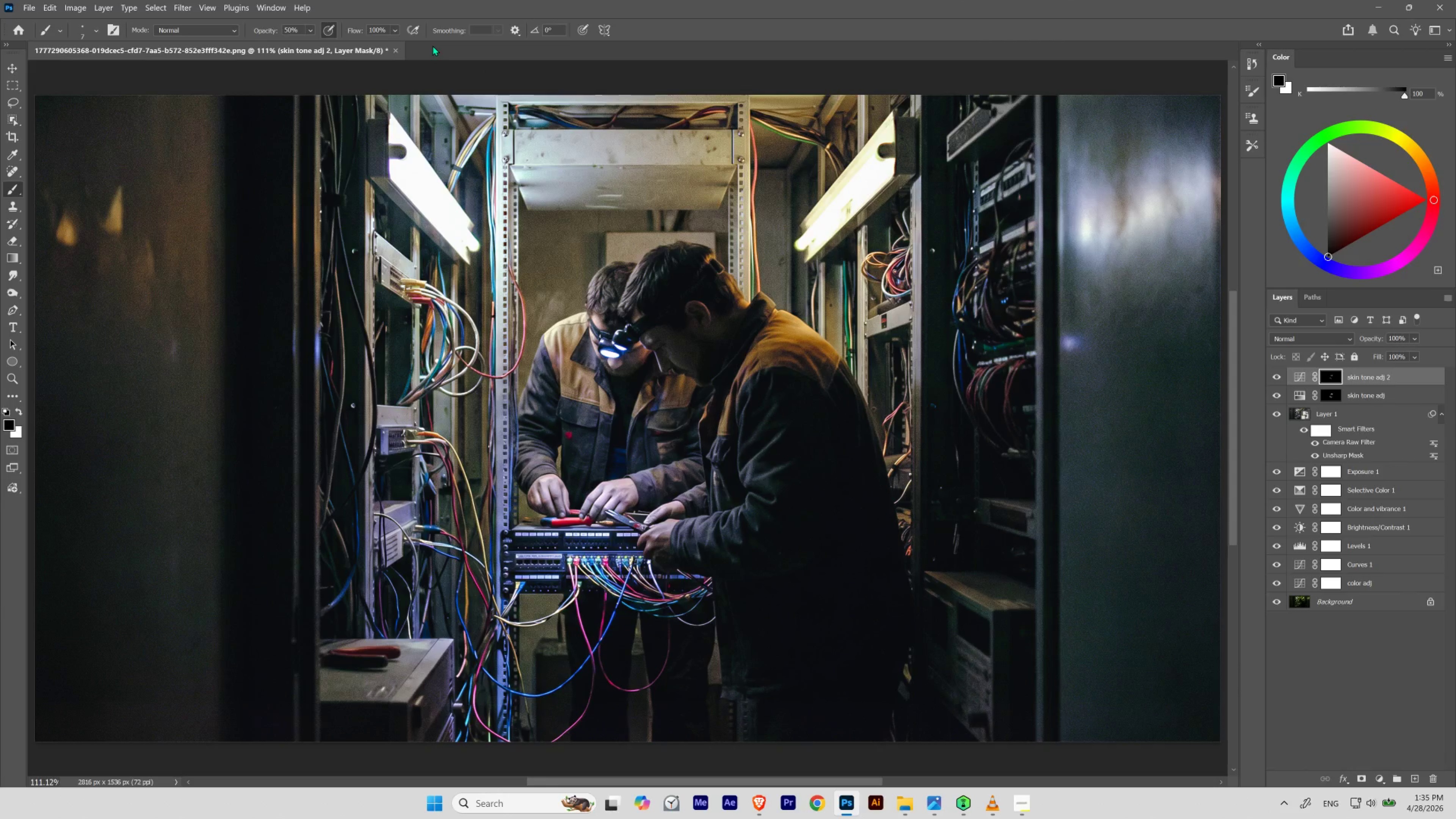 
left_click([1391, 5])
 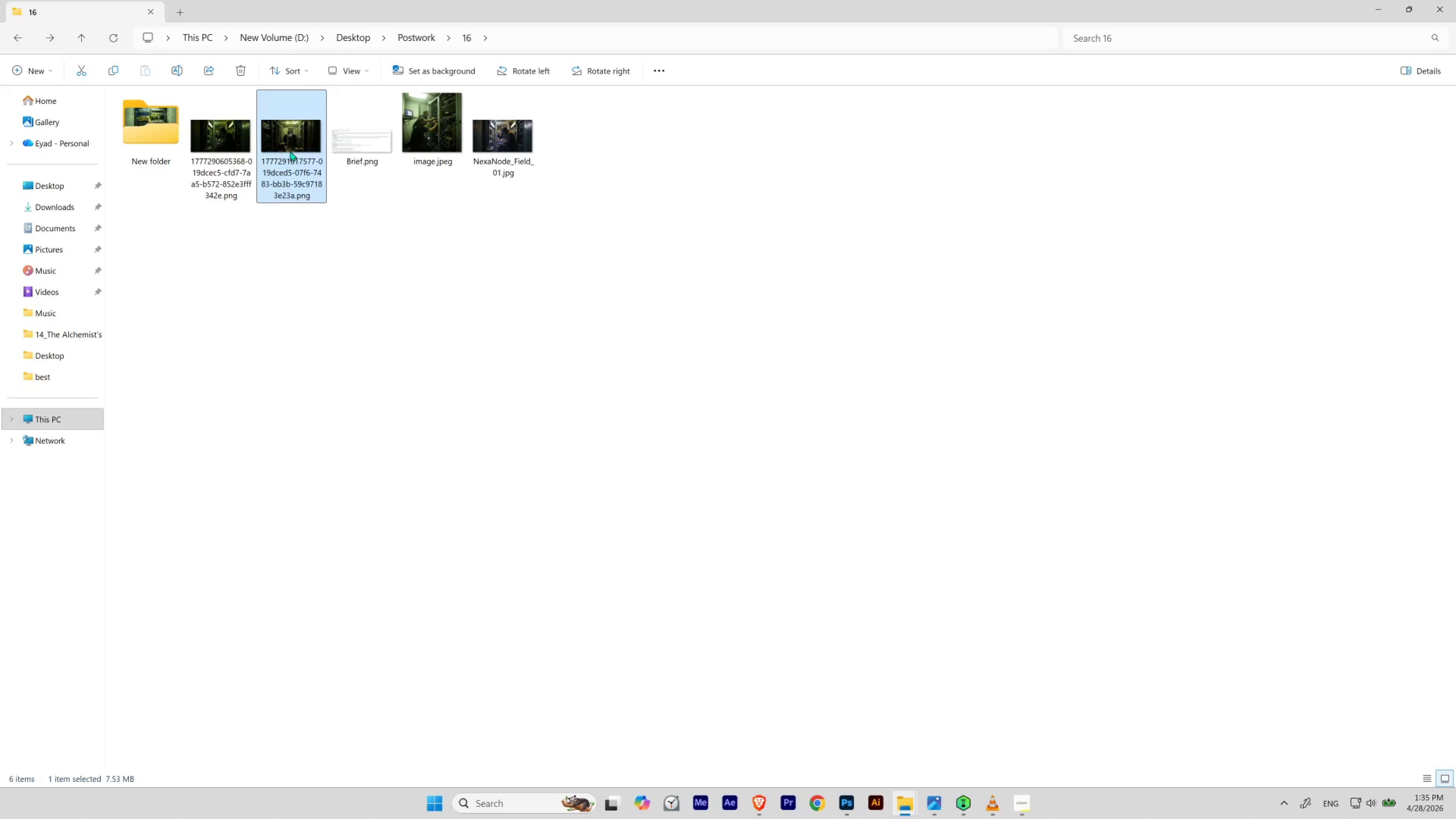 
left_click_drag(start_coordinate=[229, 149], to_coordinate=[871, 709])
 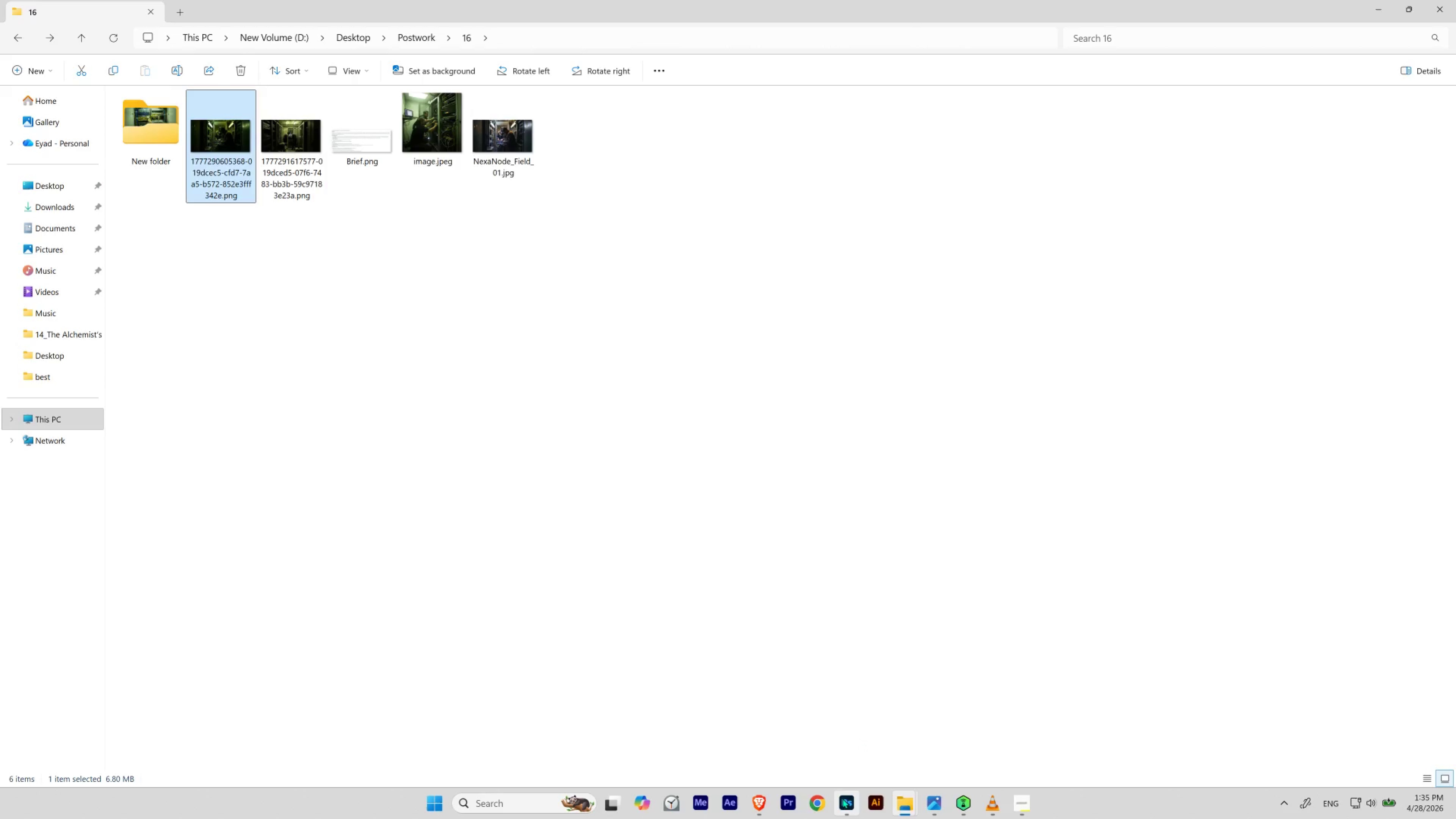 
left_click([842, 799])
 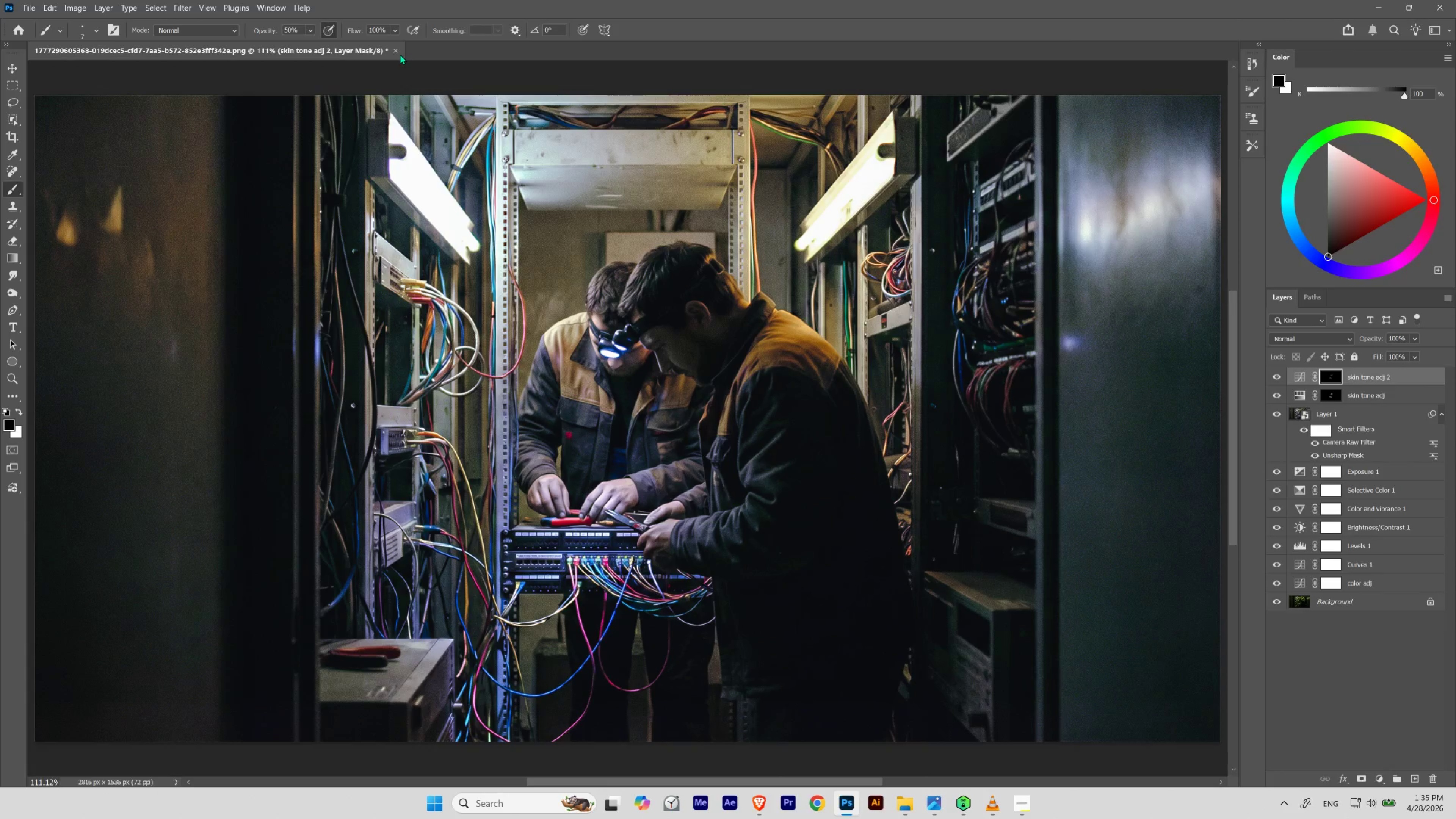 
left_click([394, 52])
 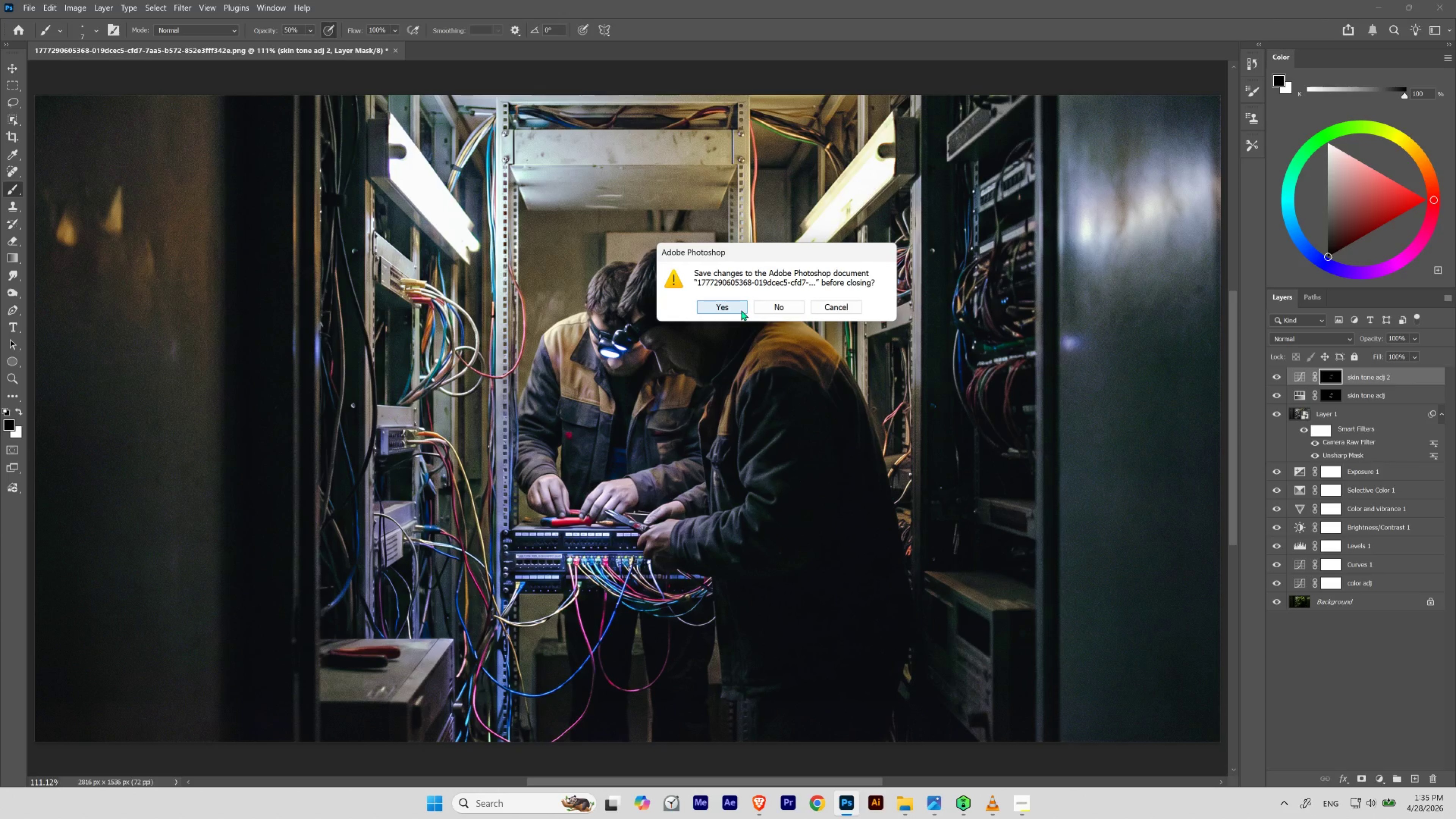 
left_click([741, 310])
 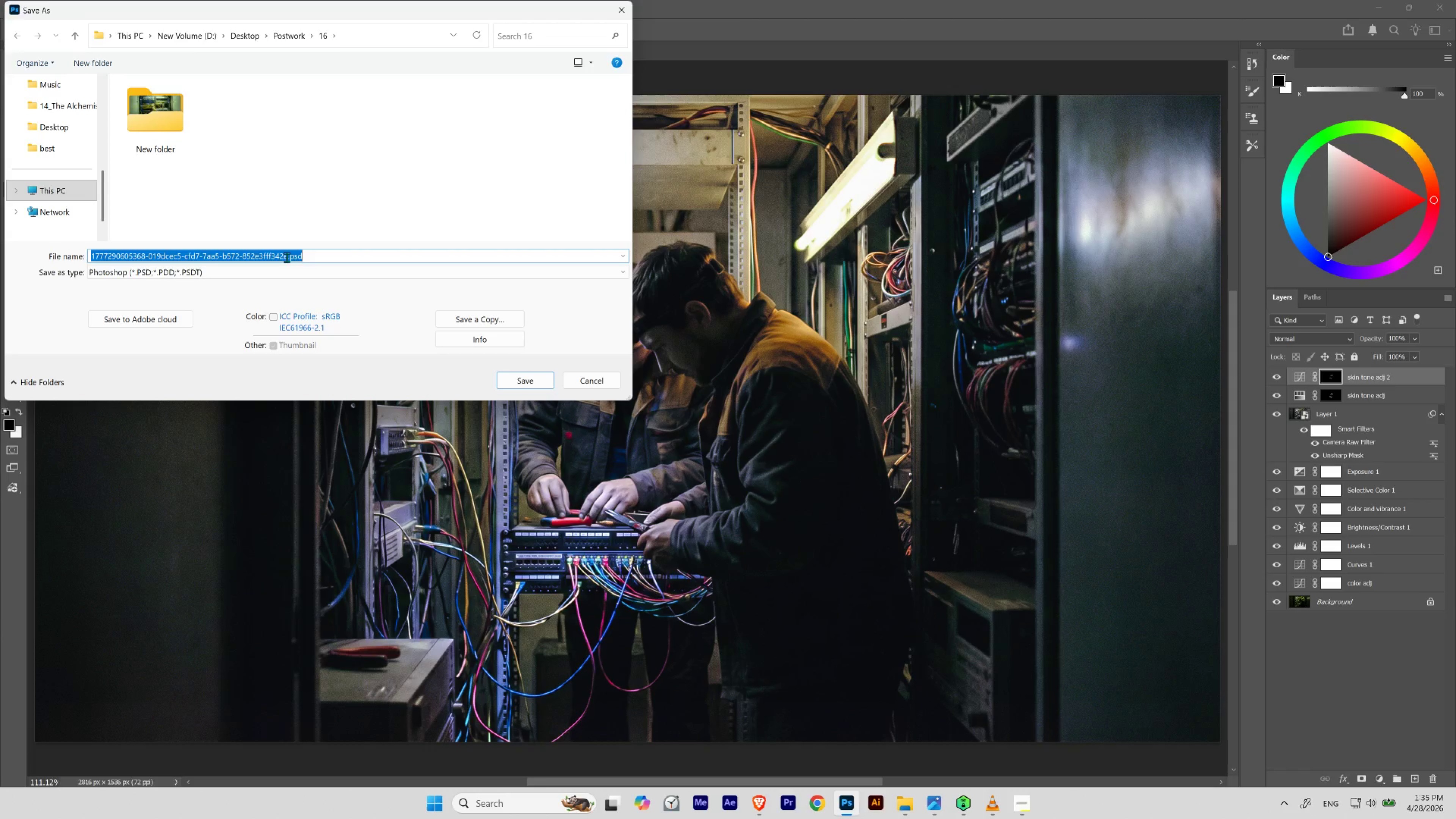 
left_click_drag(start_coordinate=[286, 255], to_coordinate=[65, 251])
 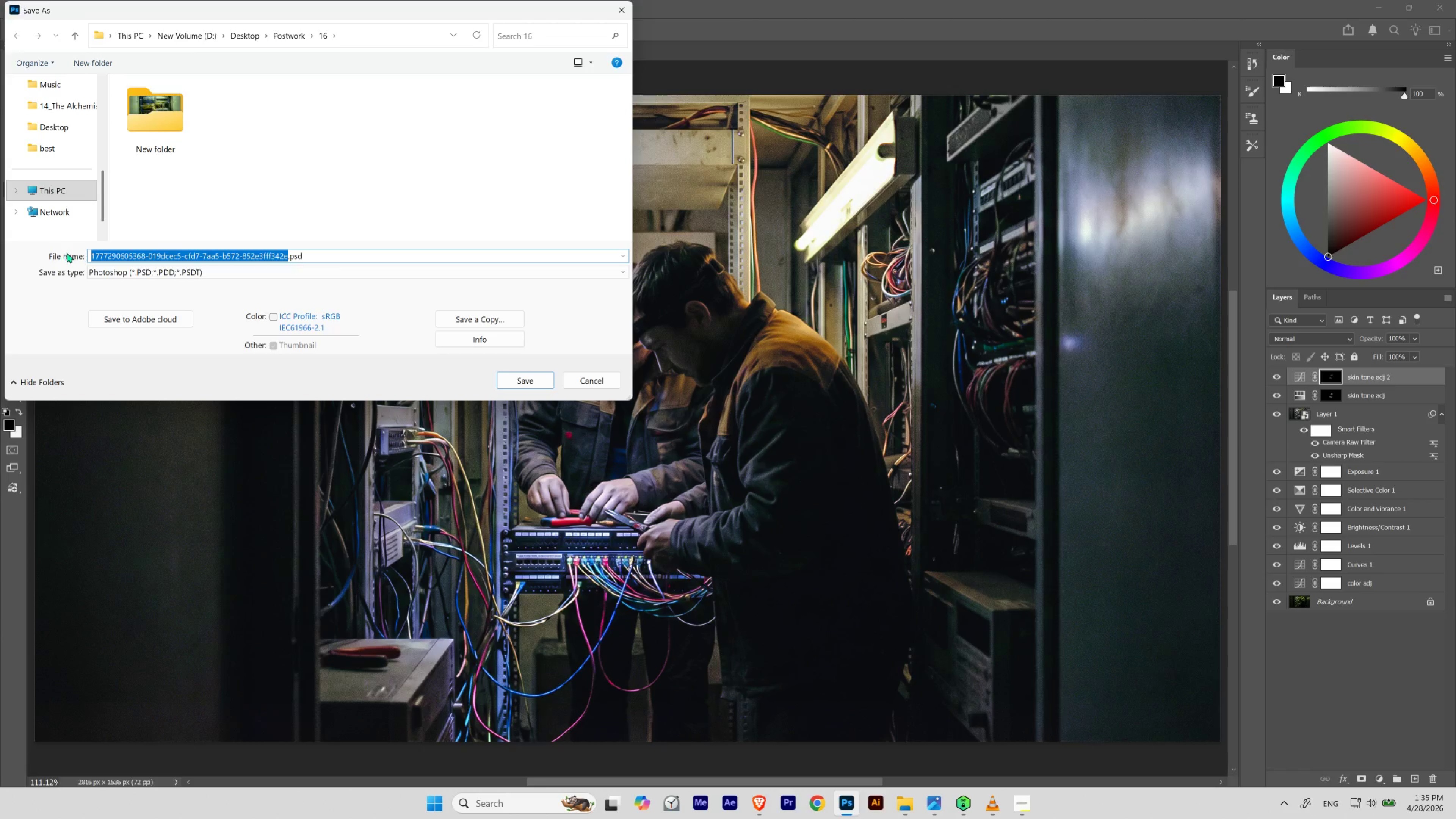 
key(Control+V)
 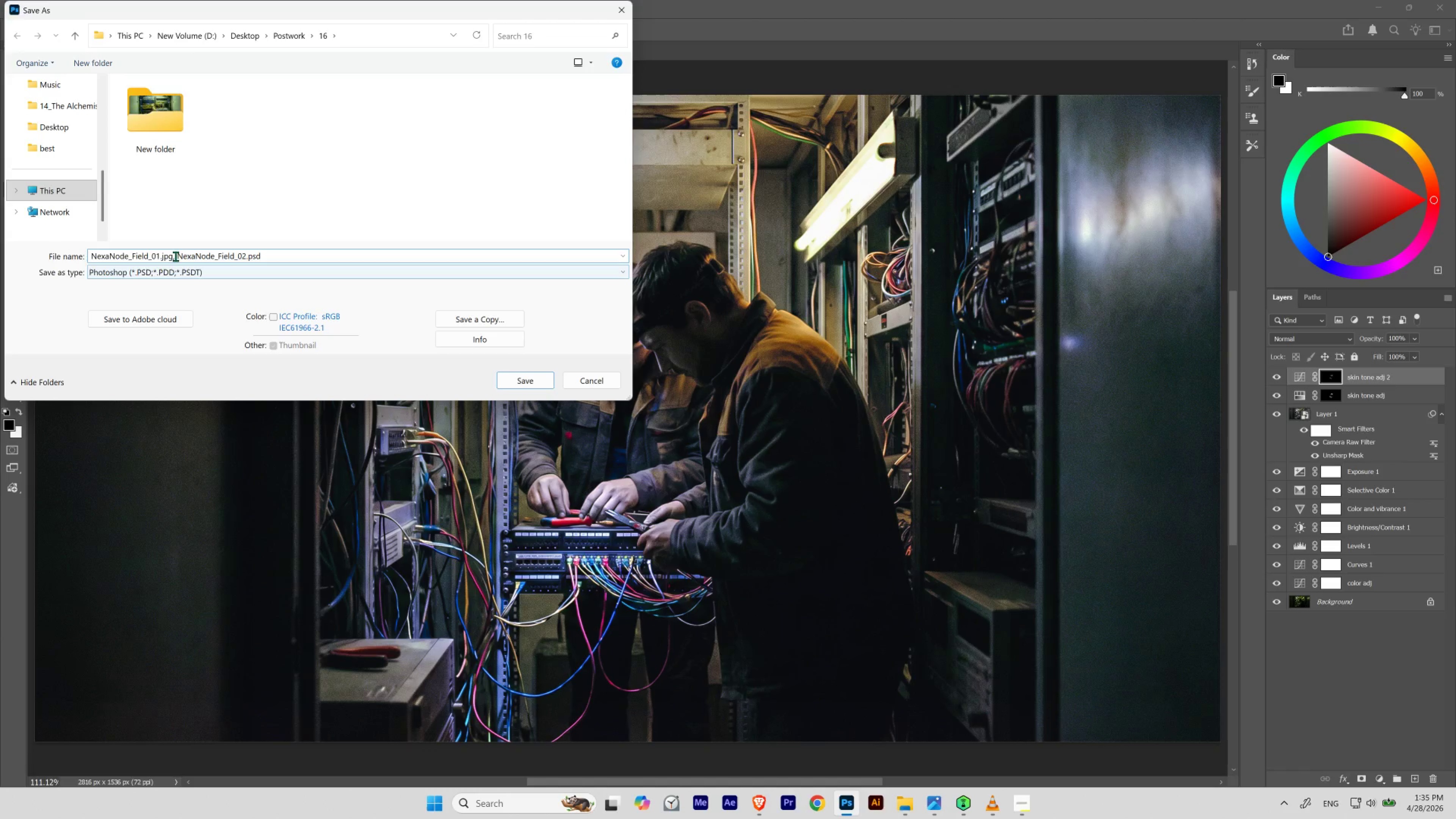 
left_click_drag(start_coordinate=[178, 256], to_coordinate=[20, 263])
 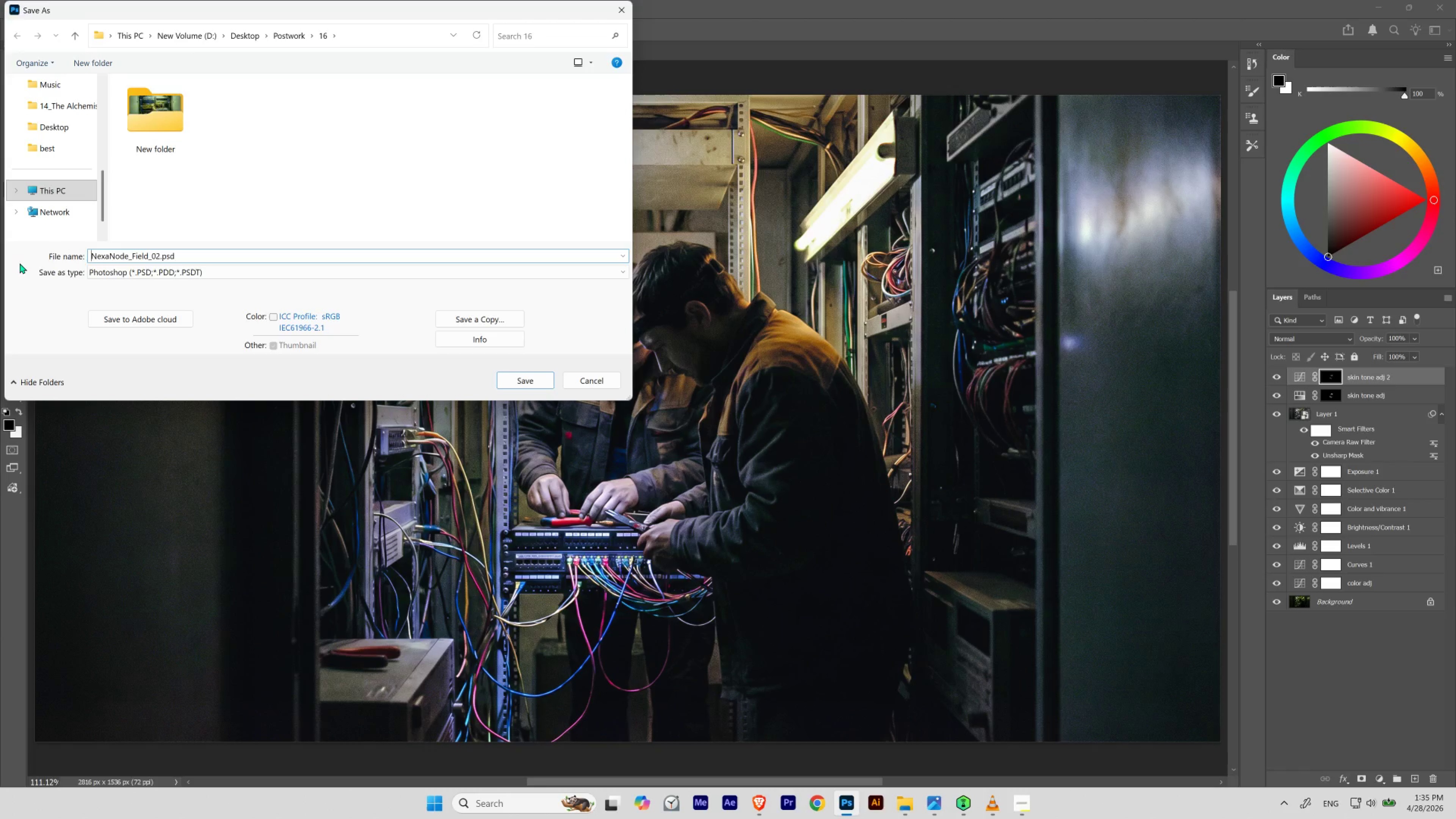 
key(Backspace)
 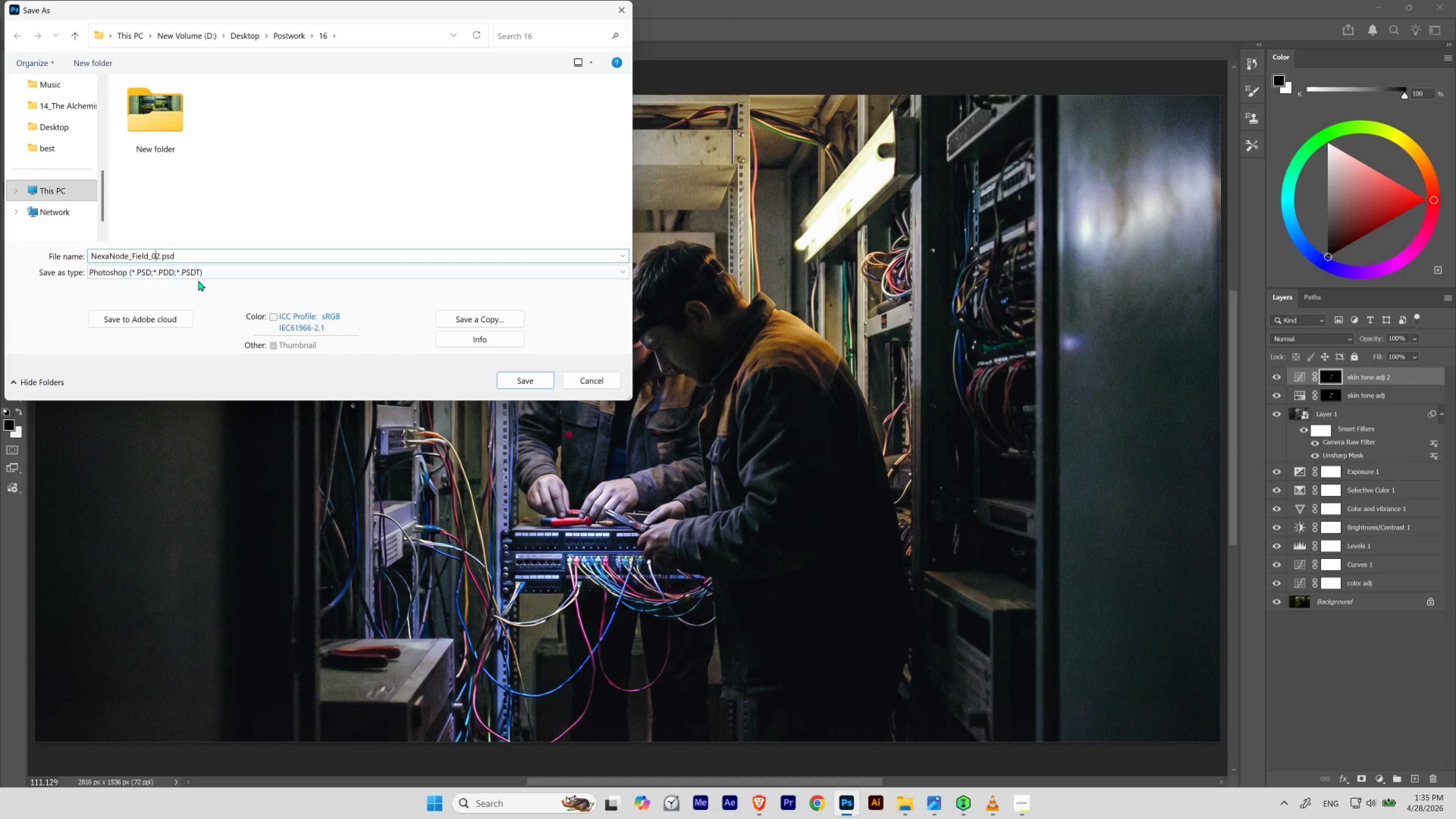 
key(ArrowRight)
 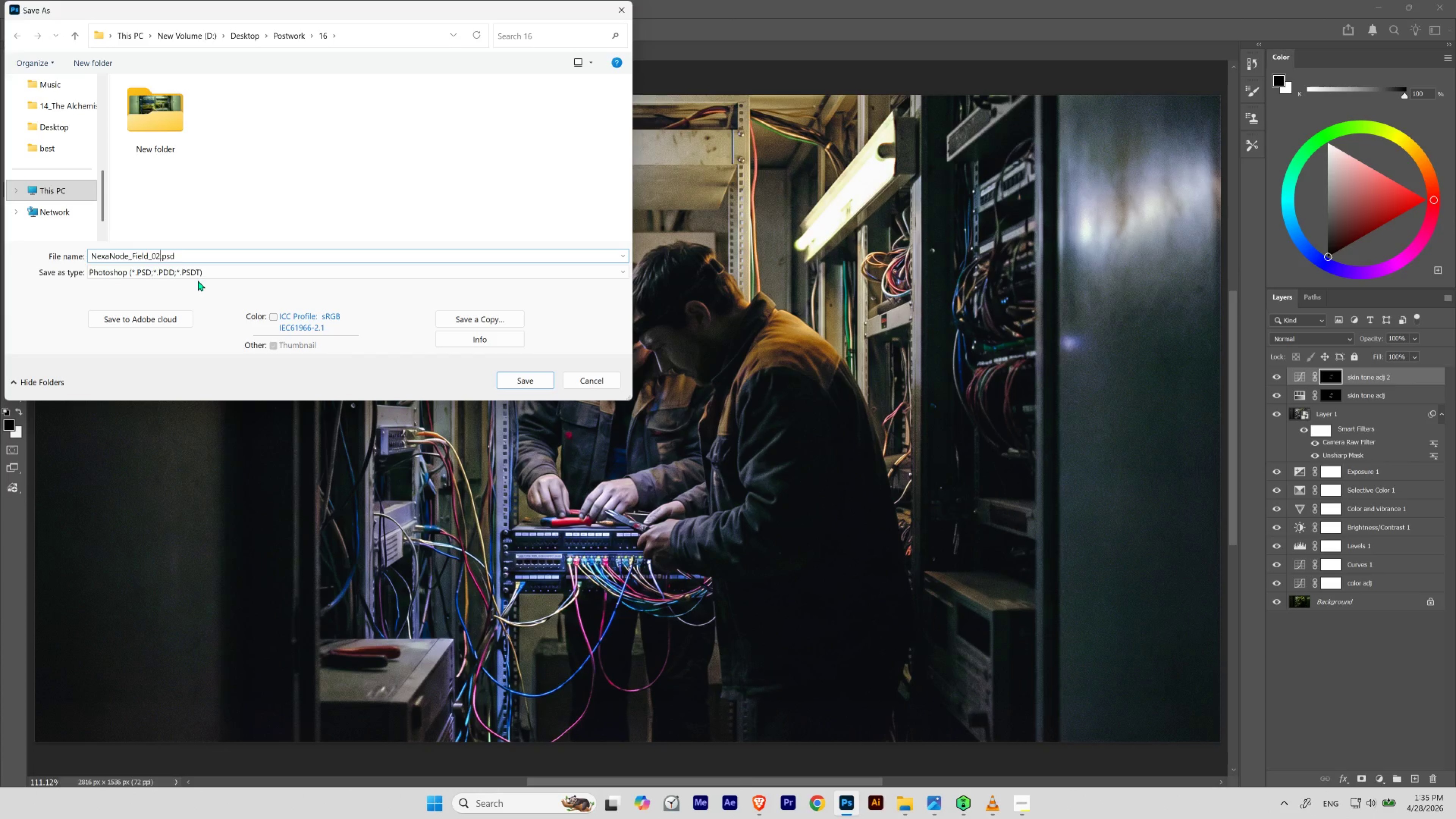 
key(Backspace)
 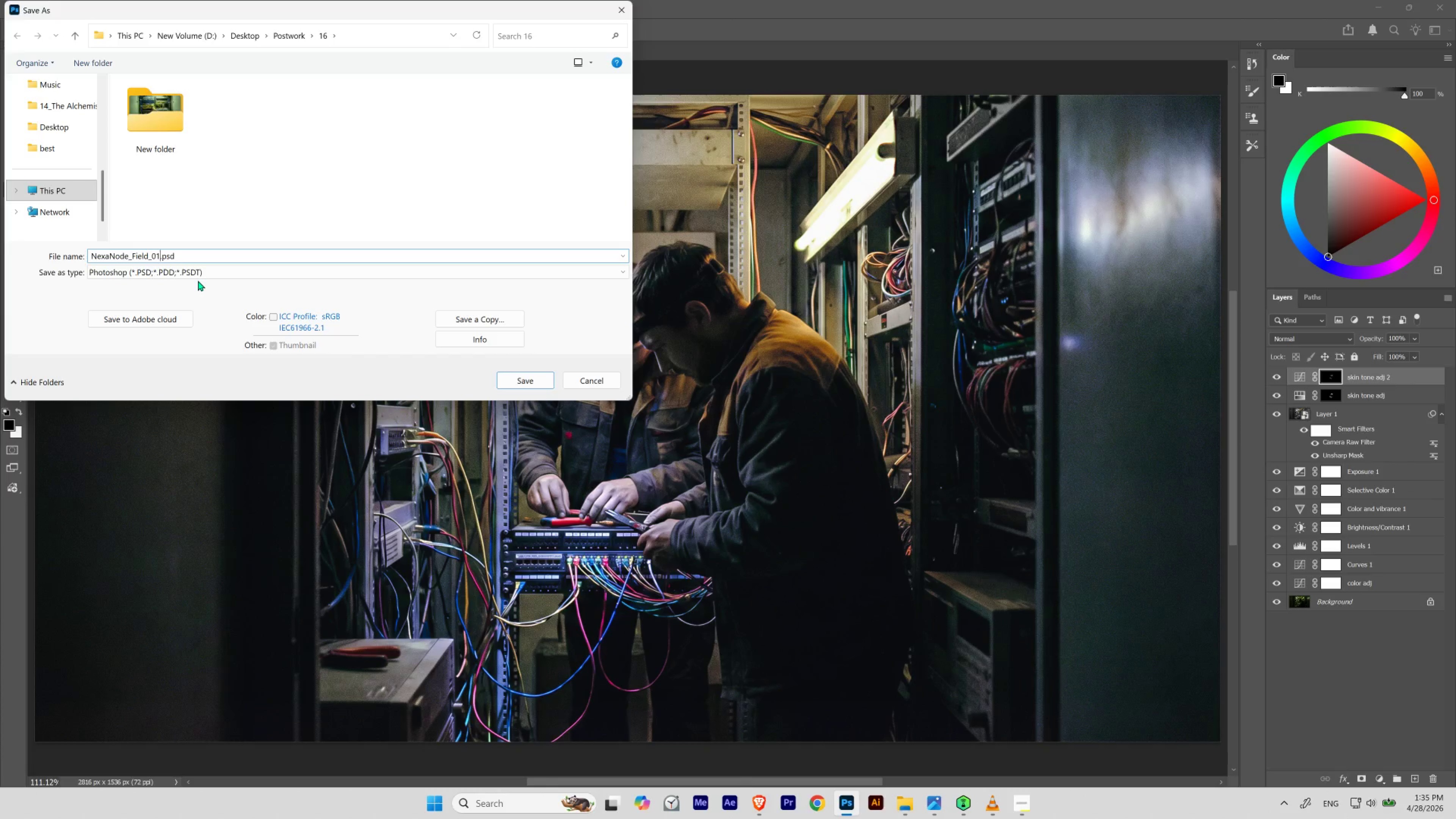 
key(1)
 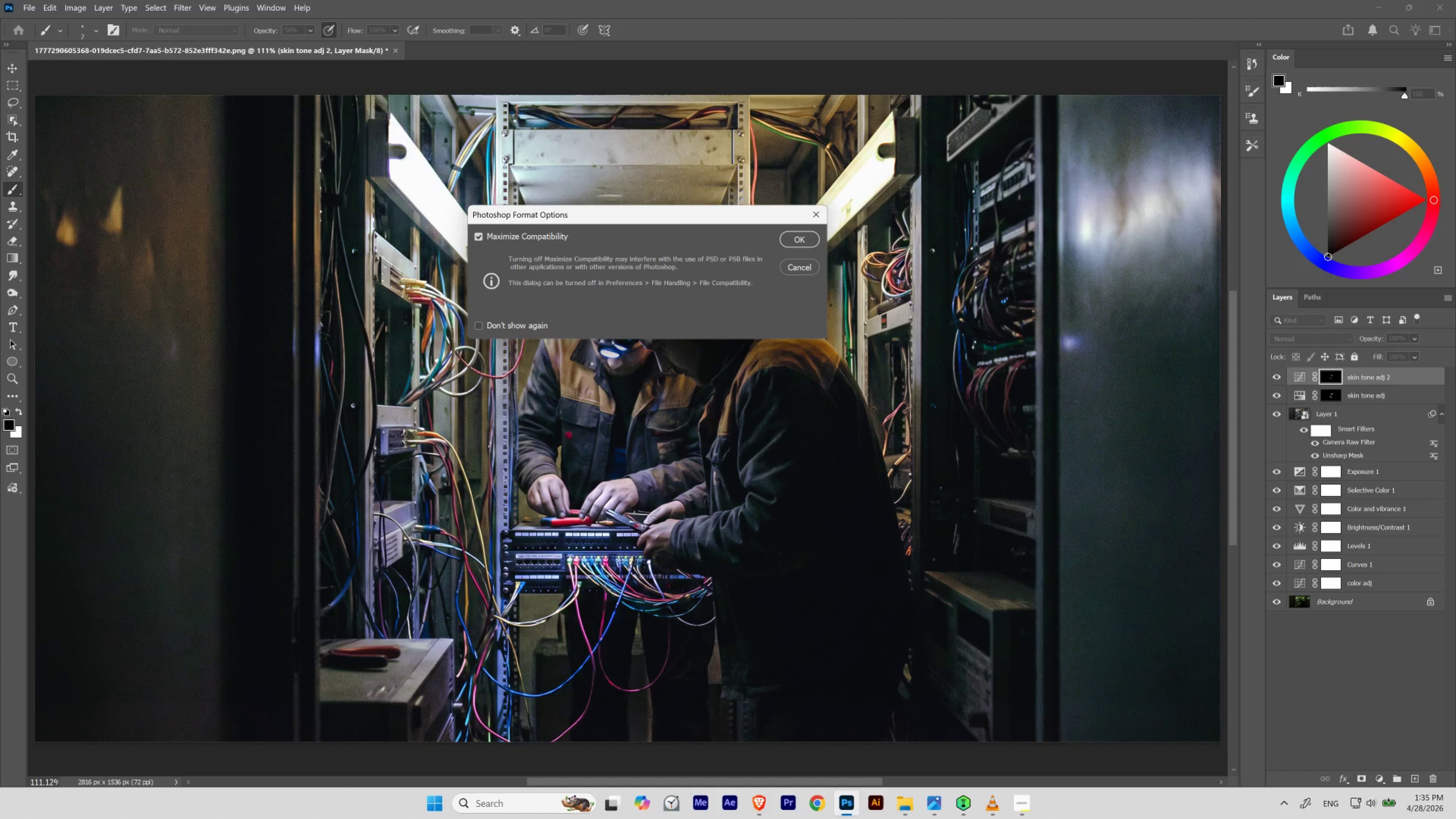 
left_click([790, 239])
 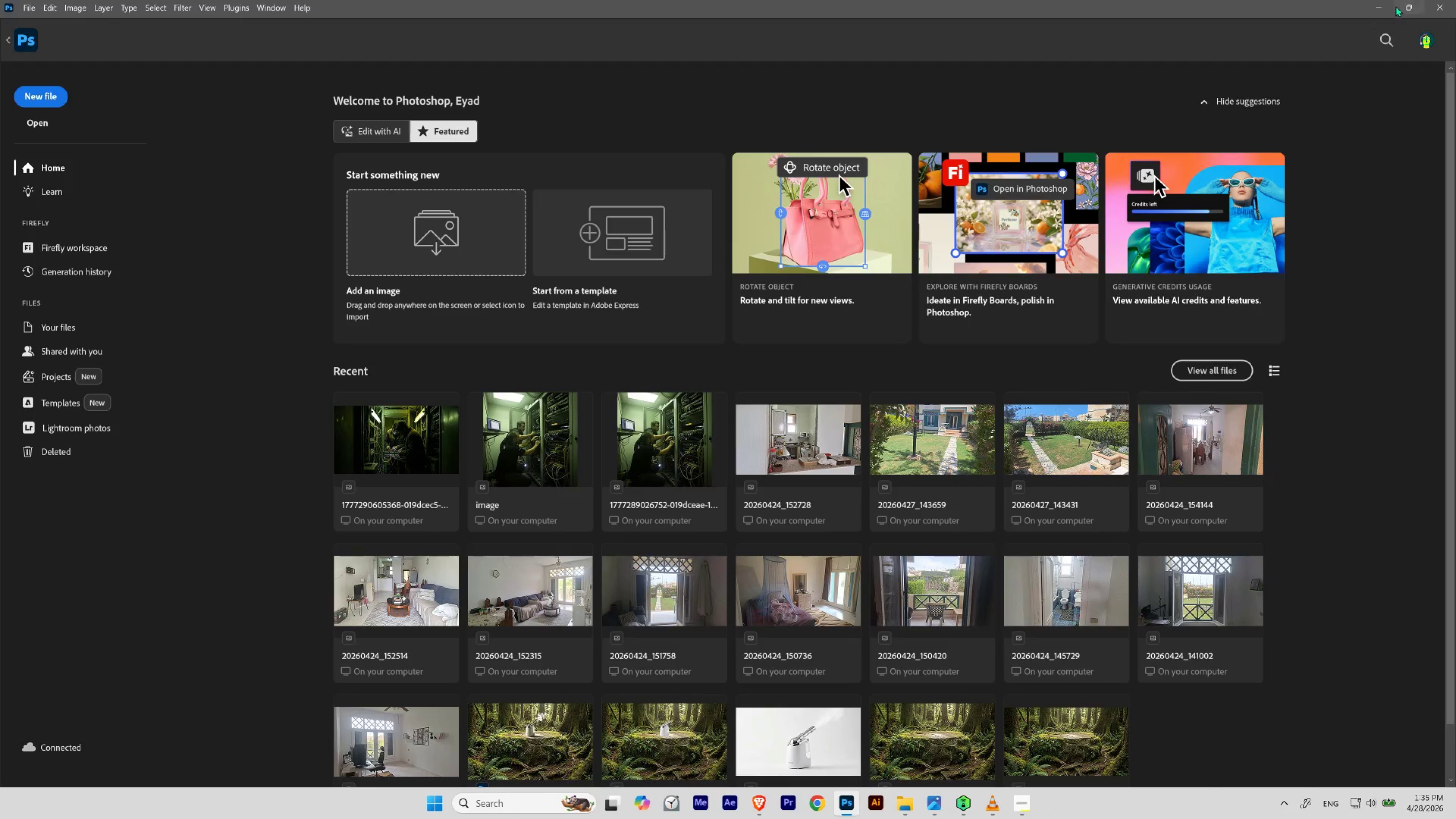 
left_click([1385, 2])
 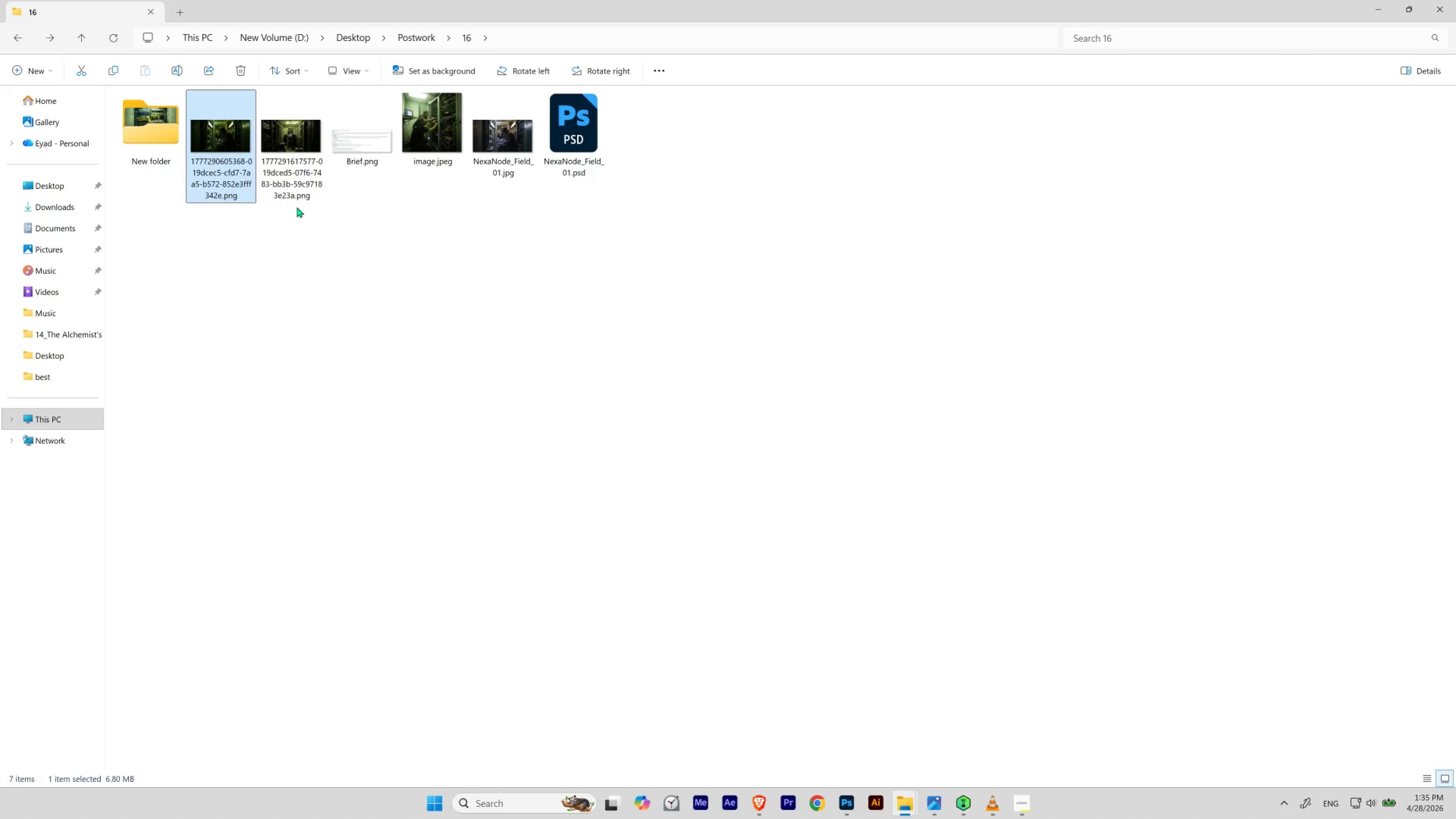 
left_click_drag(start_coordinate=[204, 142], to_coordinate=[748, 432])
 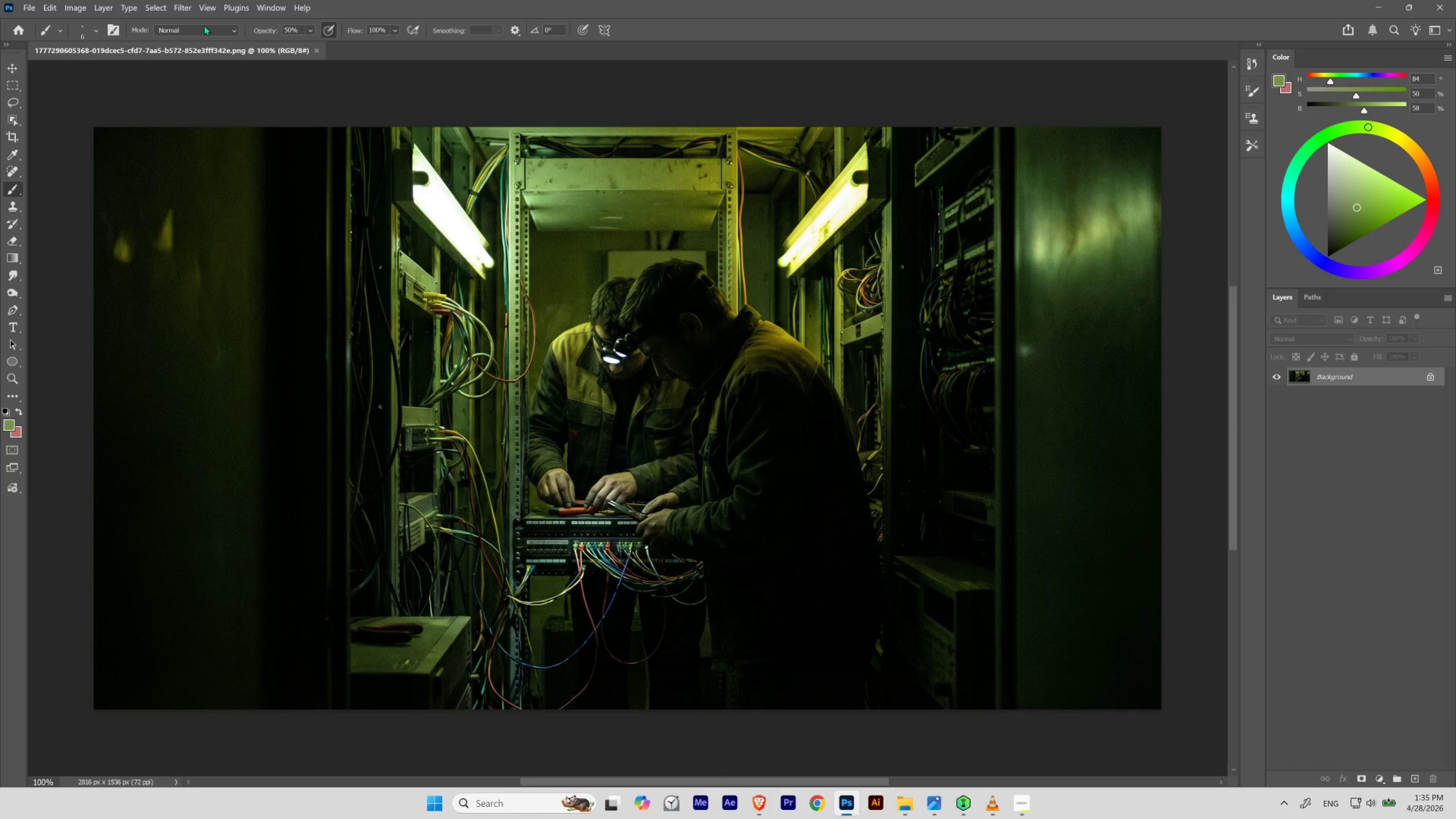 
left_click([74, 8])
 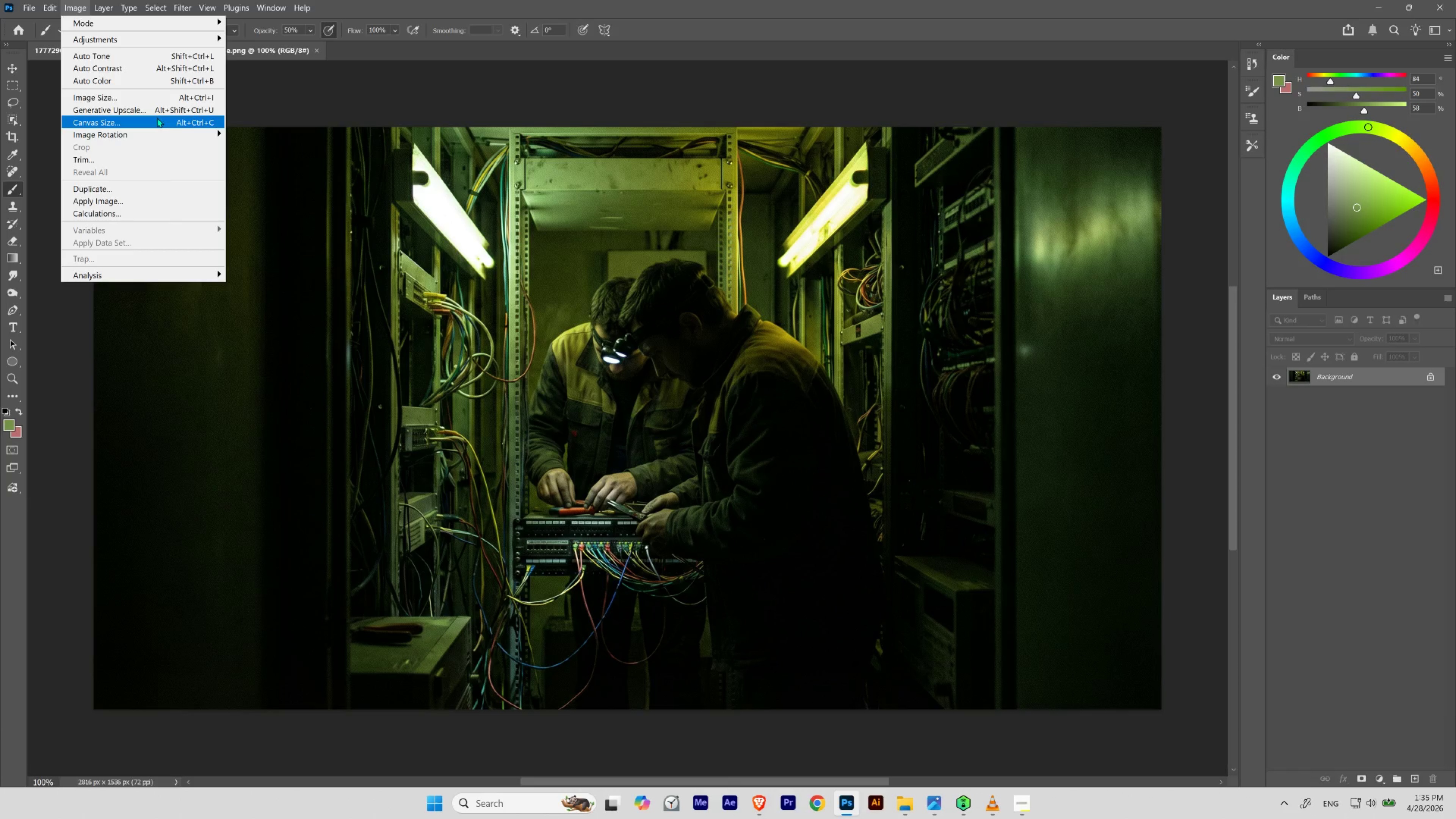 
left_click([130, 125])
 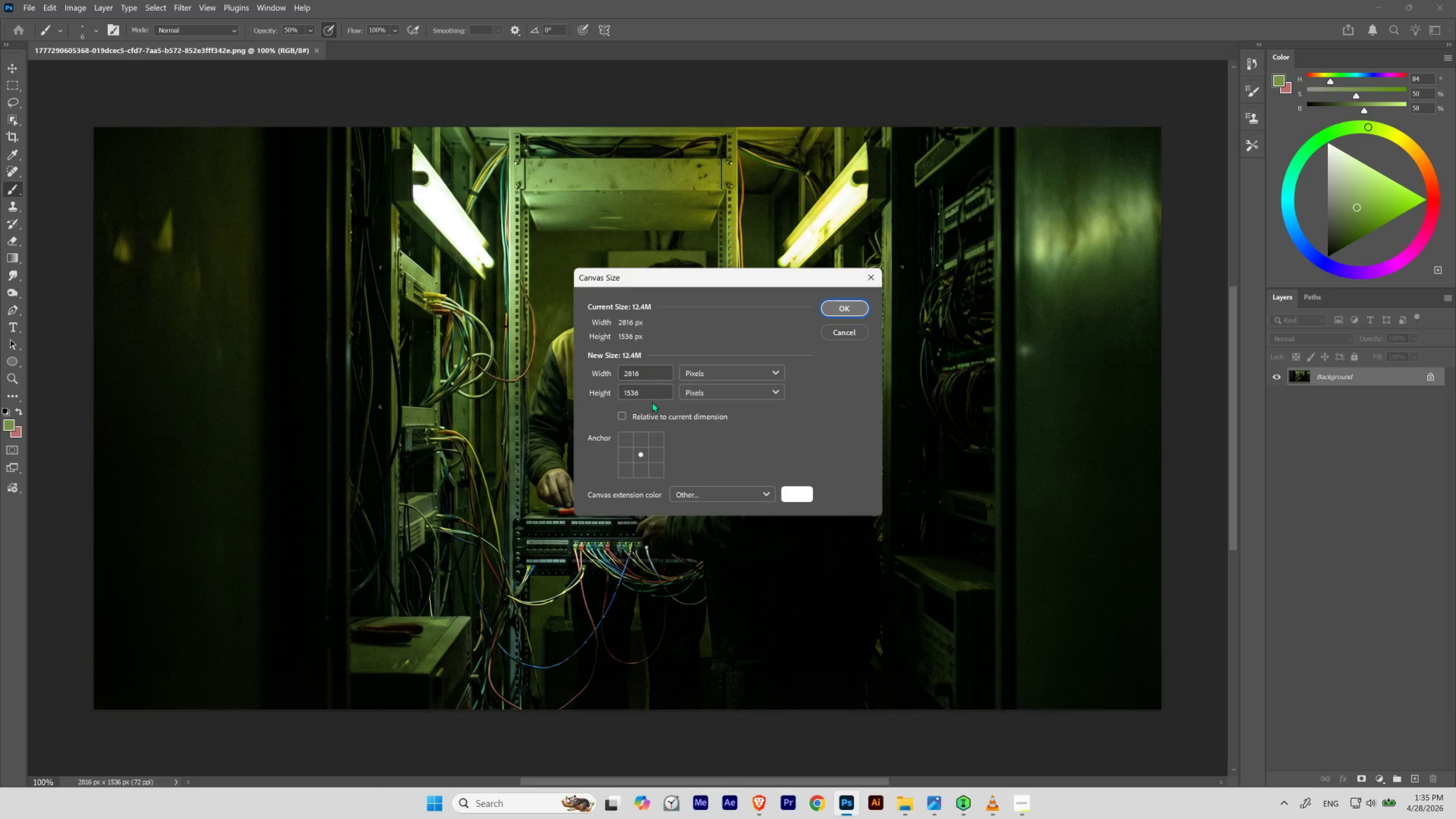 
left_click([649, 394])
 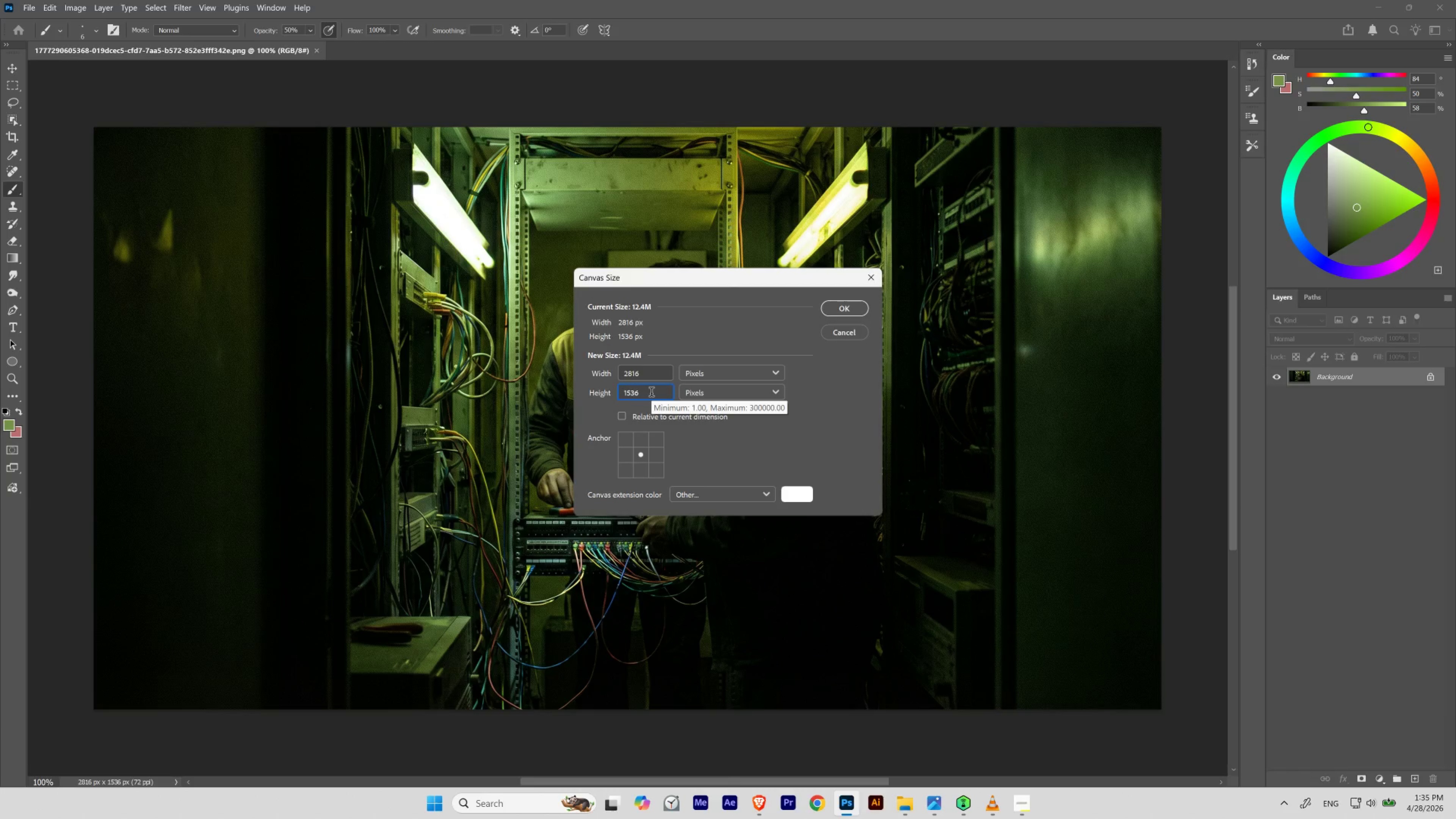 
key(NumpadMultiply)
 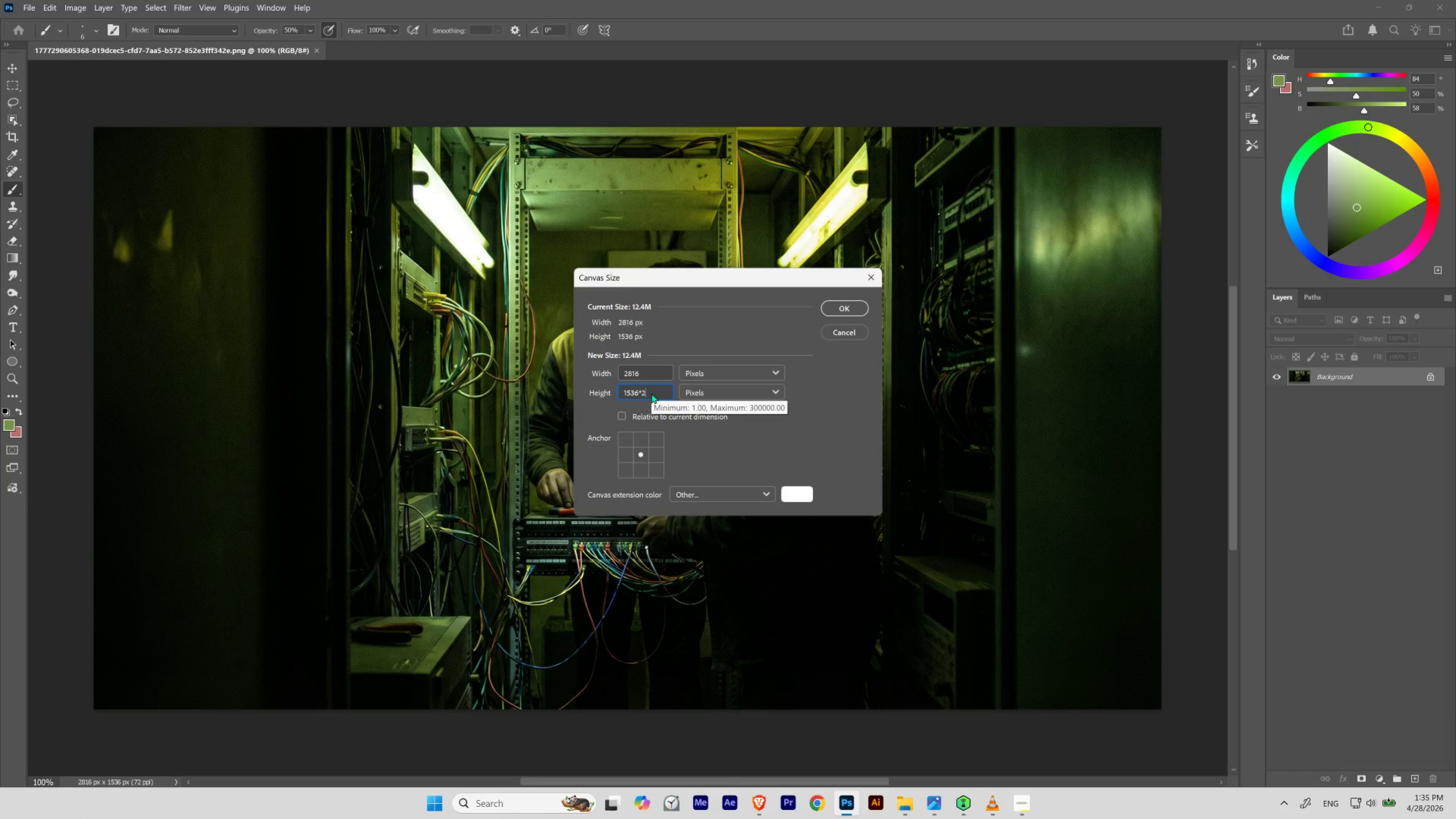 
key(Numpad2)
 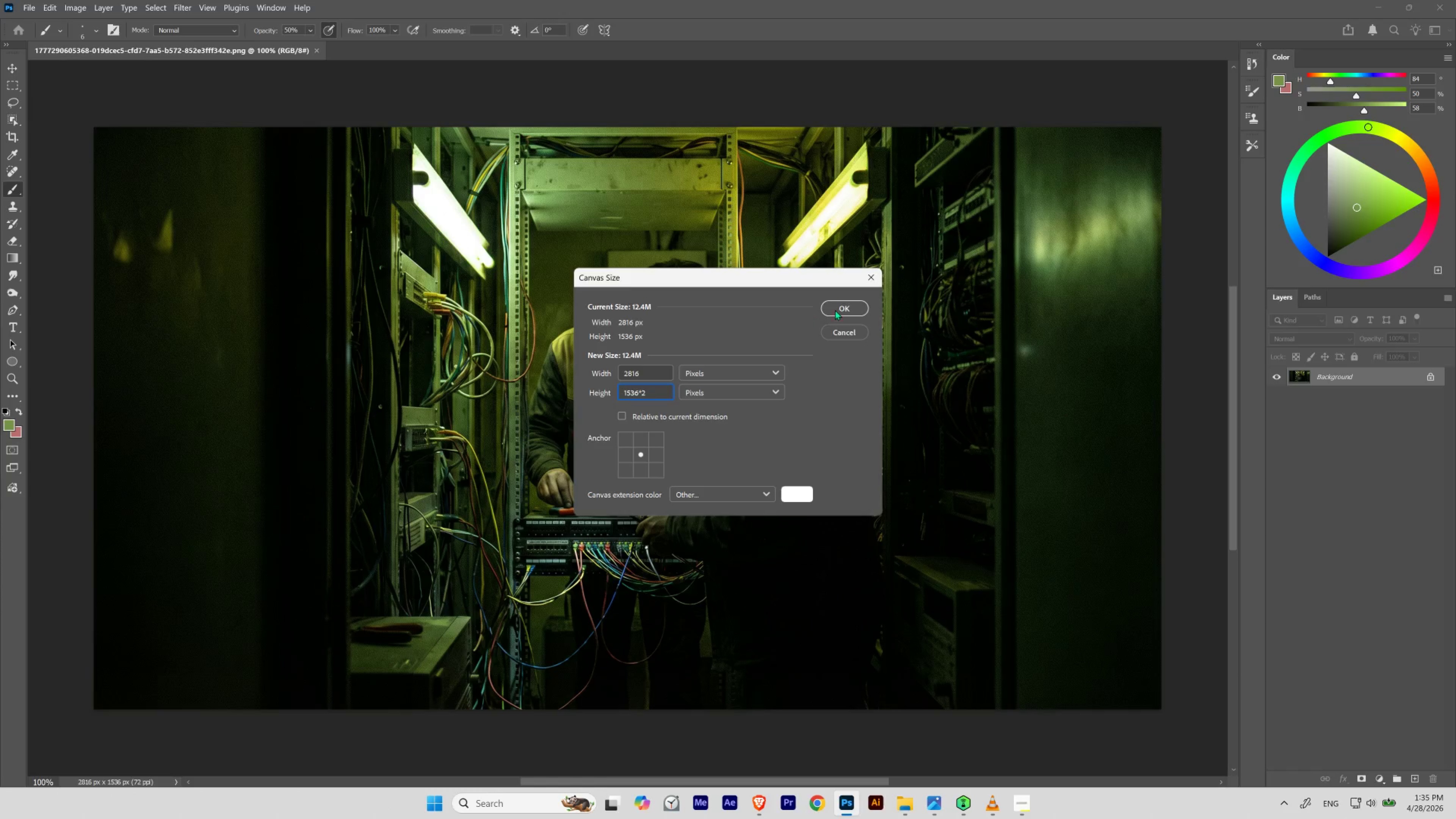 
left_click([849, 307])
 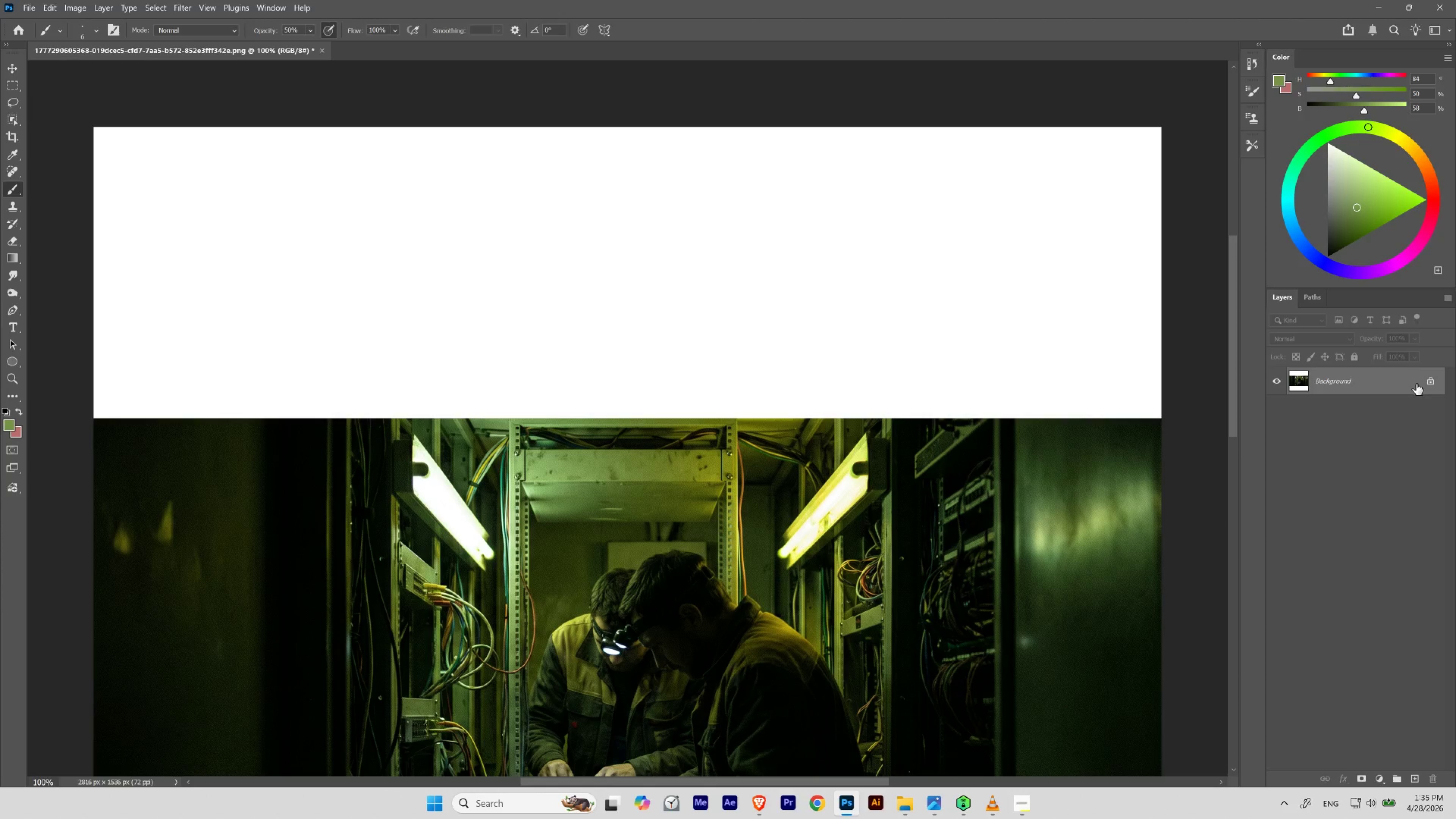 
left_click([1425, 377])
 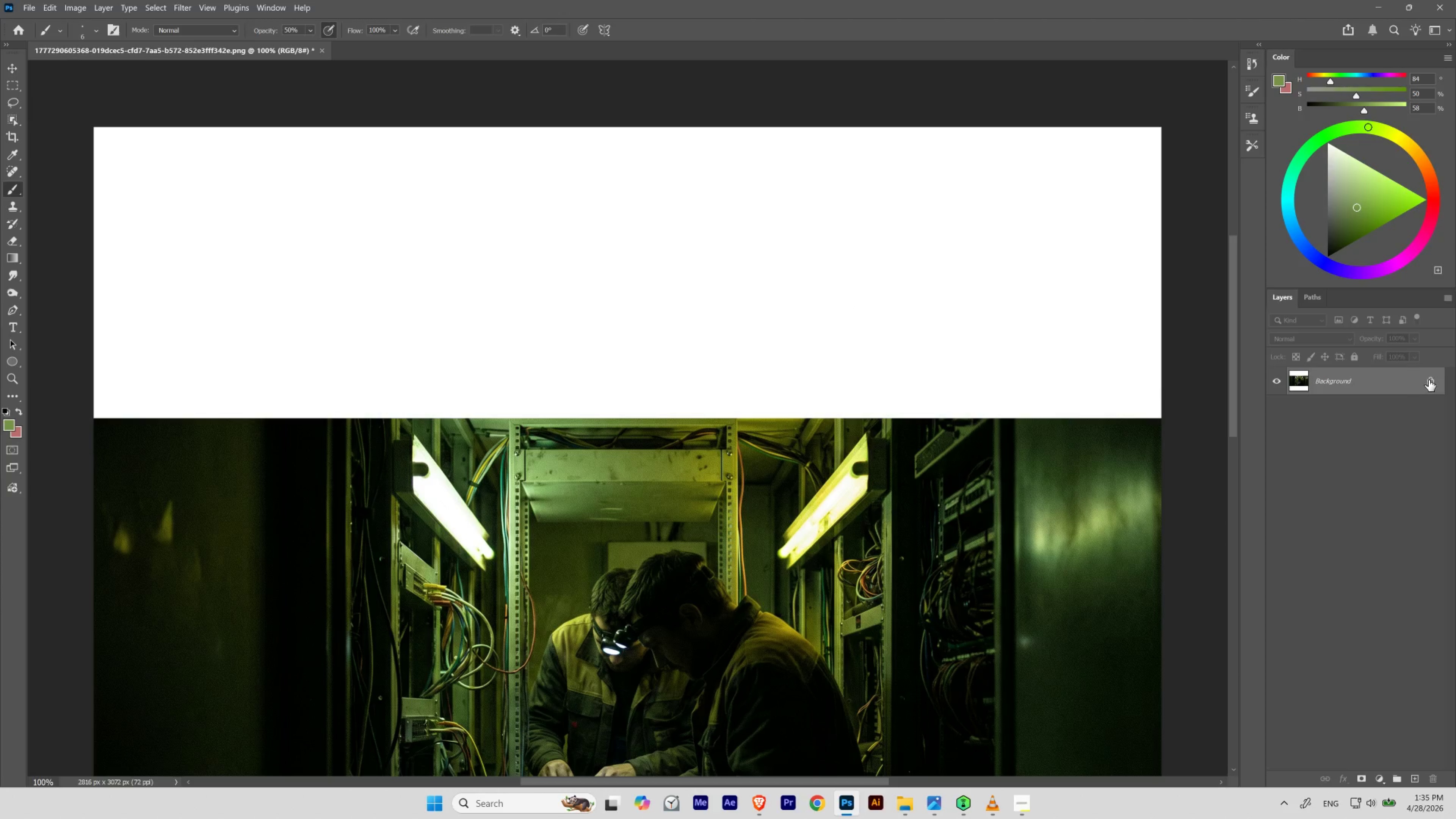 
left_click([1429, 380])
 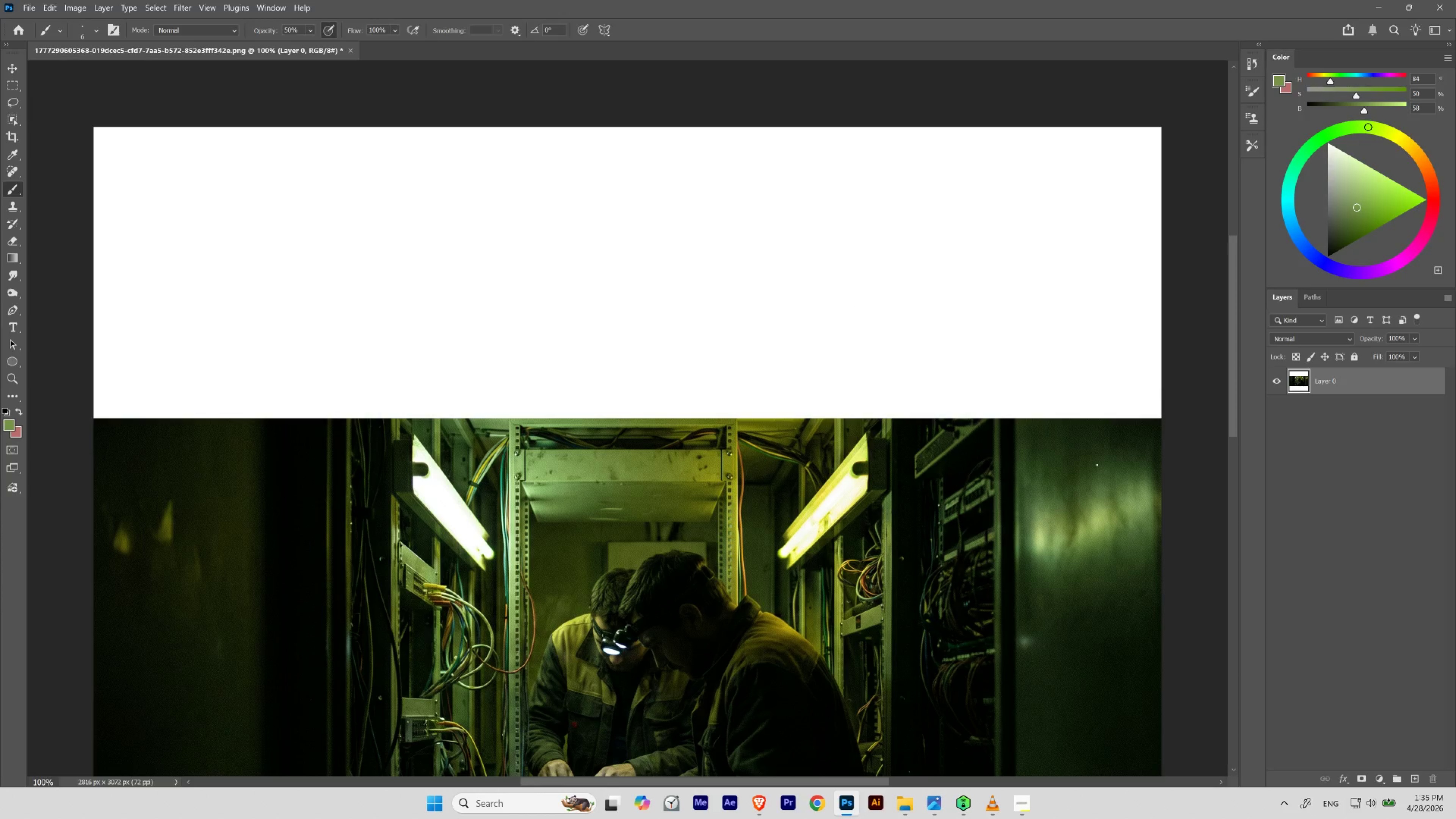 
key(V)
 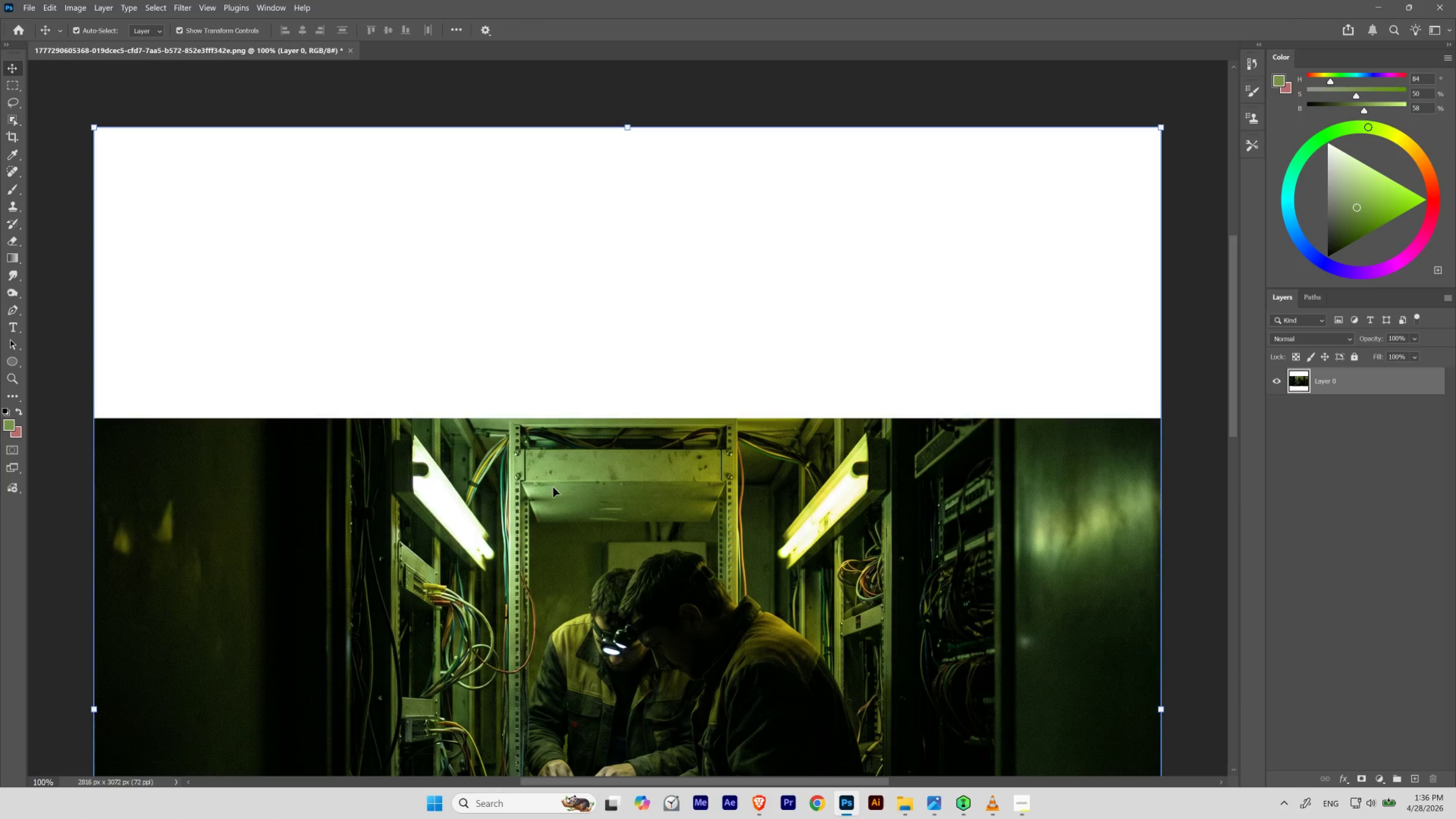 
left_click_drag(start_coordinate=[551, 488], to_coordinate=[570, 215])
 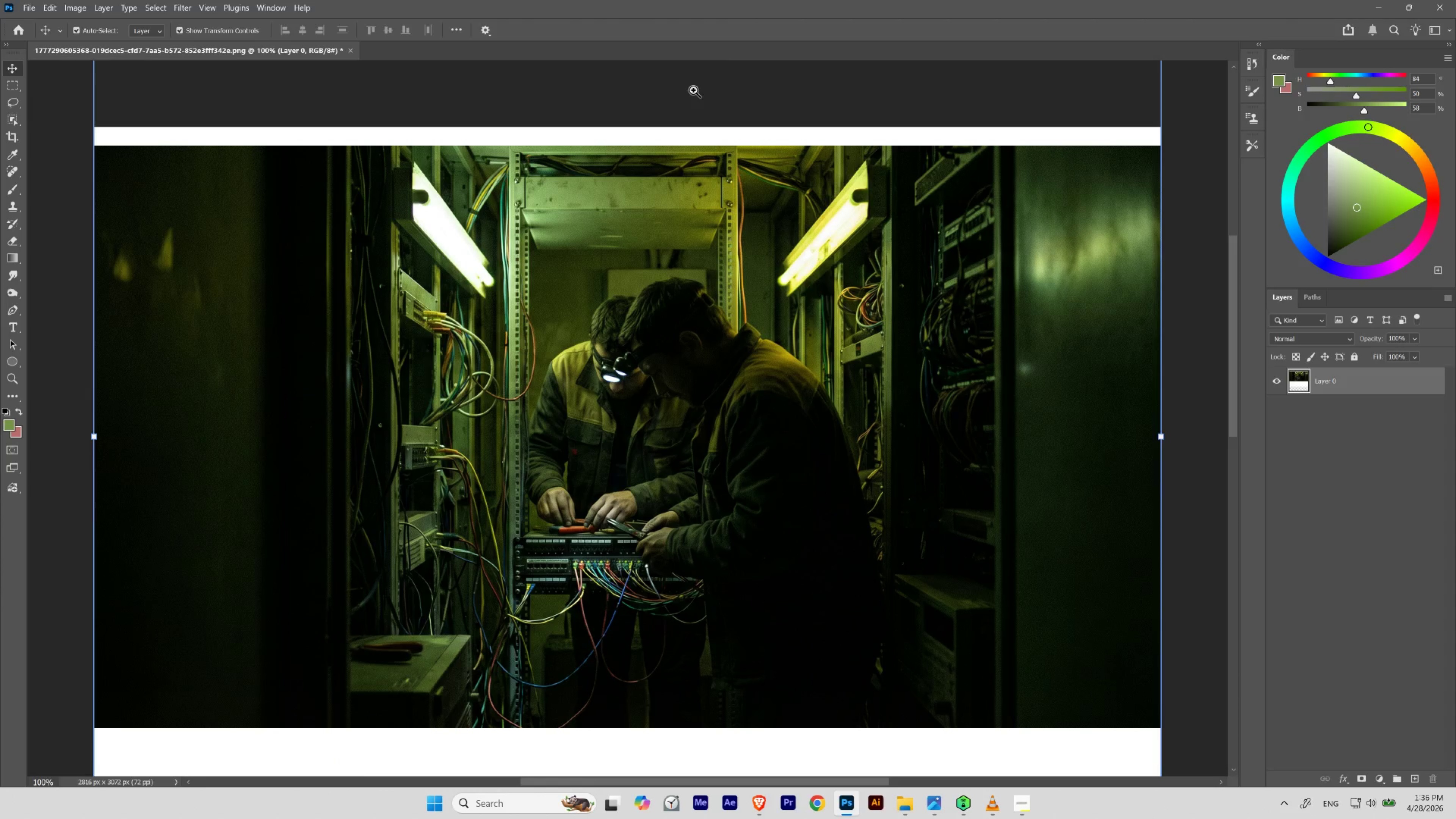 
hold_key(key=ShiftLeft, duration=0.92)
 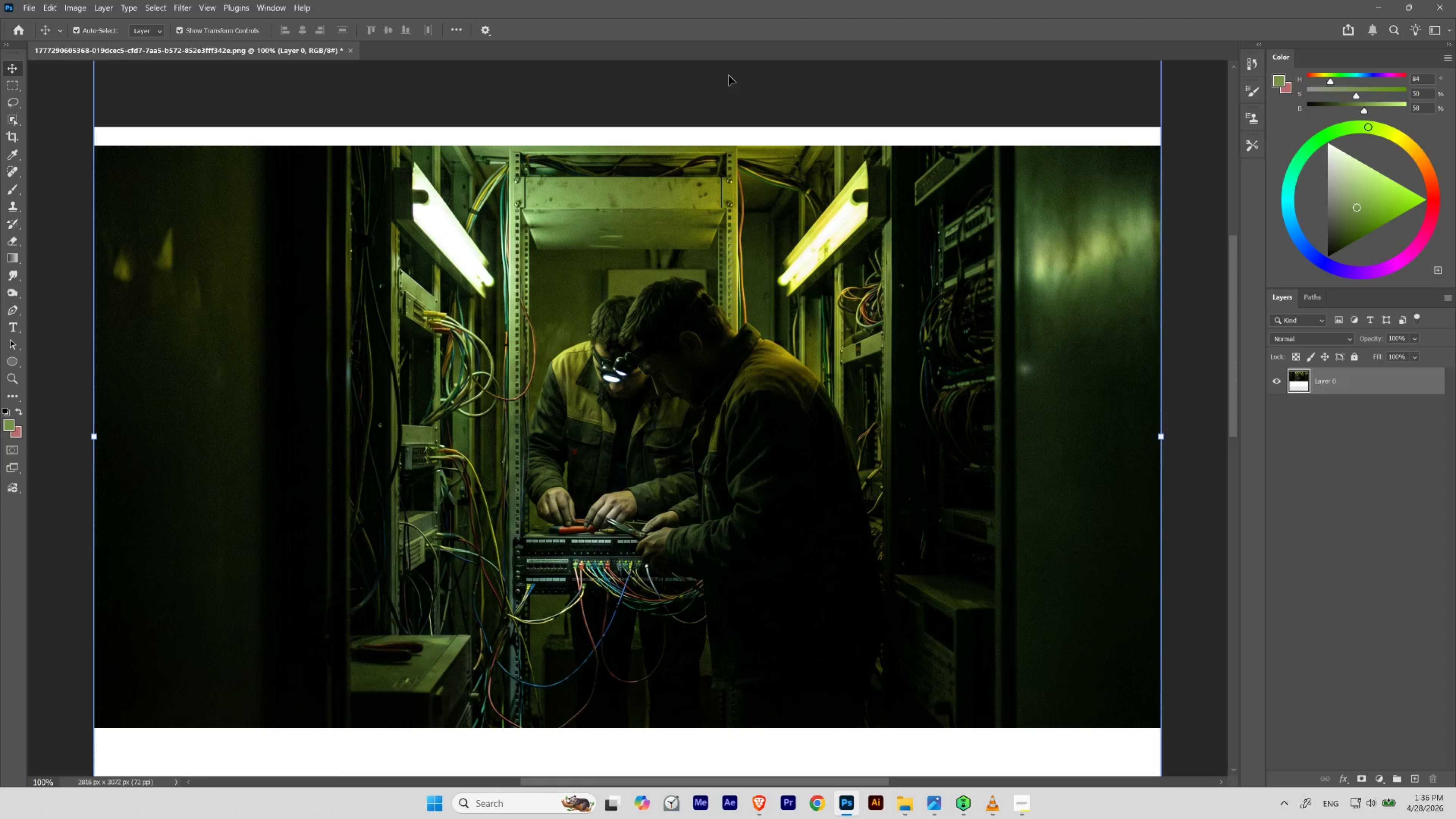 
hold_key(key=Space, duration=0.86)
 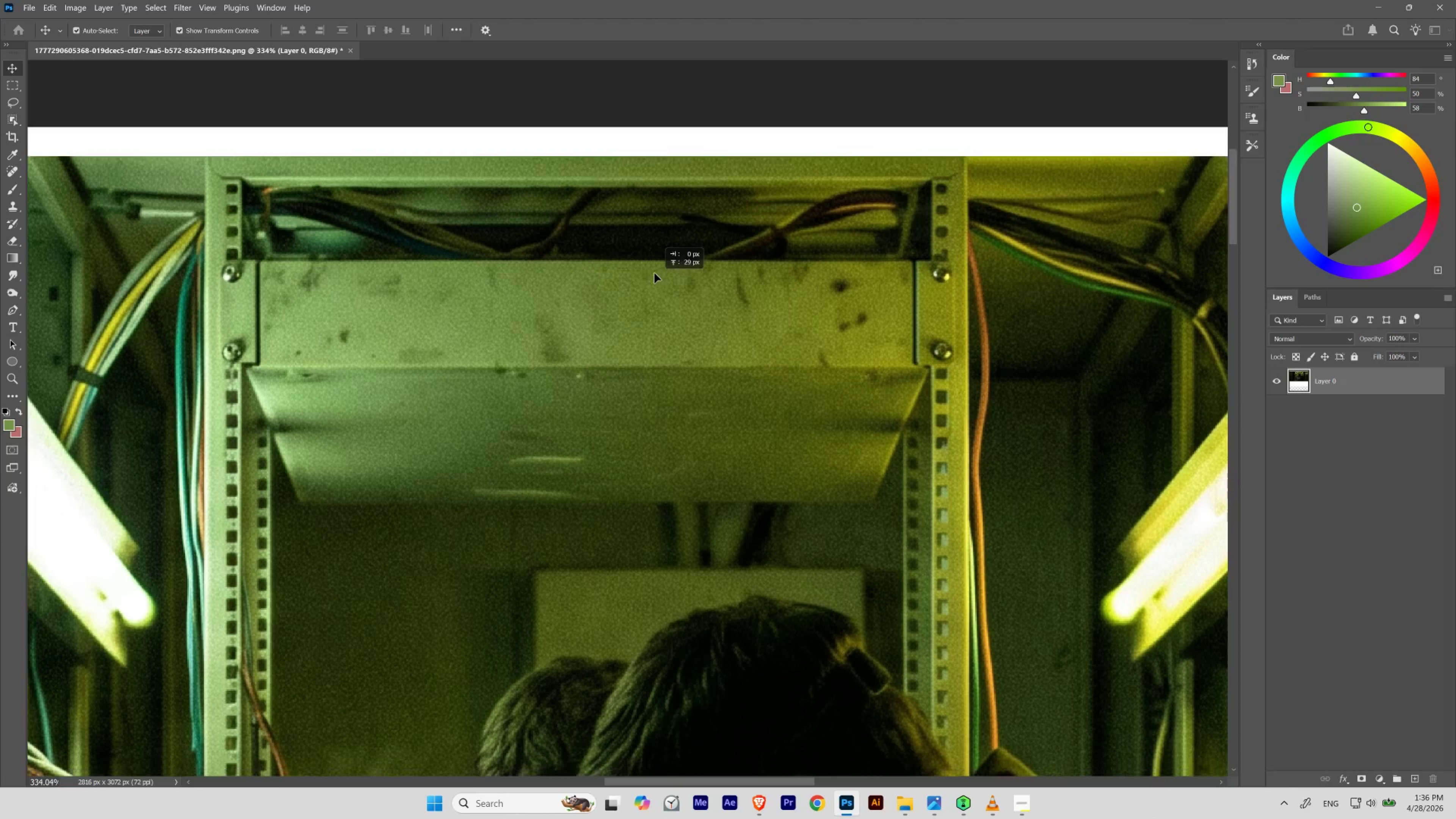 
hold_key(key=ControlLeft, duration=0.84)
left_click_drag(start_coordinate=[639, 103], to_coordinate=[677, 176])
 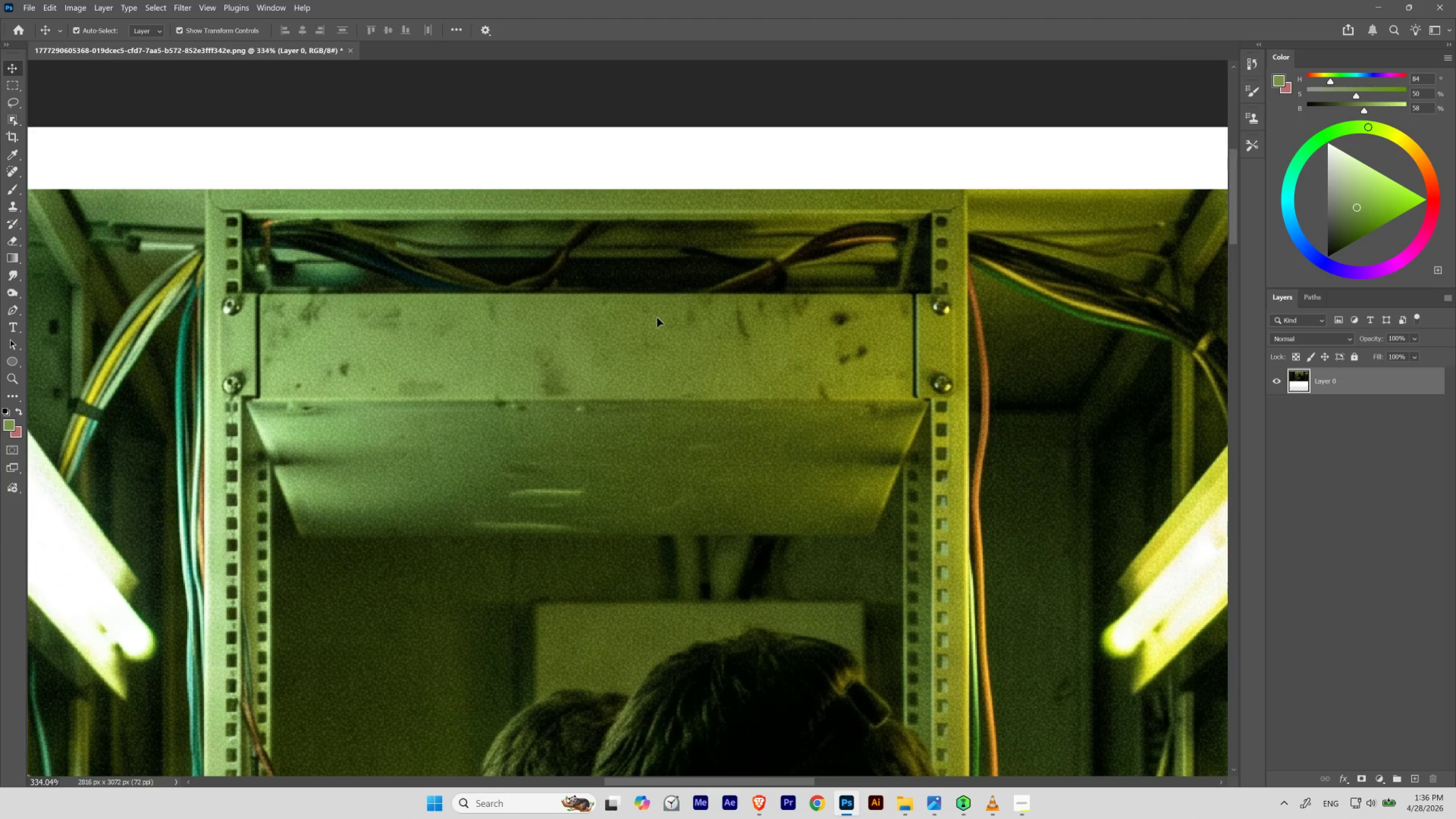 
left_click_drag(start_coordinate=[657, 317], to_coordinate=[654, 255])
 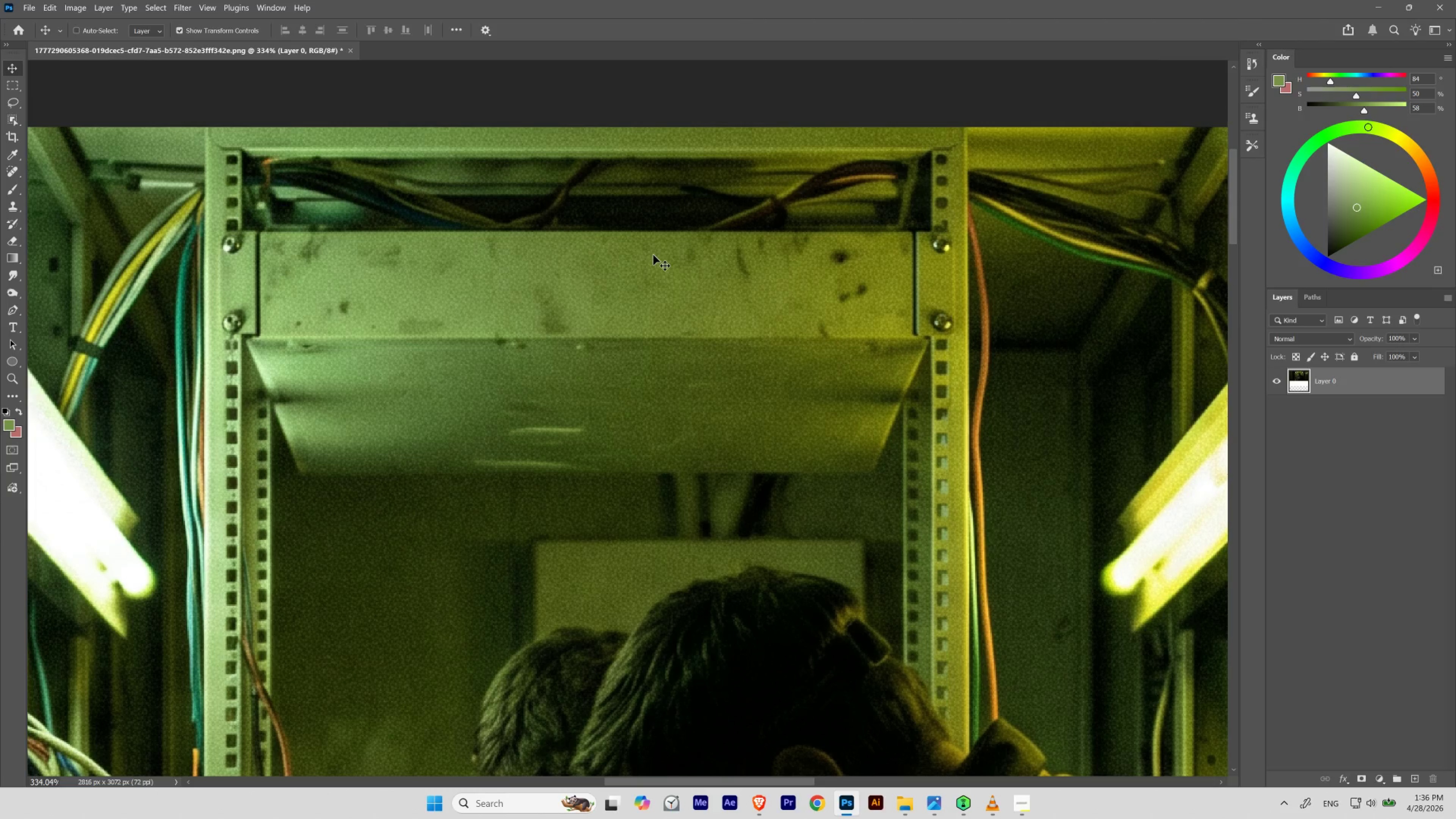 
hold_key(key=ShiftLeft, duration=1.9)
 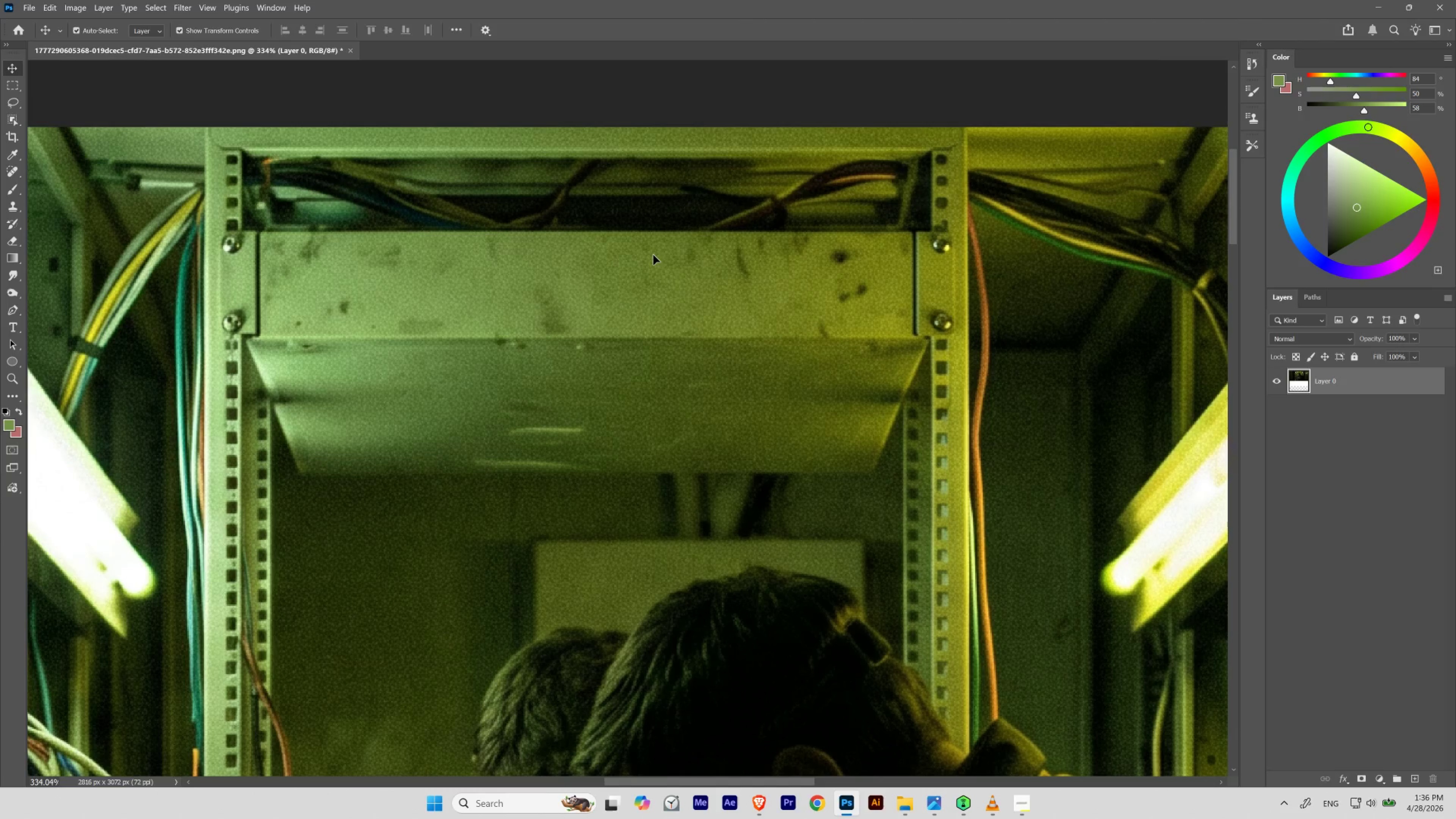 
key(Control+0)
 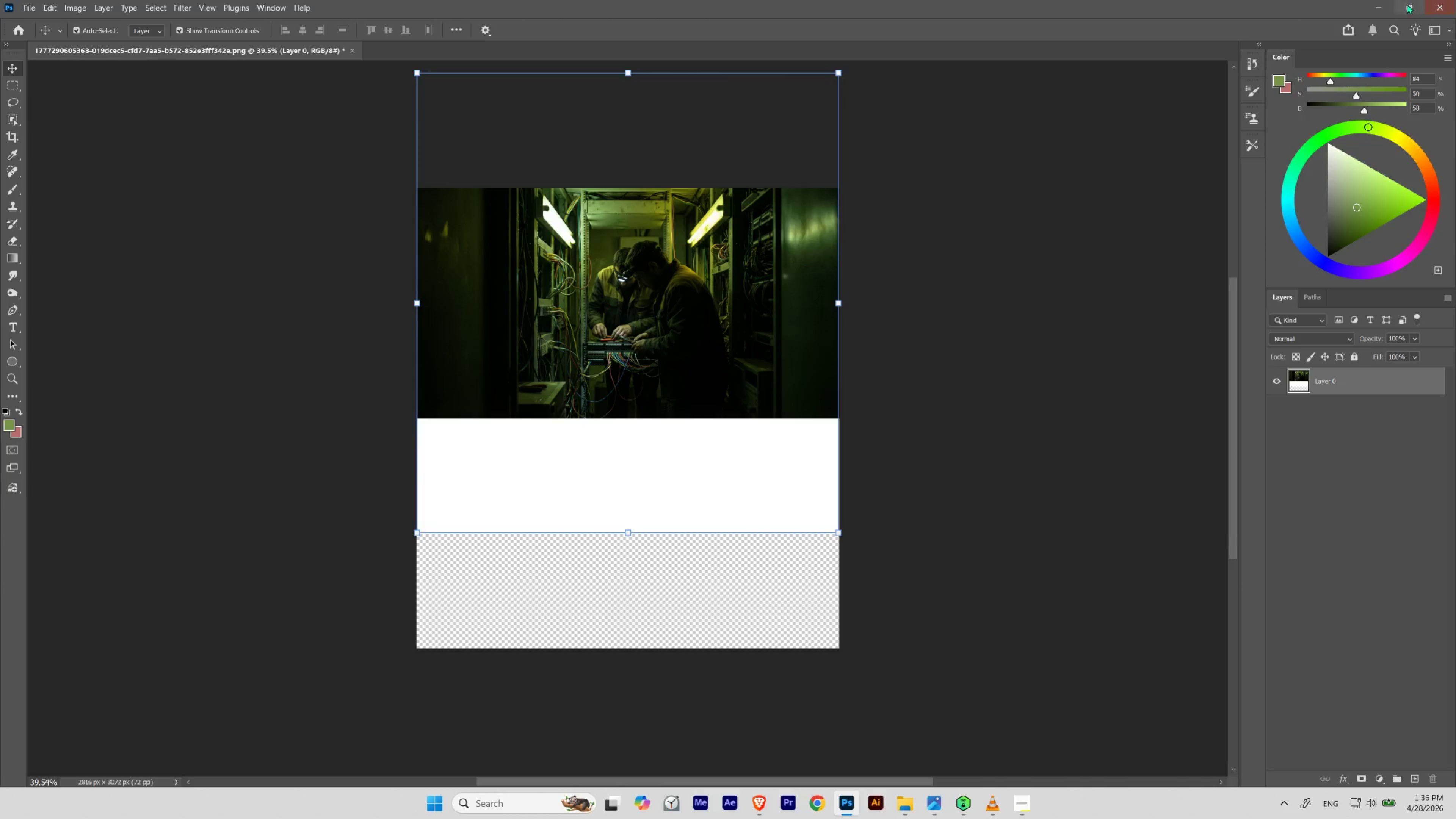 
left_click([1387, 0])
 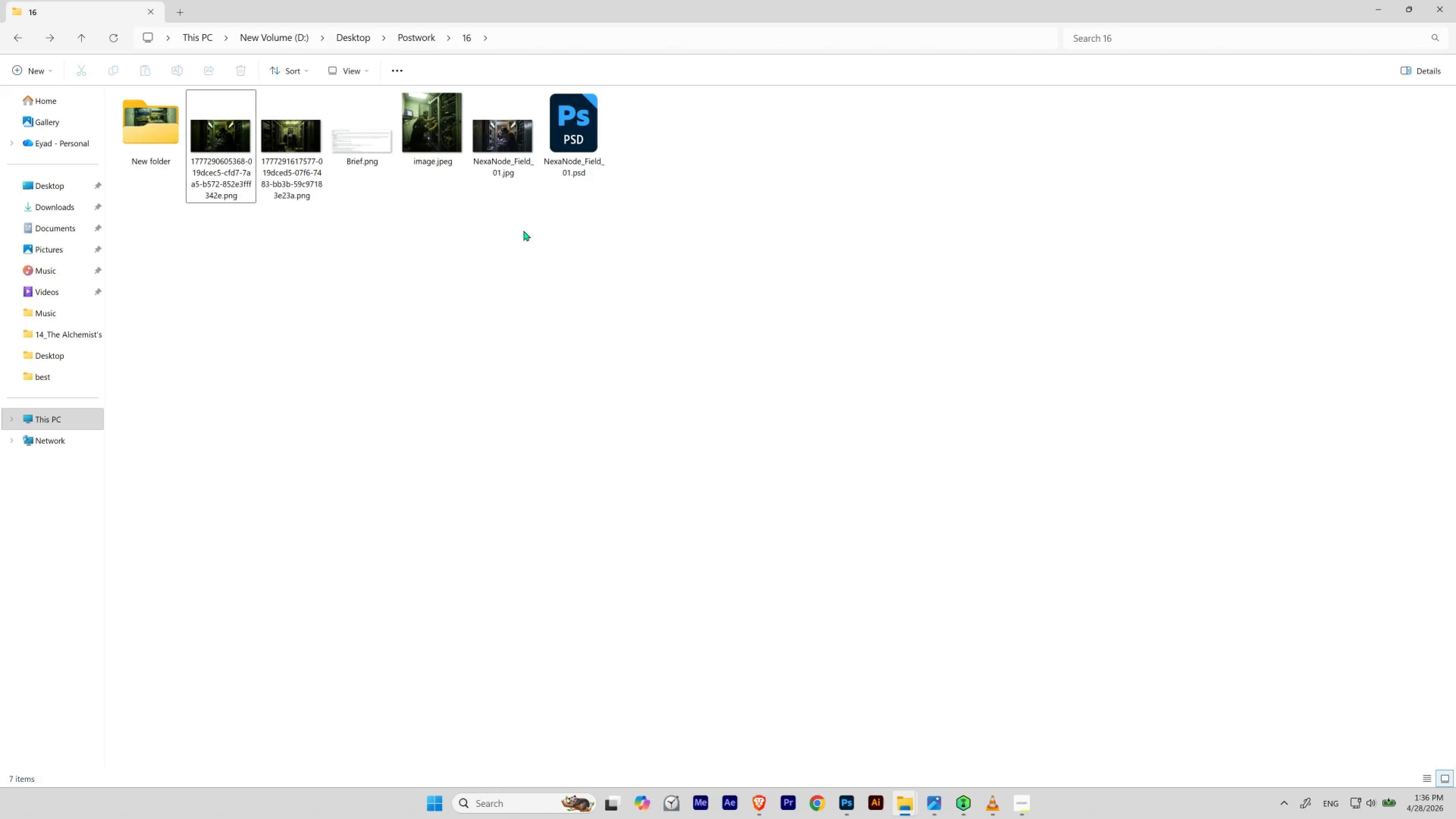 
left_click_drag(start_coordinate=[493, 144], to_coordinate=[619, 484])
 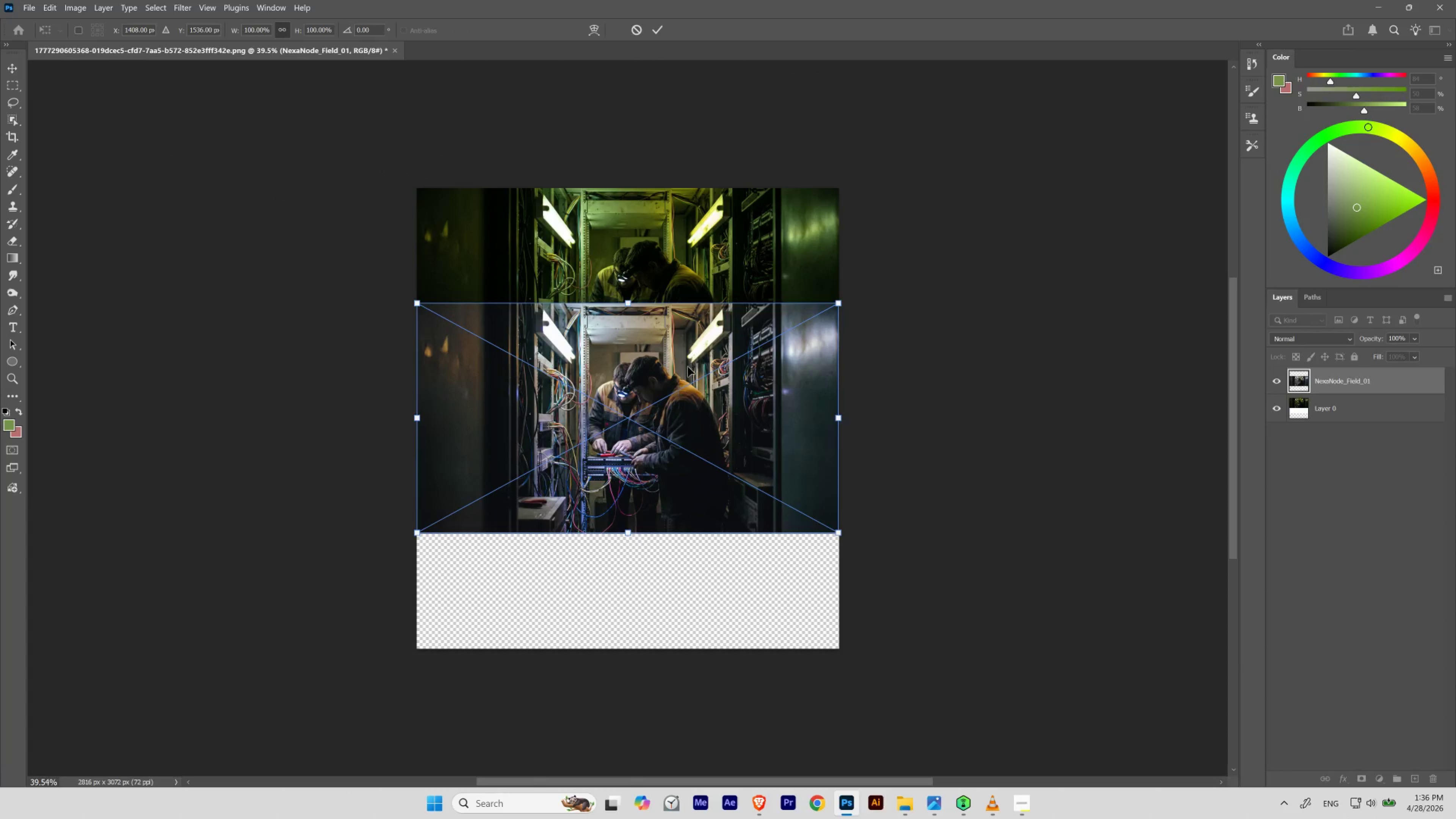 
left_click_drag(start_coordinate=[691, 354], to_coordinate=[694, 454])
 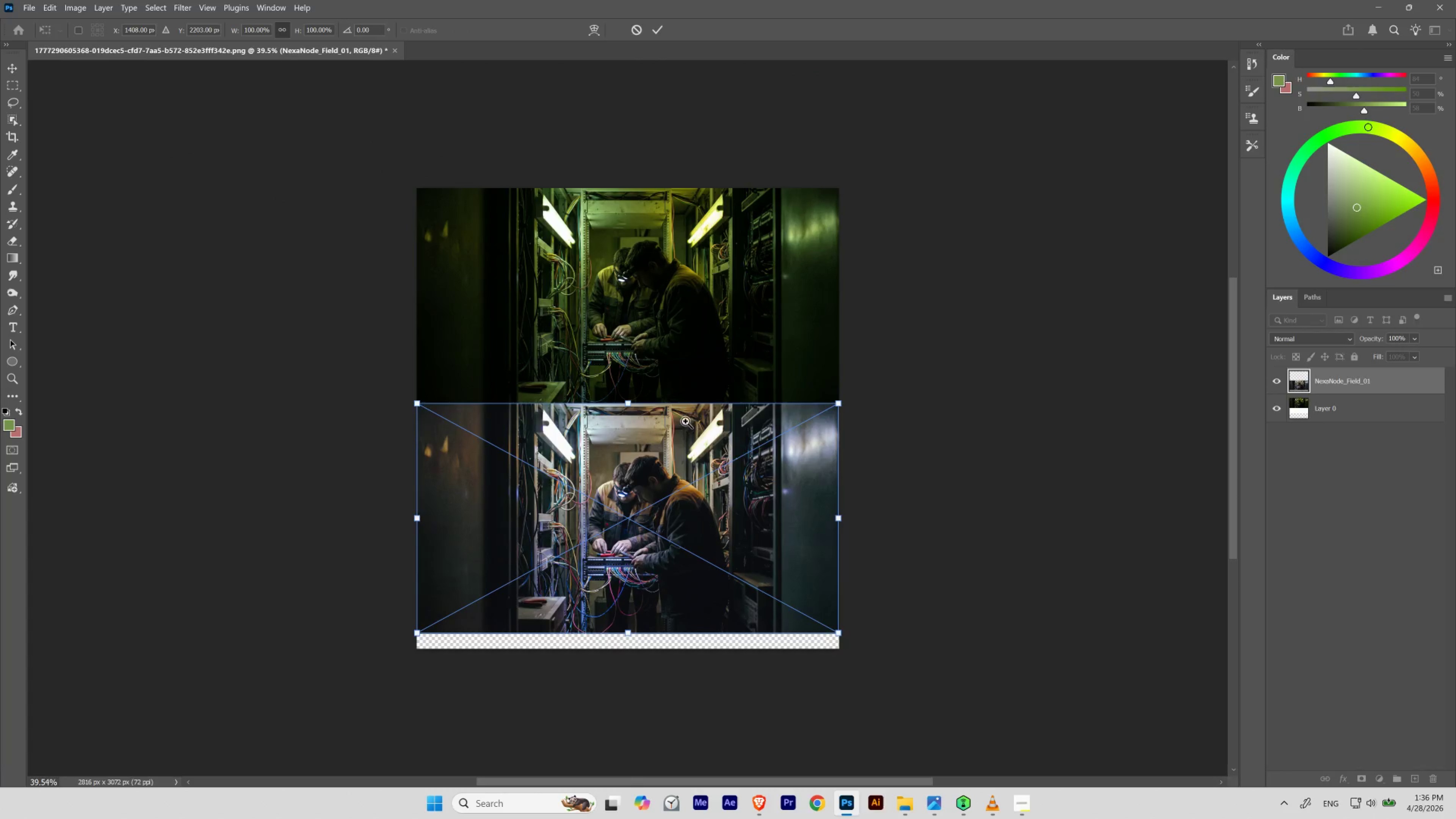 
hold_key(key=ShiftLeft, duration=1.15)
 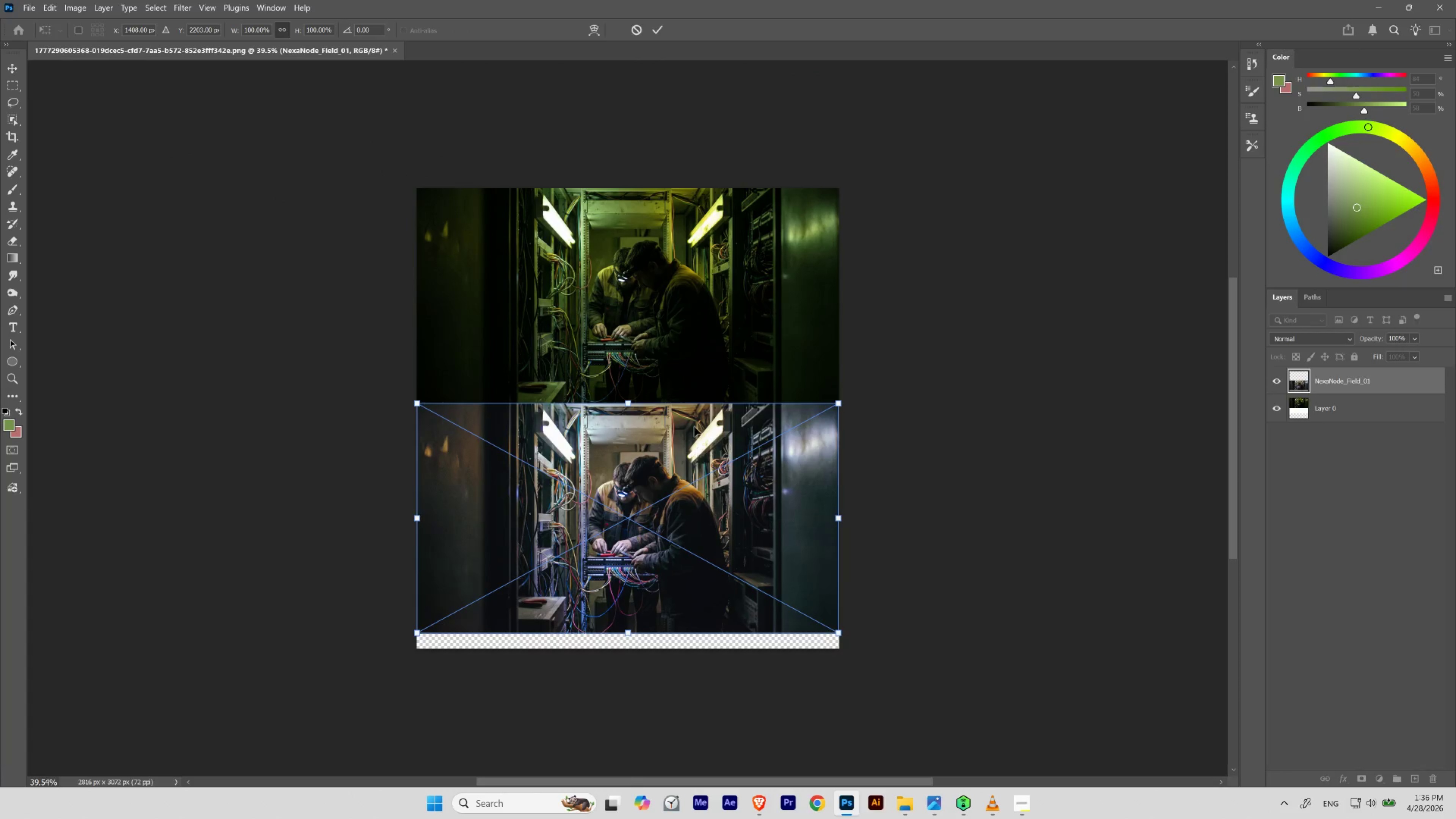 
hold_key(key=ControlLeft, duration=0.86)
 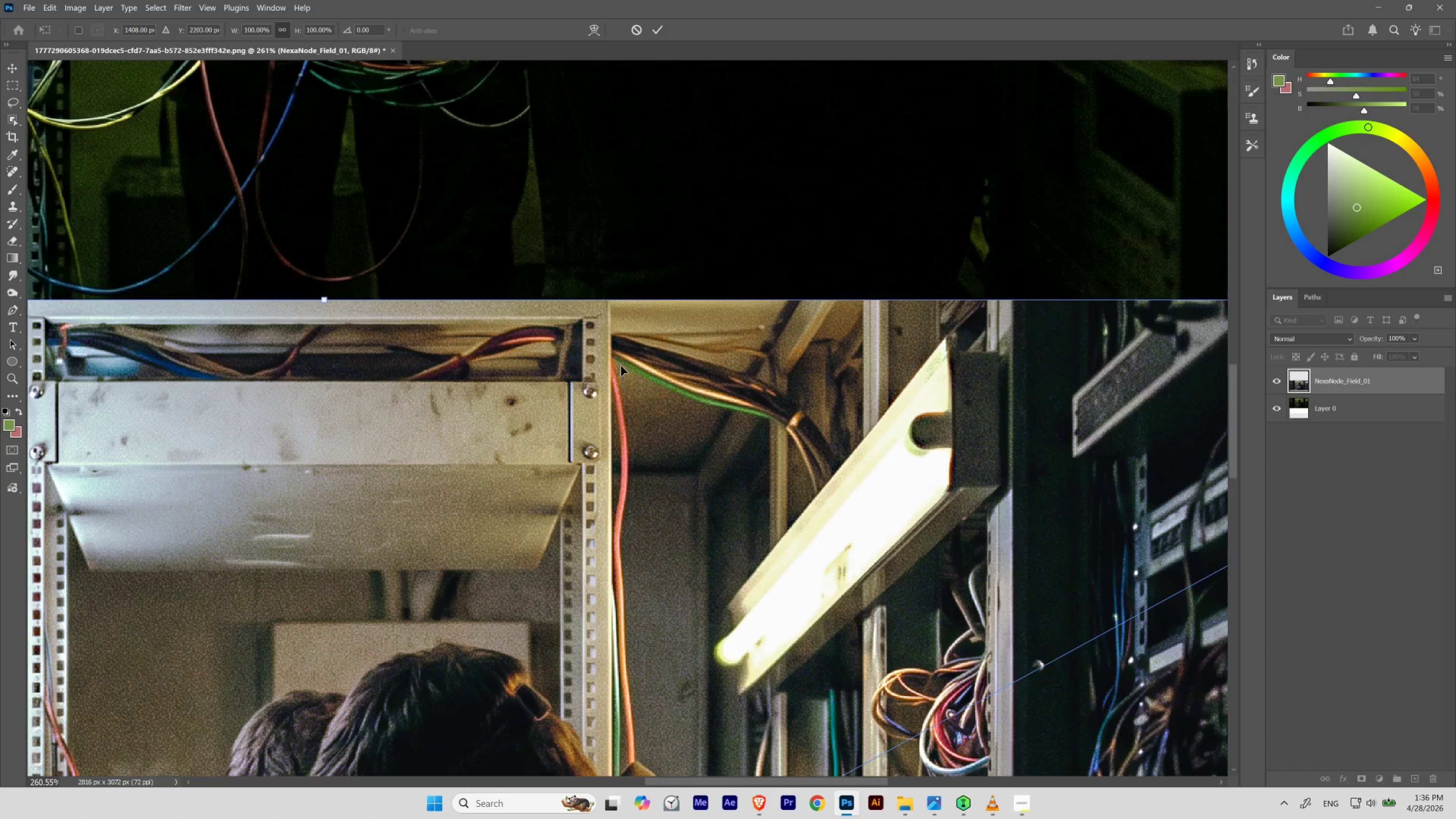 
hold_key(key=Space, duration=0.83)
 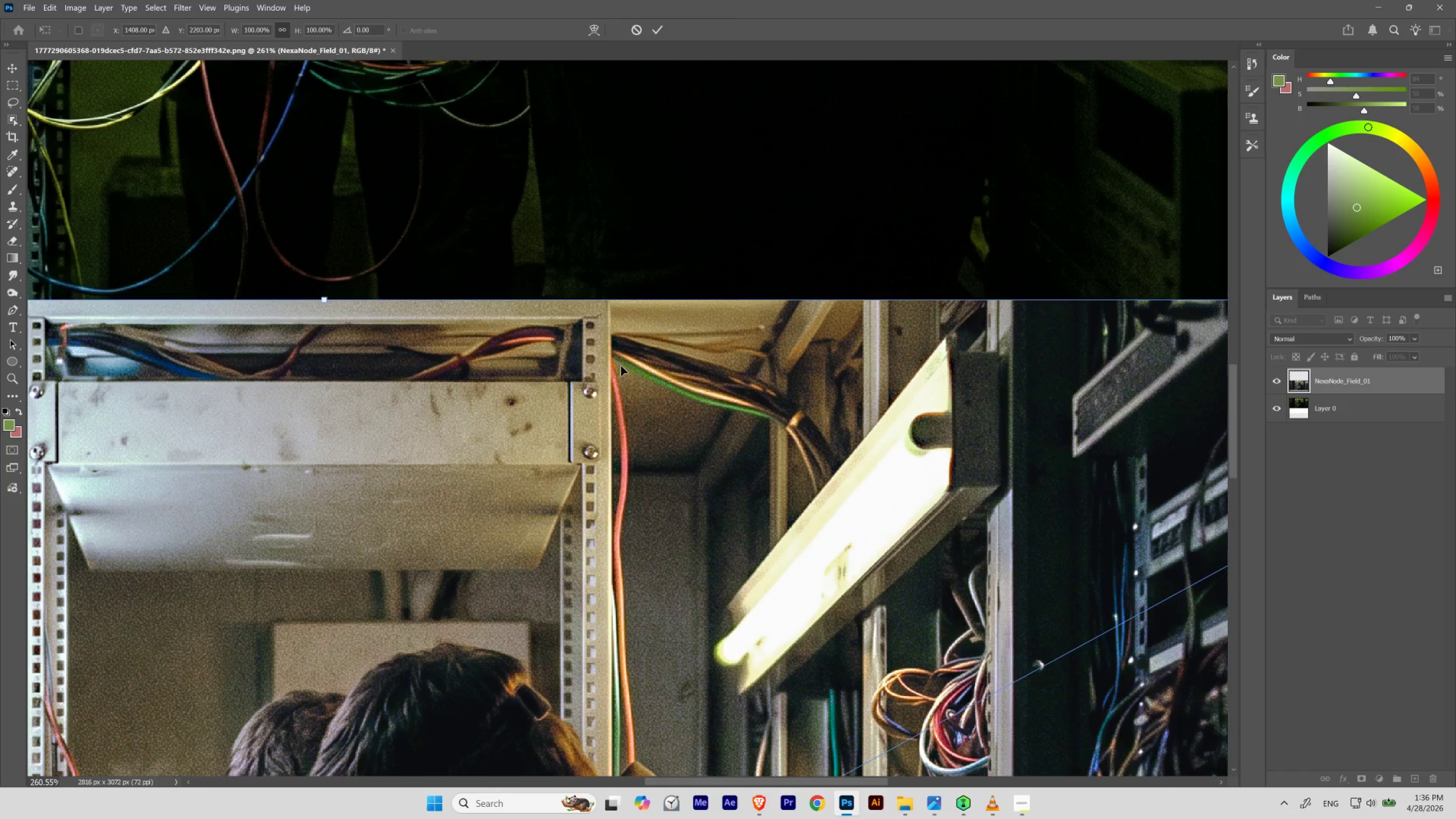 
left_click_drag(start_coordinate=[682, 421], to_coordinate=[738, 443])
 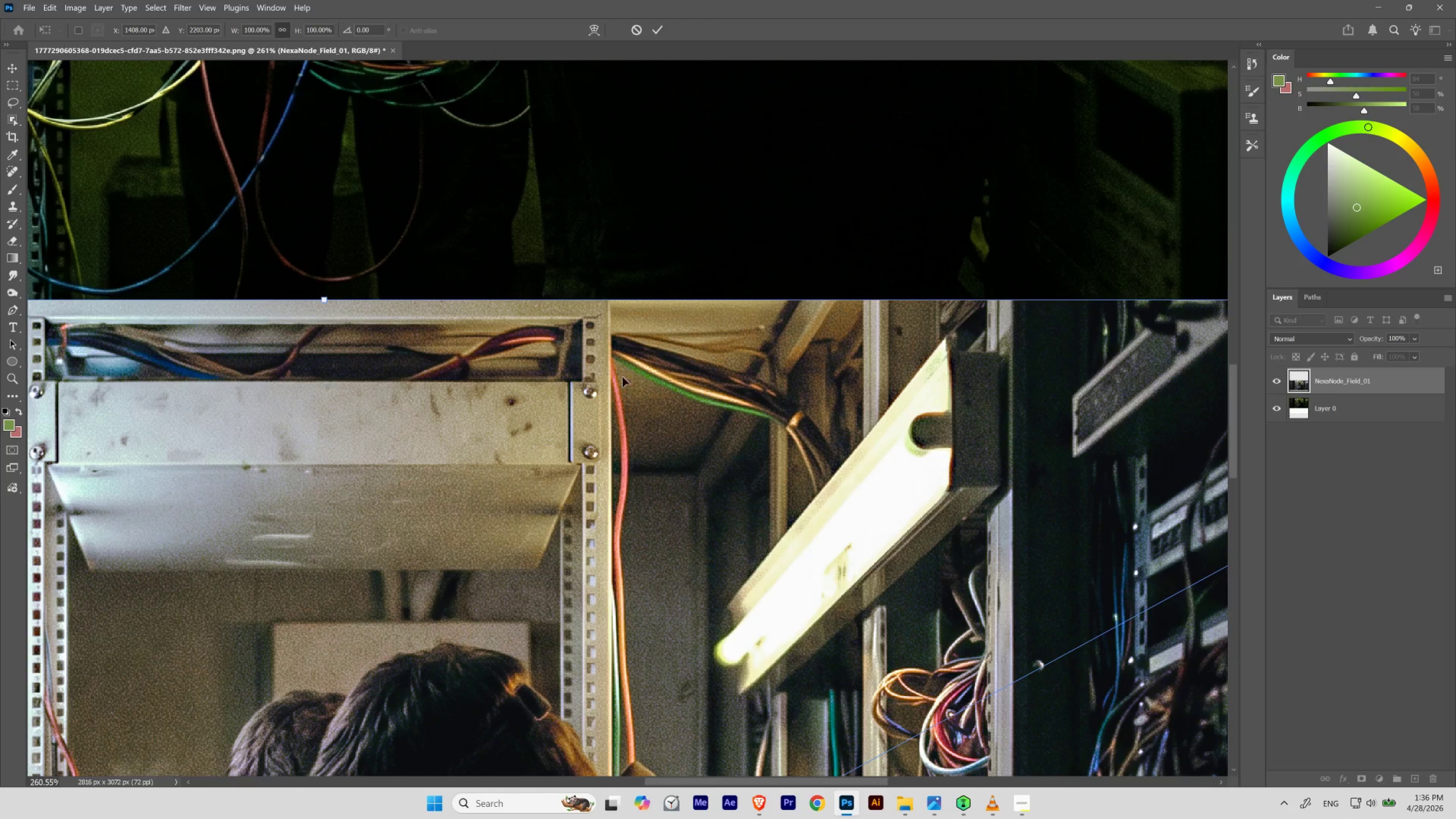 
left_click_drag(start_coordinate=[621, 366], to_coordinate=[634, 466])
 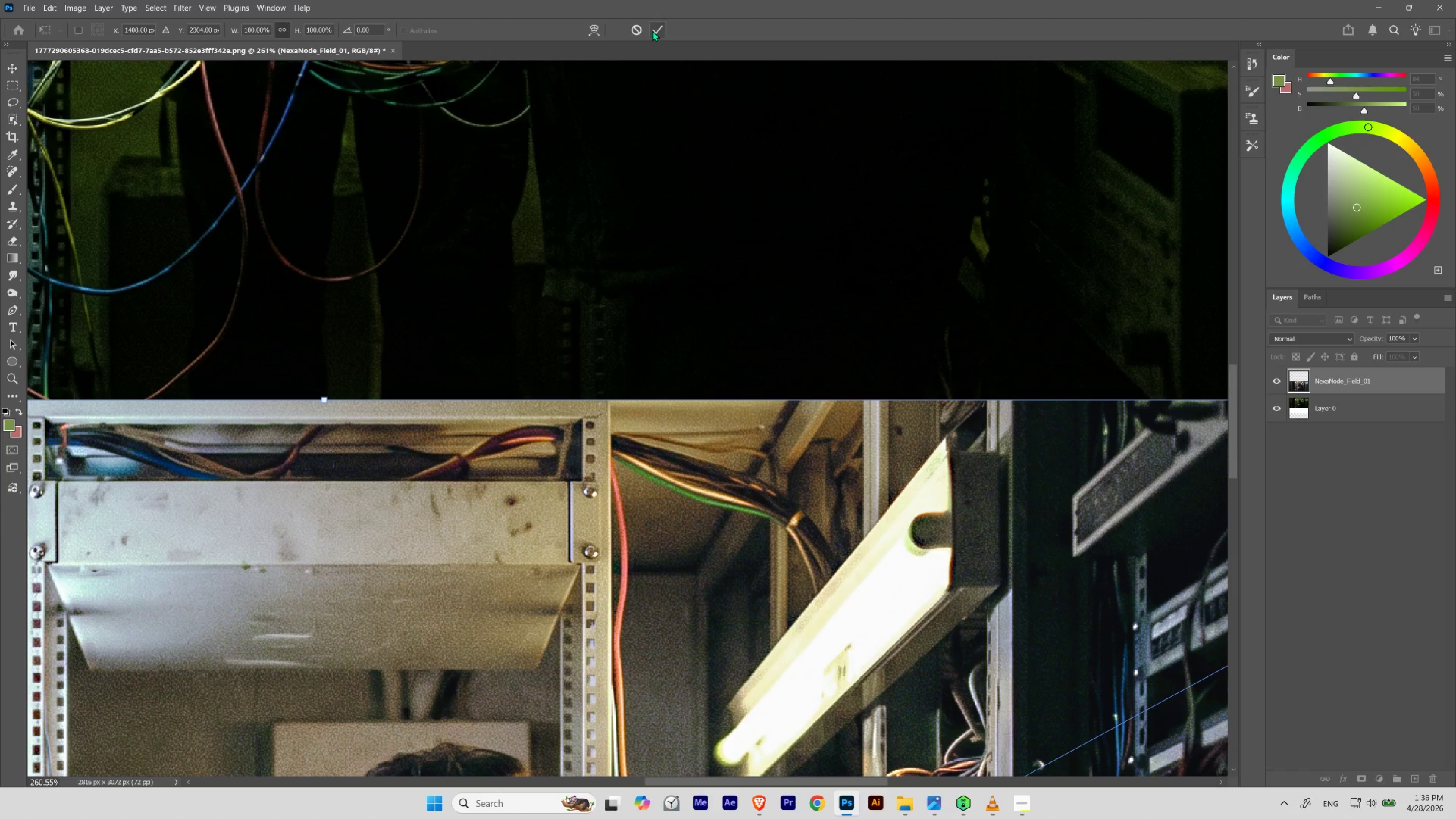 
hold_key(key=ShiftLeft, duration=2.13)
 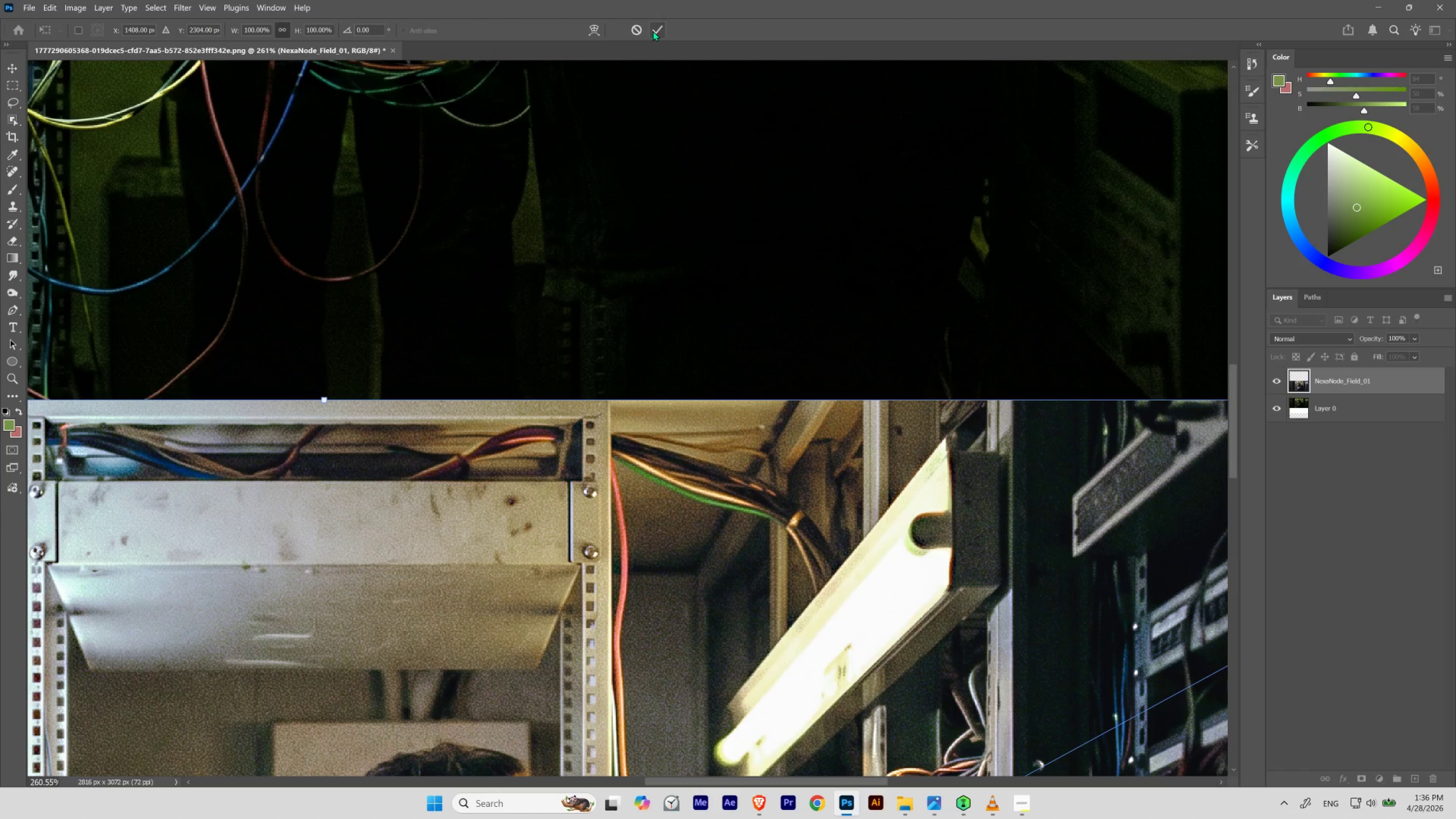 
left_click([653, 30])
 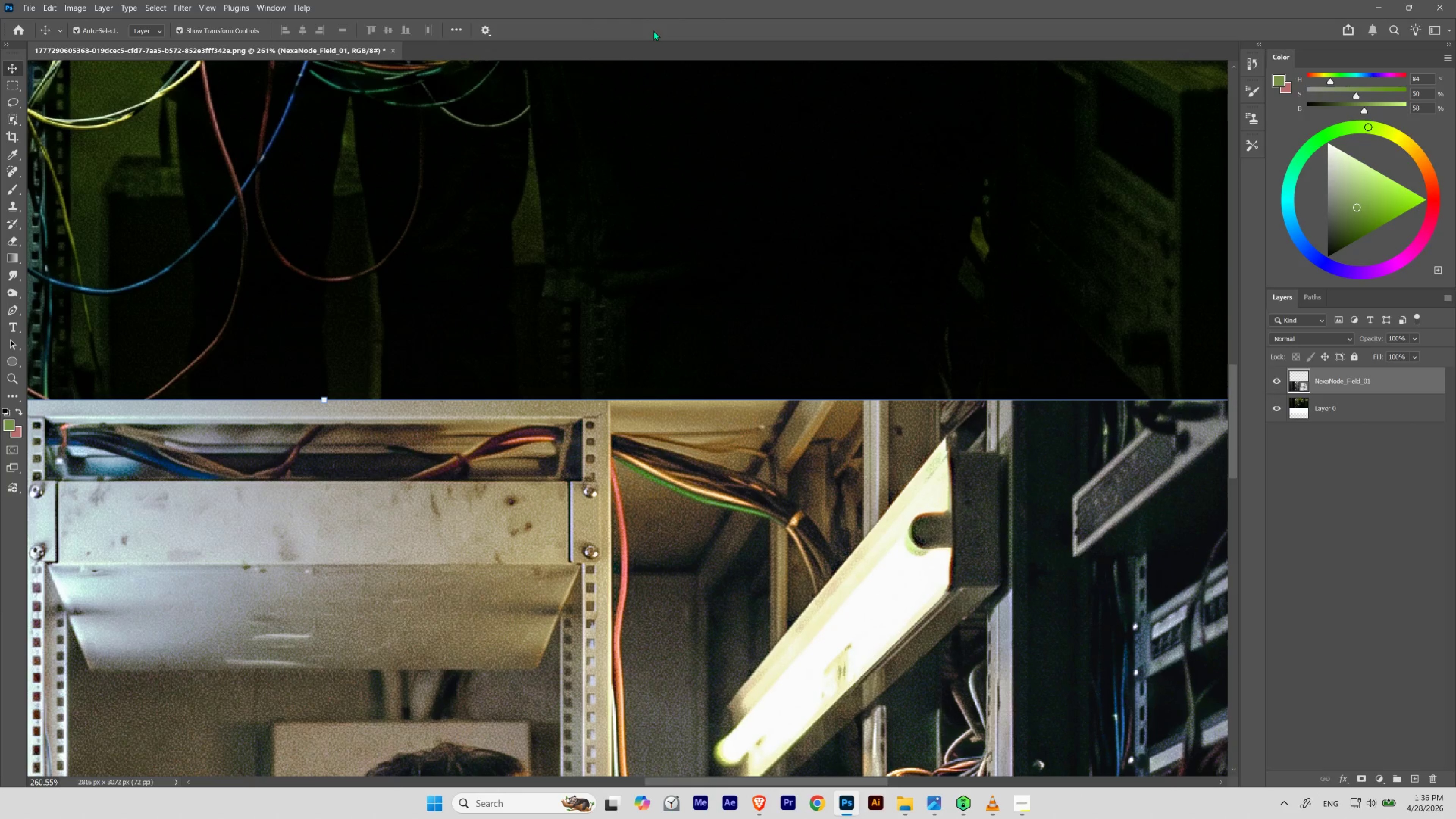 
key(Control+0)
 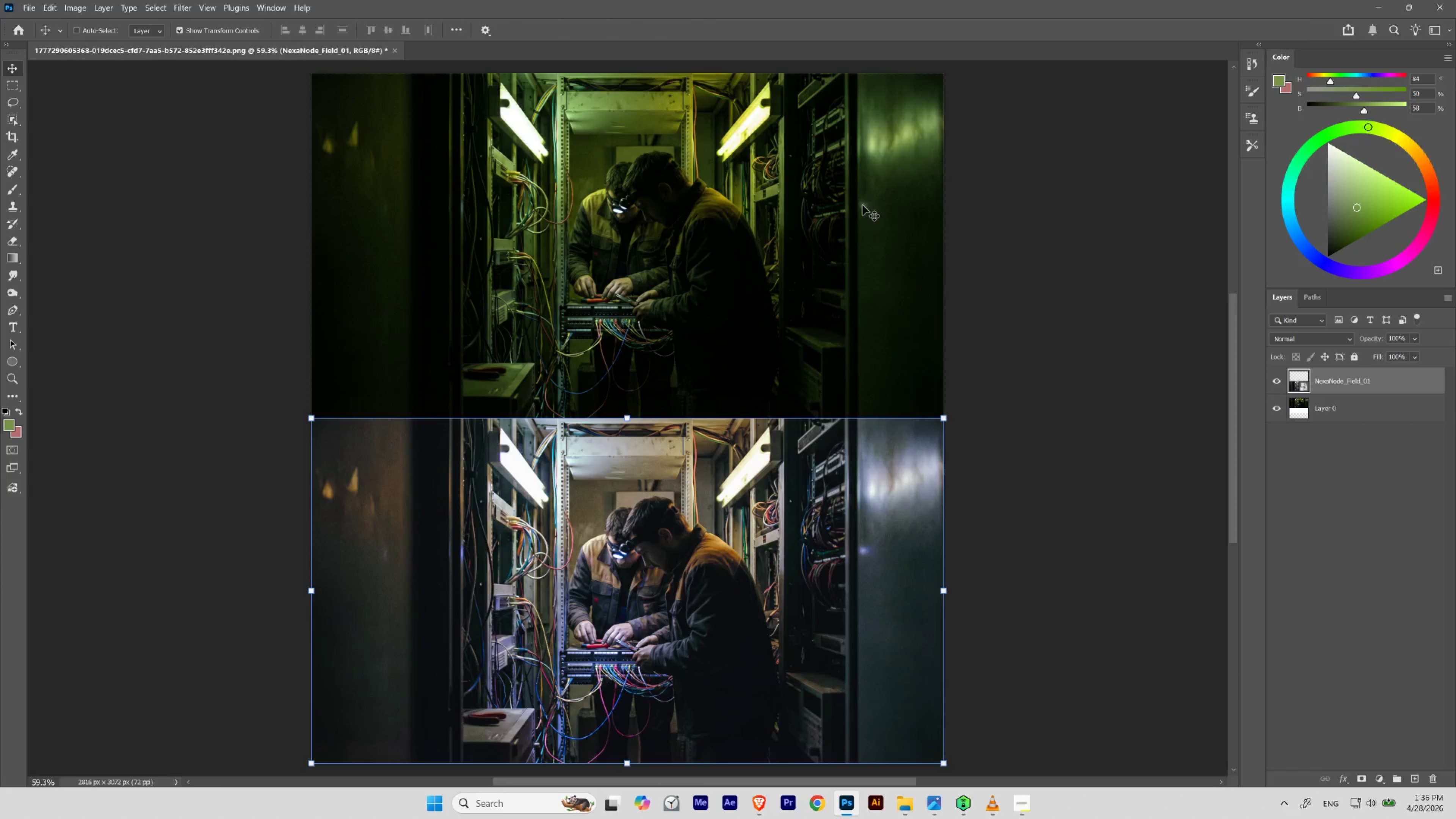 
key(Control+H)
 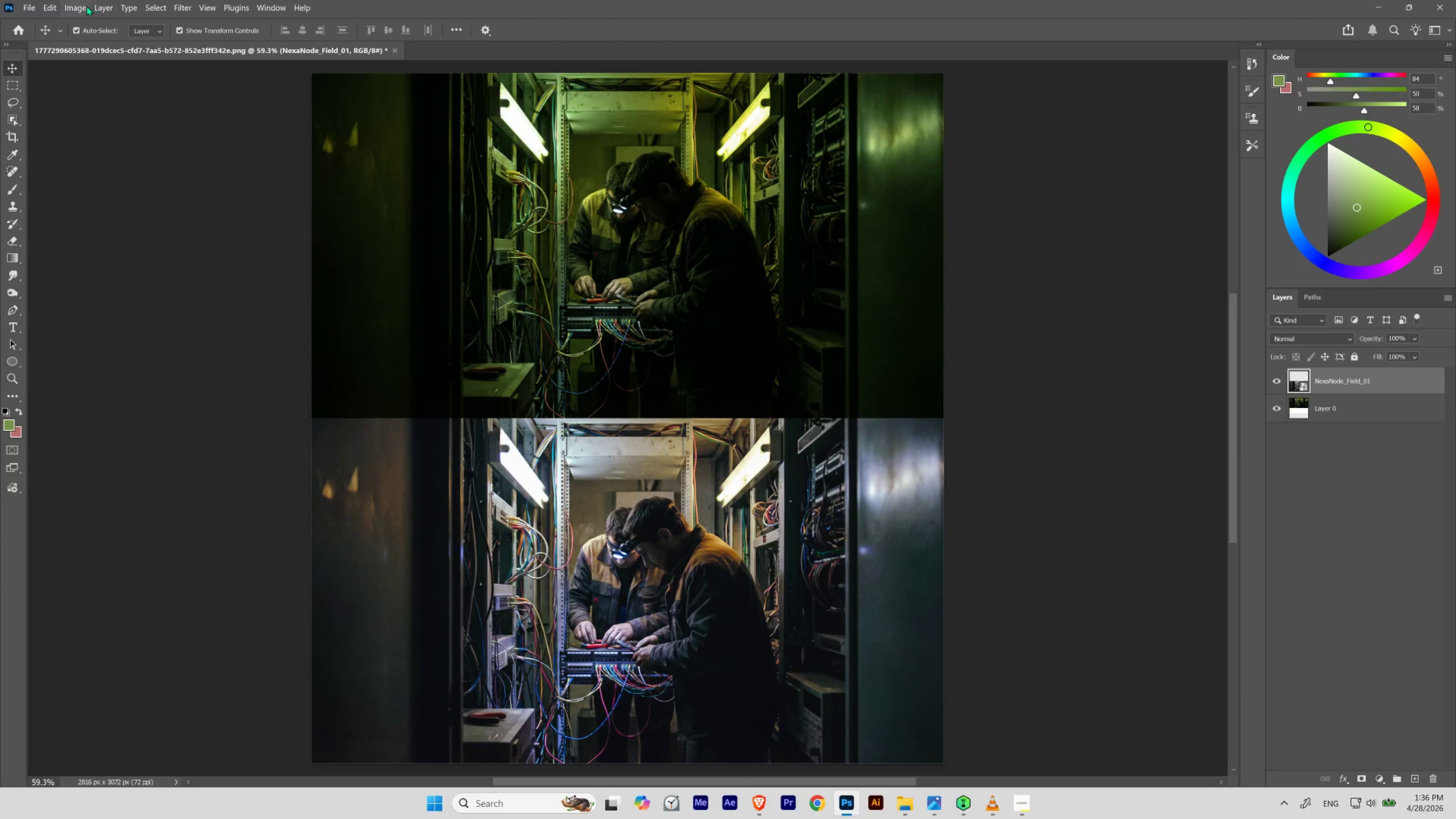 
left_click([36, 7])
 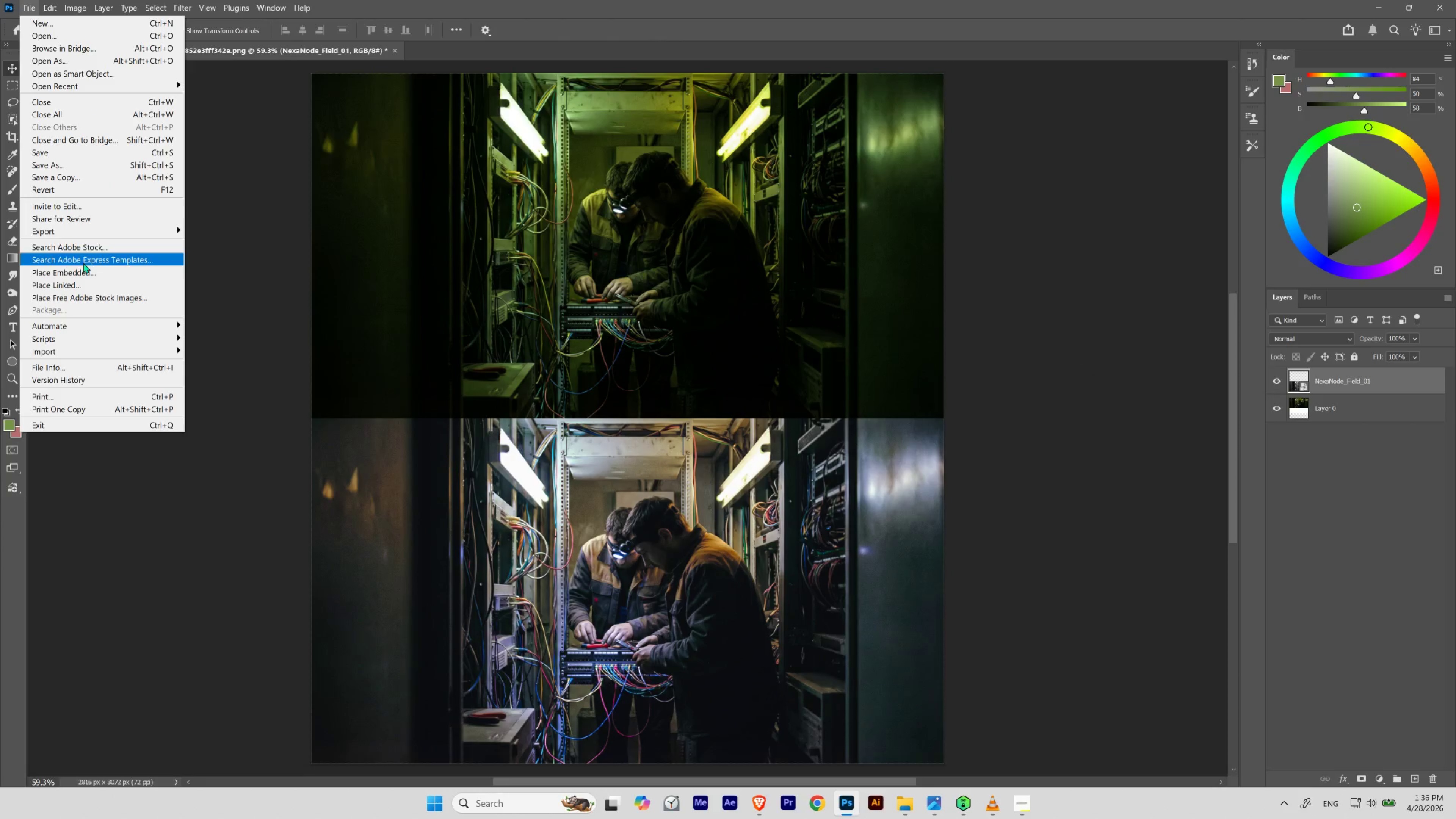 
left_click([113, 233])
 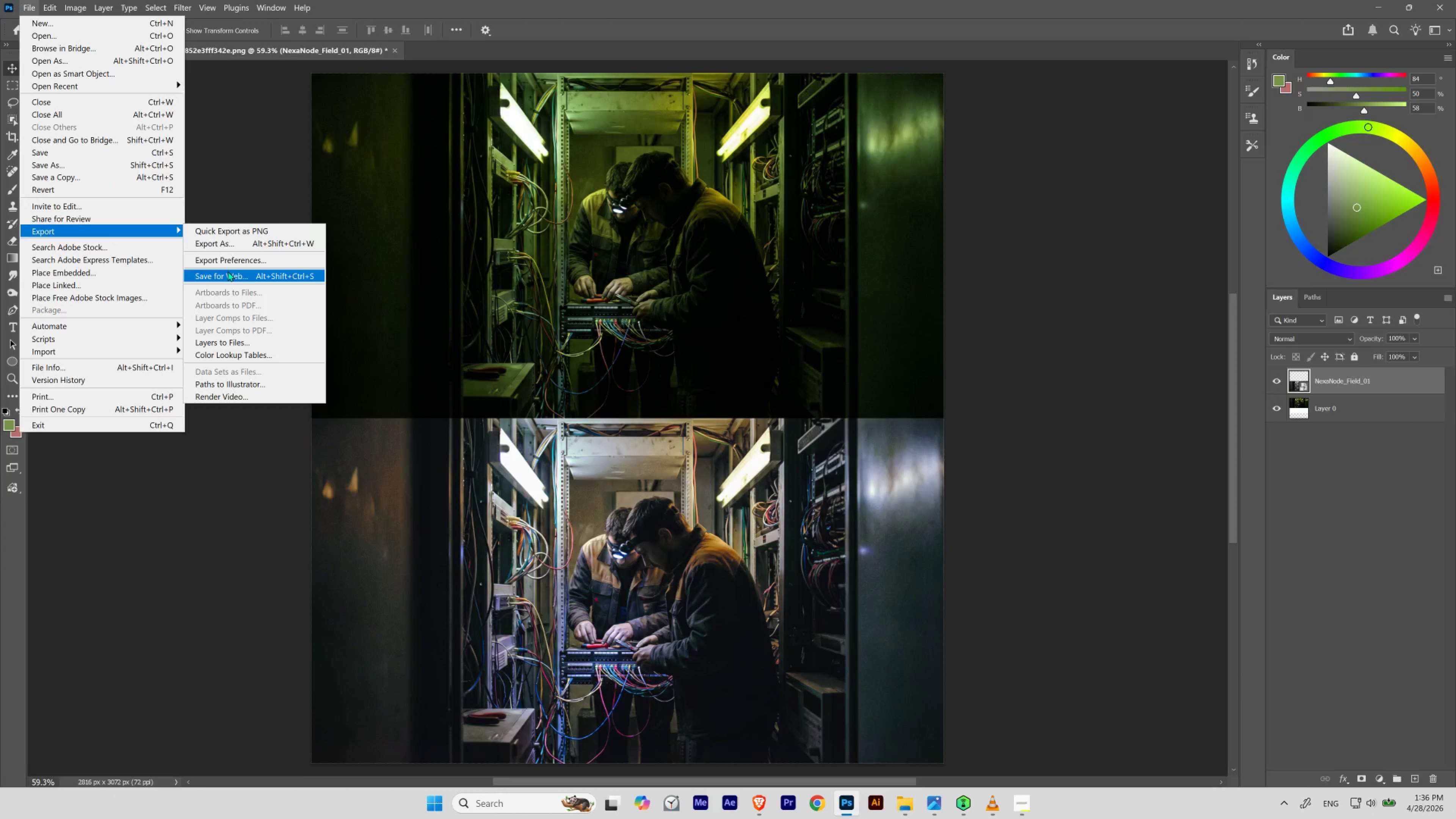 
left_click([228, 271])
 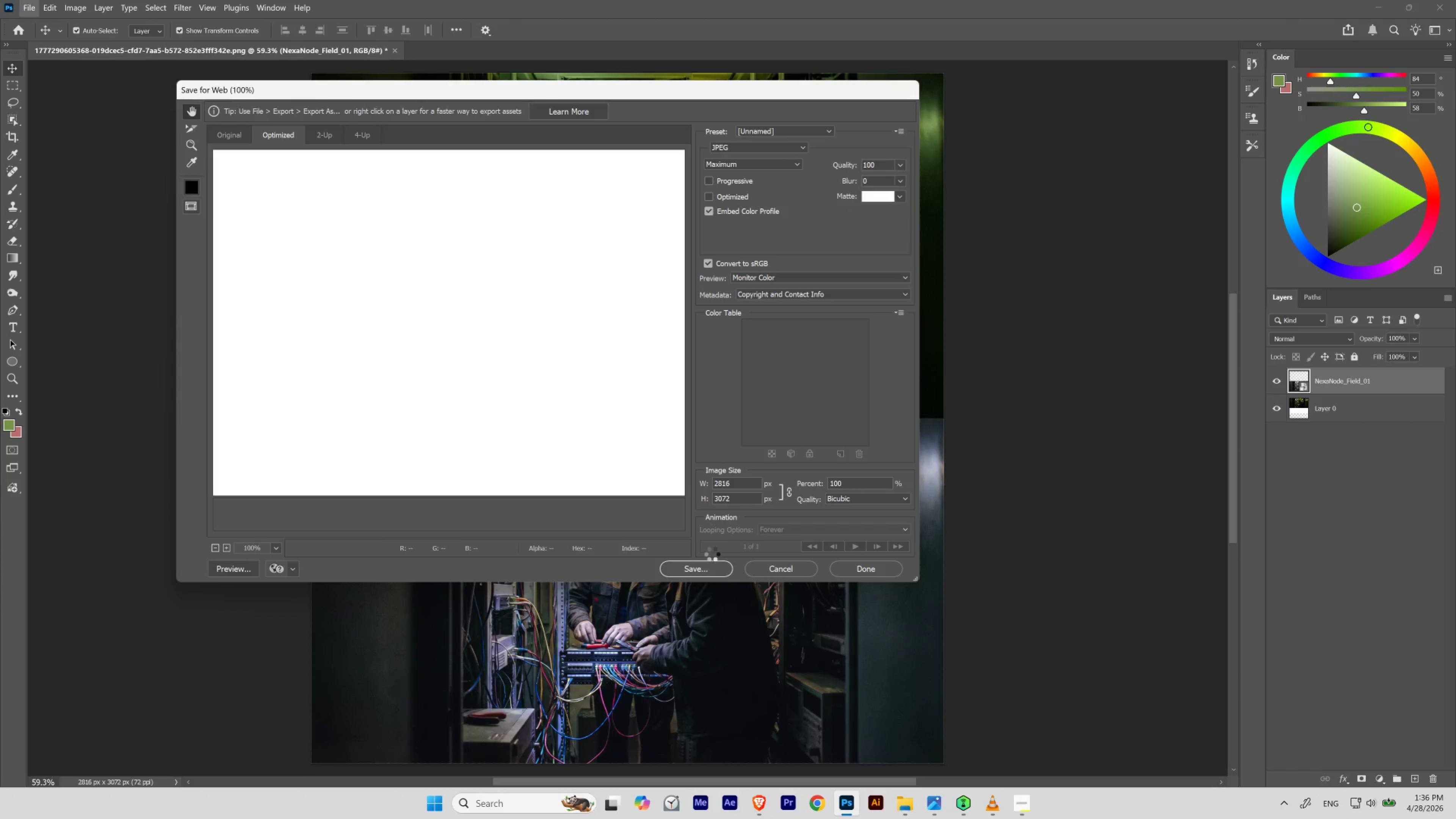 
wait(5.56)
 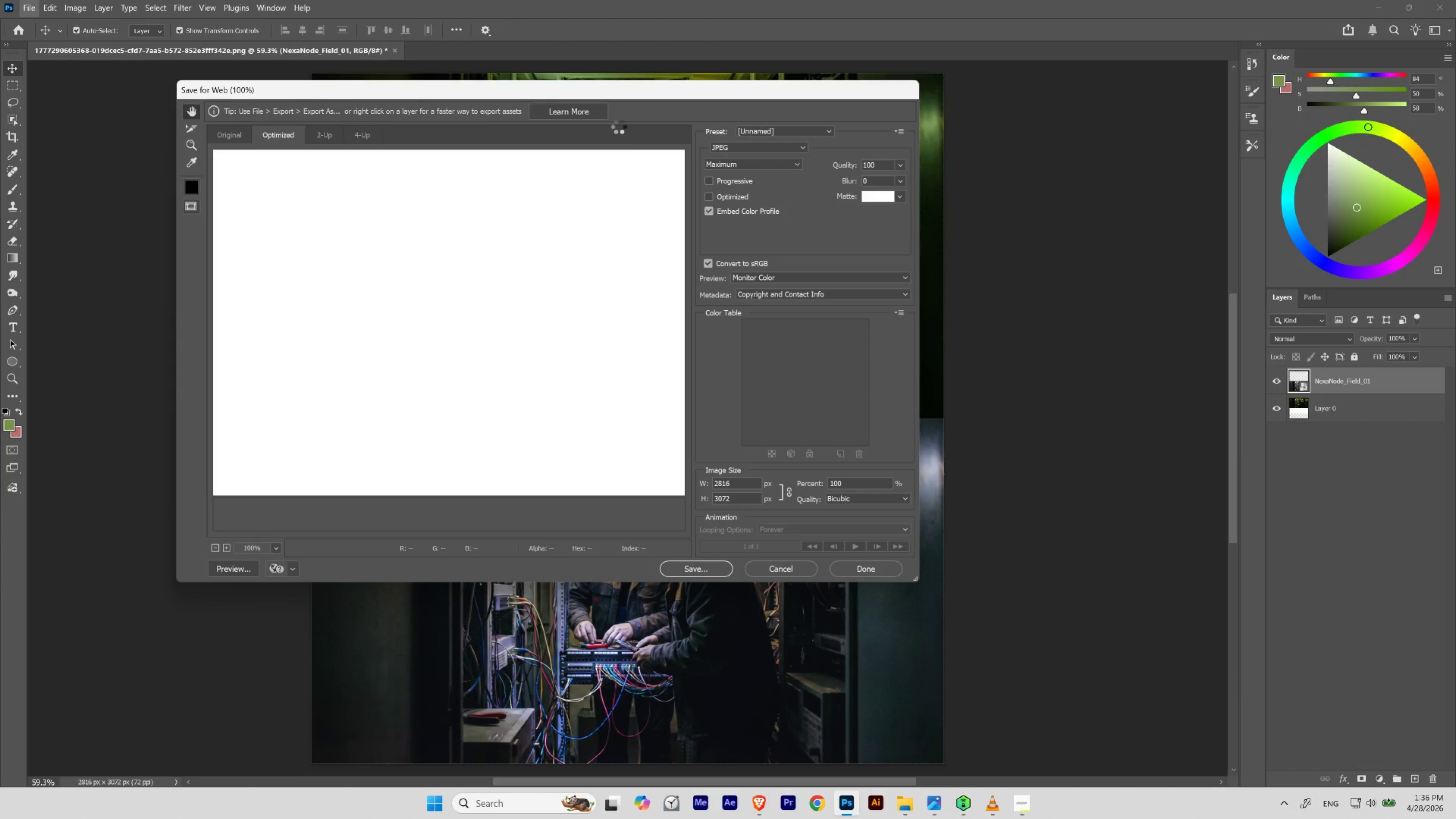 
left_click([704, 570])
 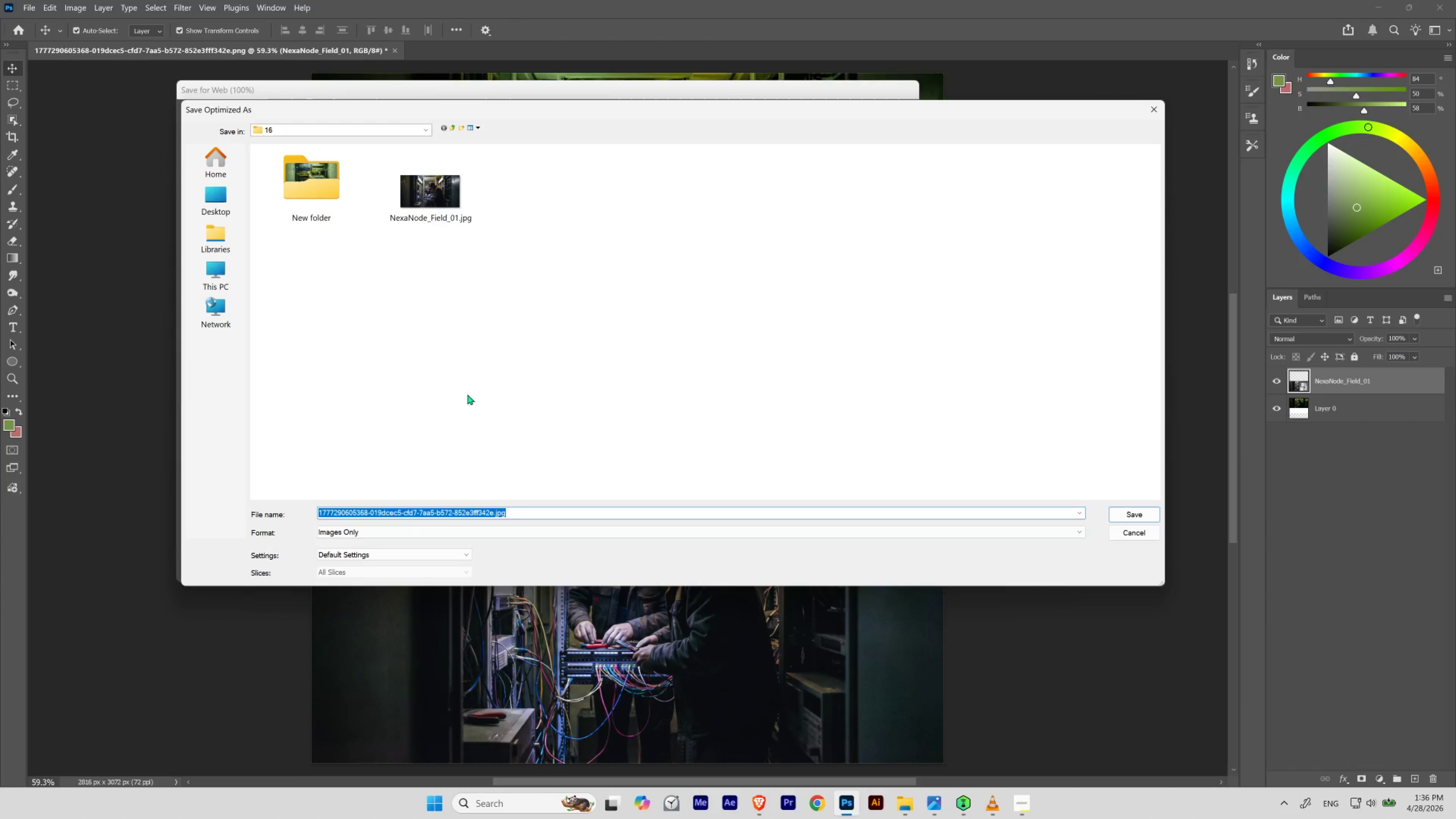 
left_click([437, 218])
 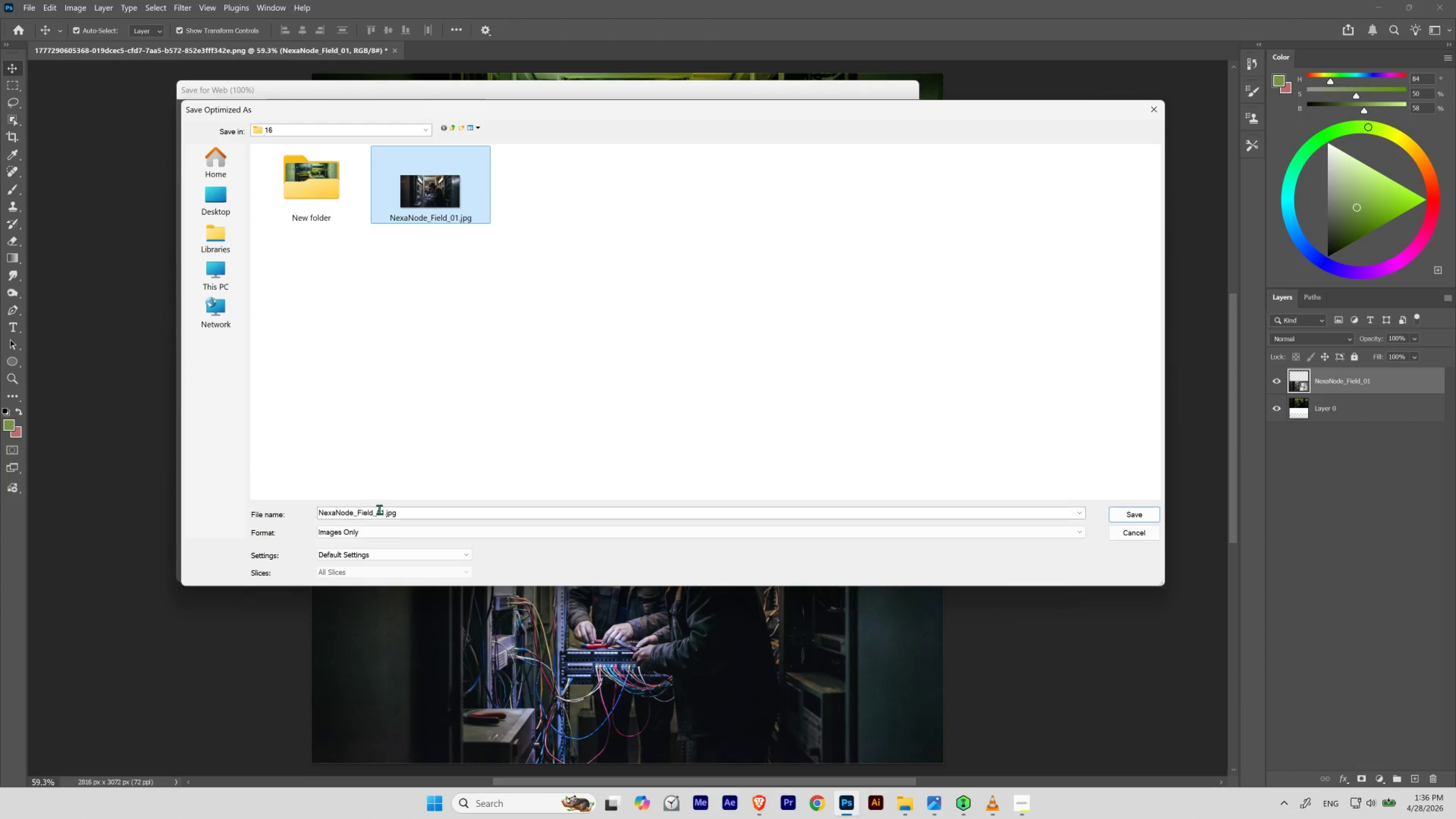 
left_click([384, 511])
 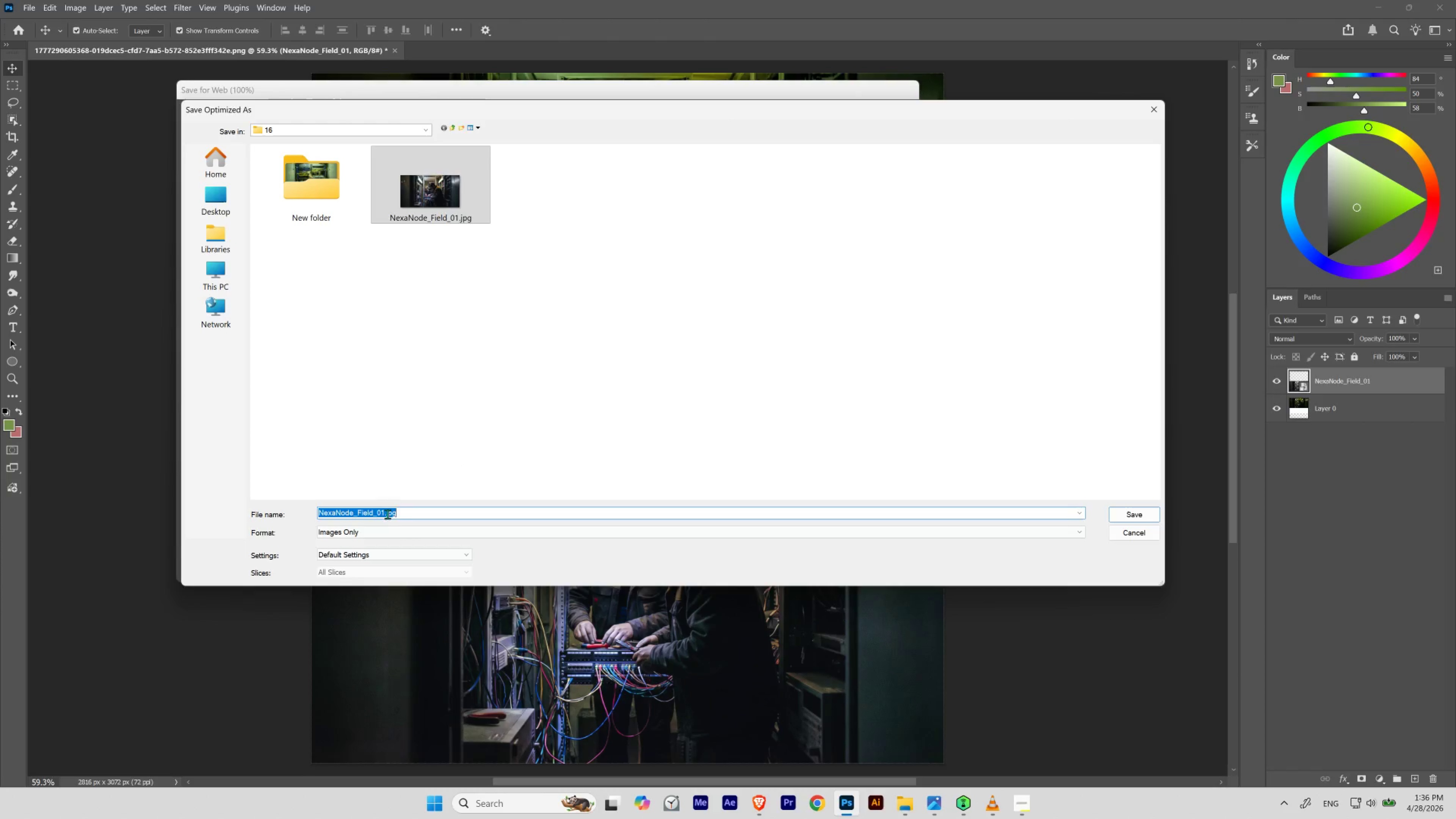 
left_click([384, 510])
 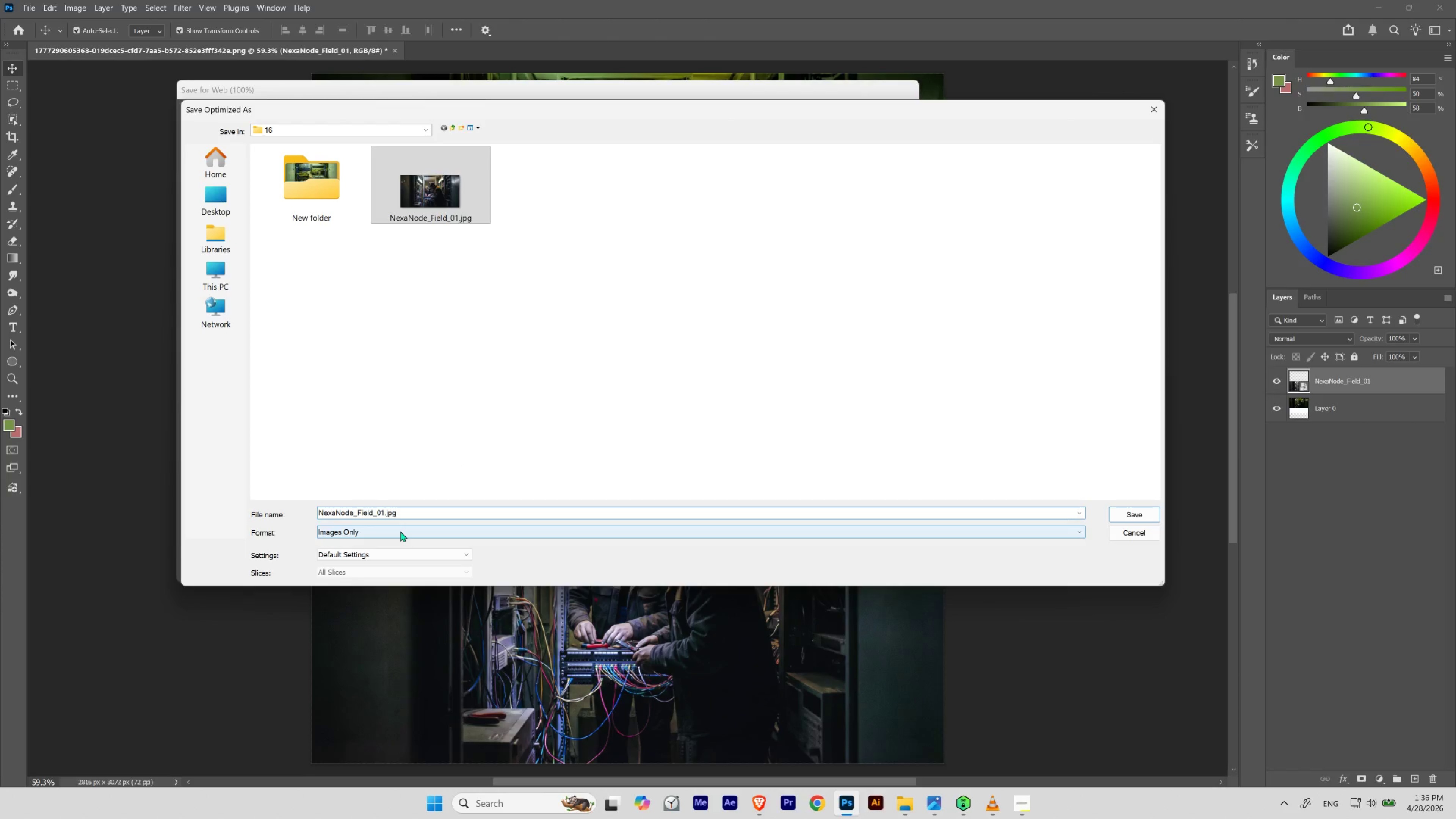 
type(_Br)
key(Backspace)
type(fore)
 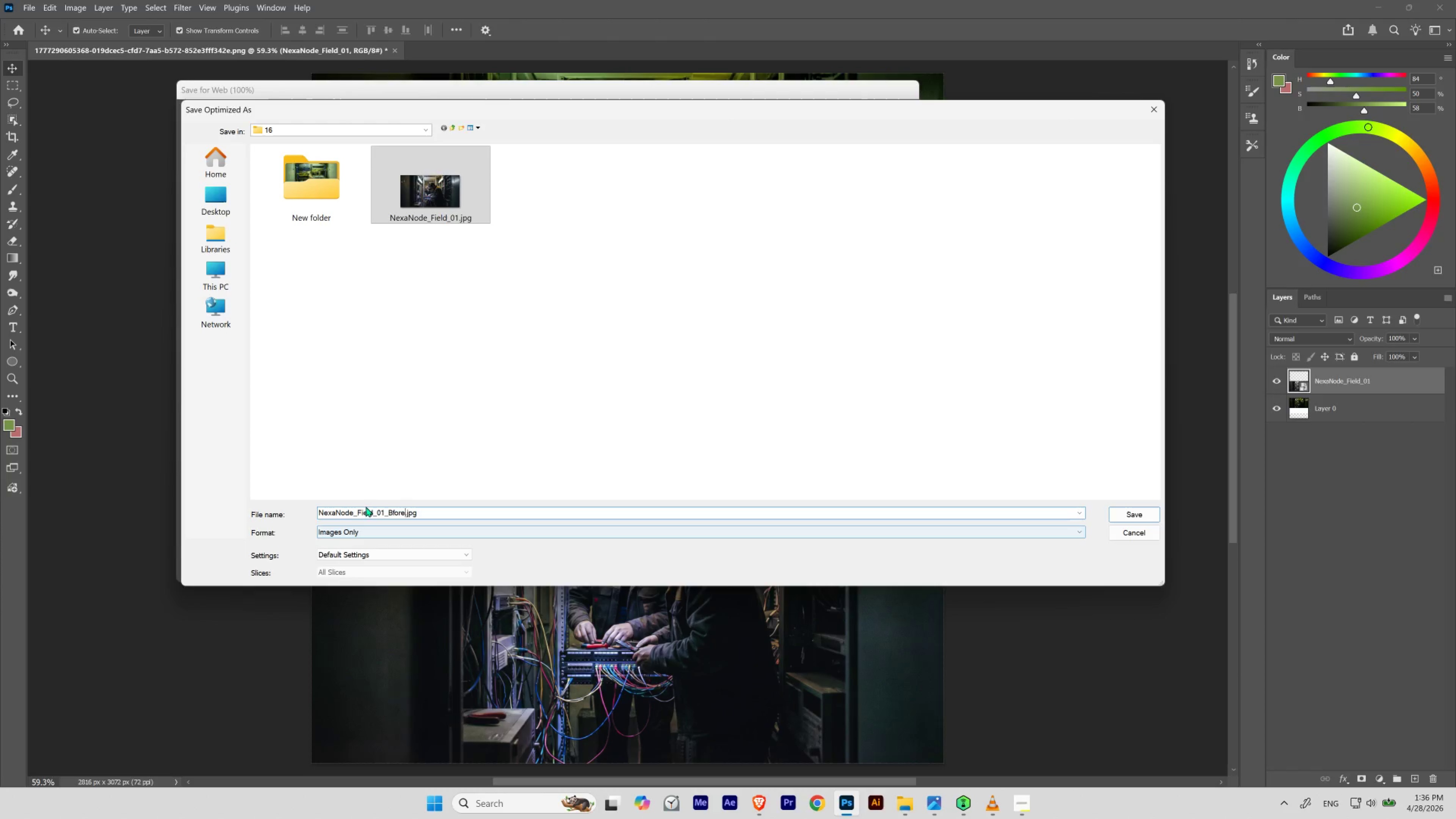 
left_click([392, 509])
 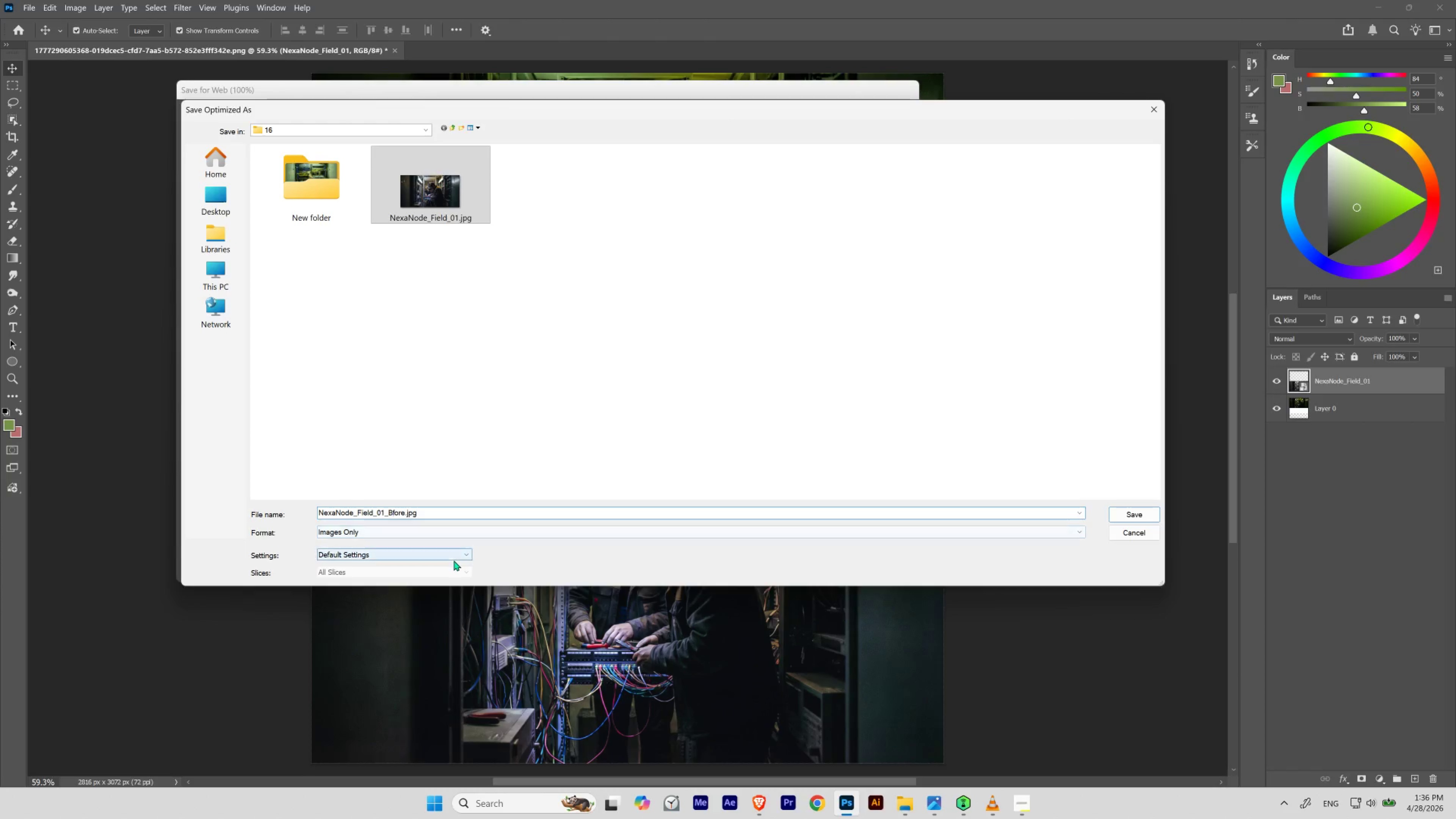 
key(E)
 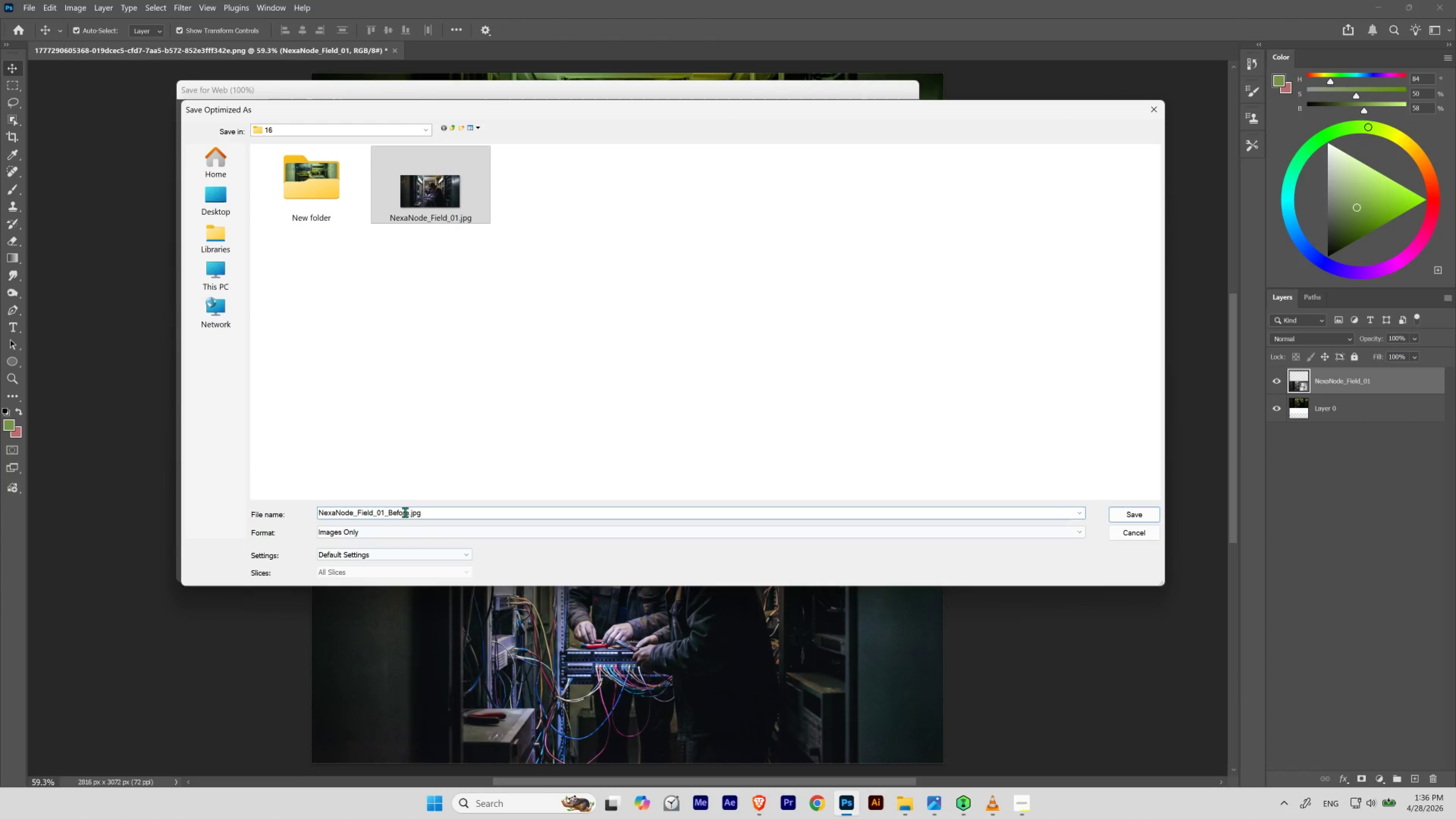 
left_click([408, 512])
 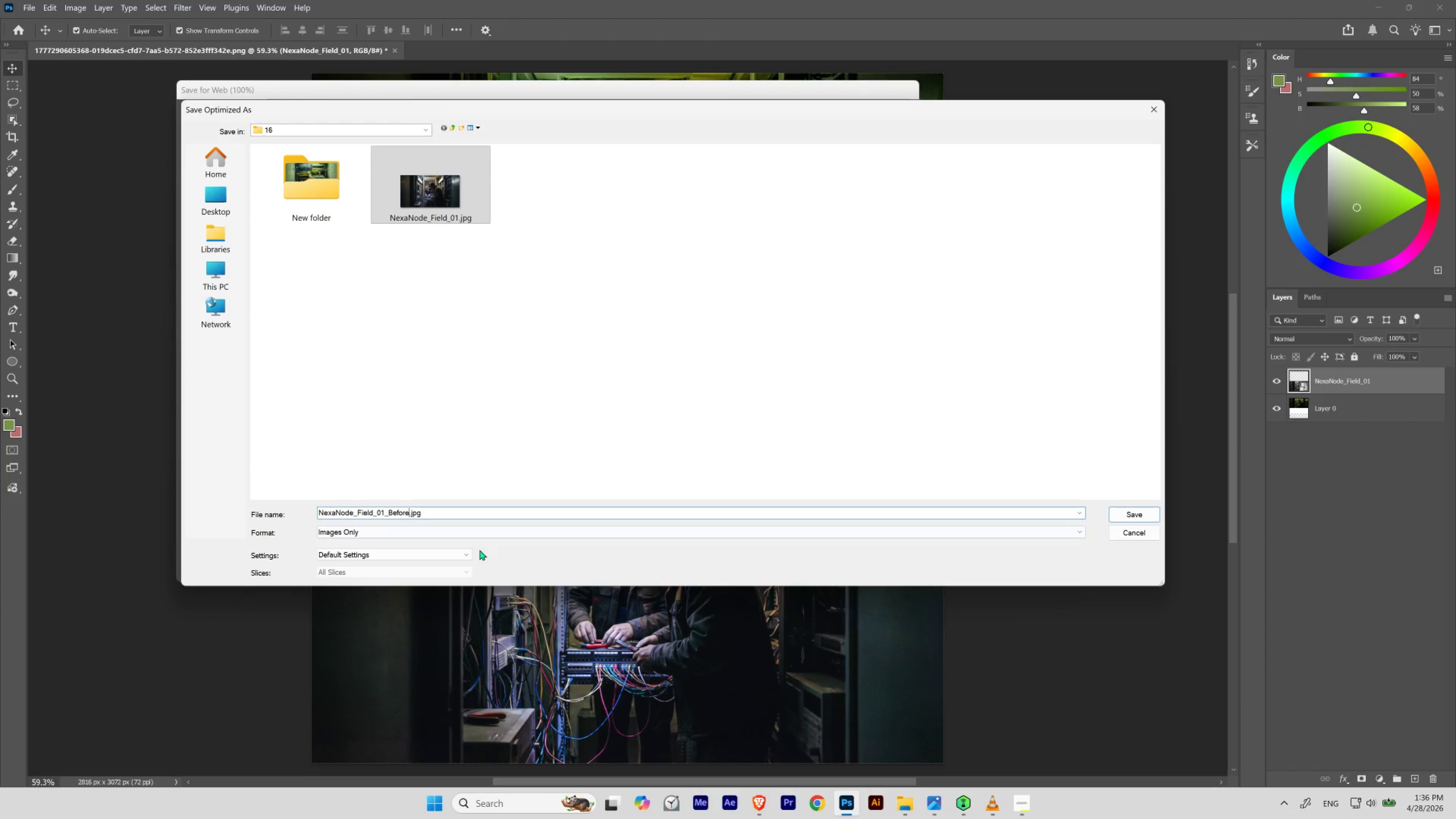 
type( & After)
 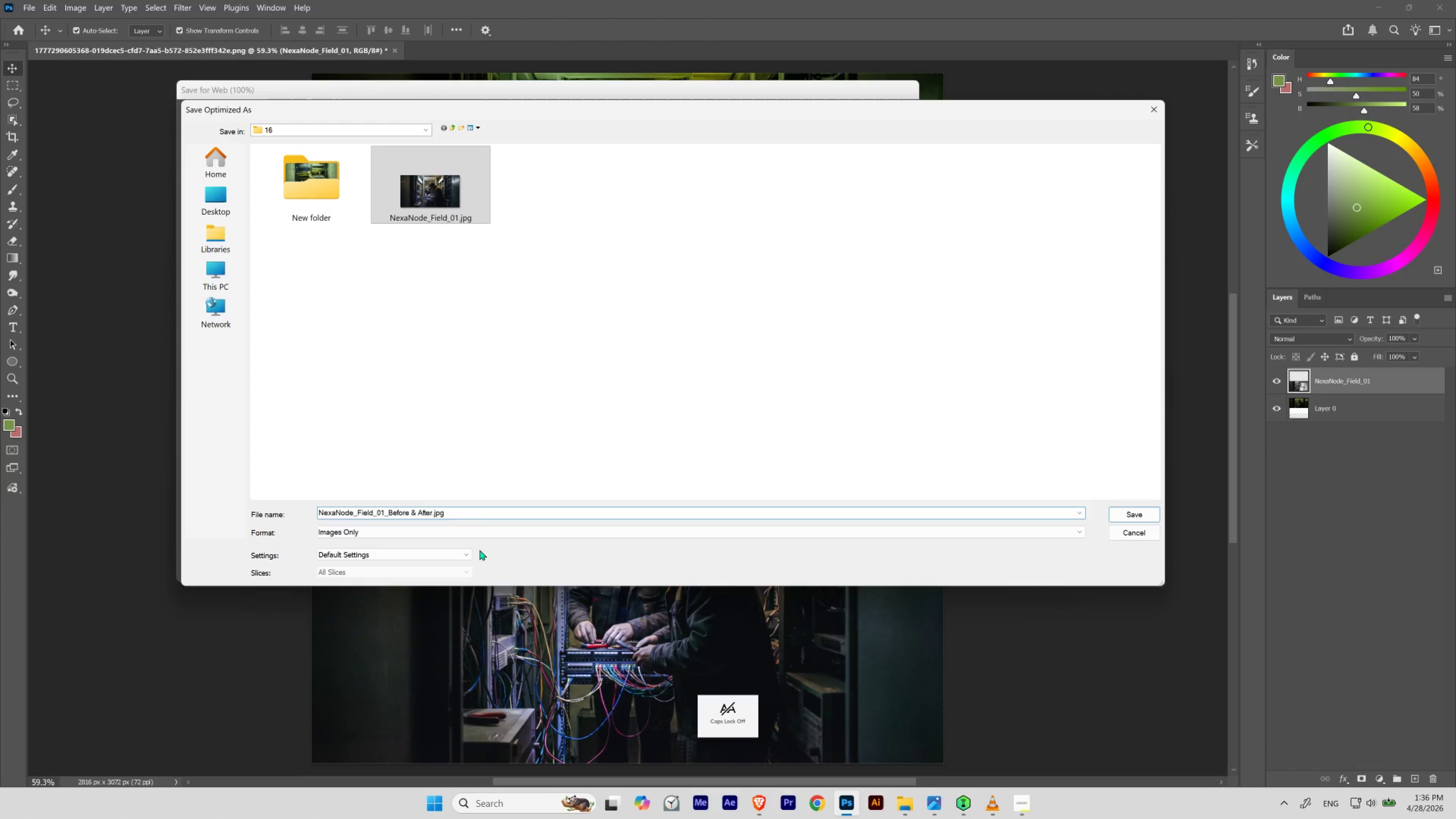 
wait(7.76)
 